 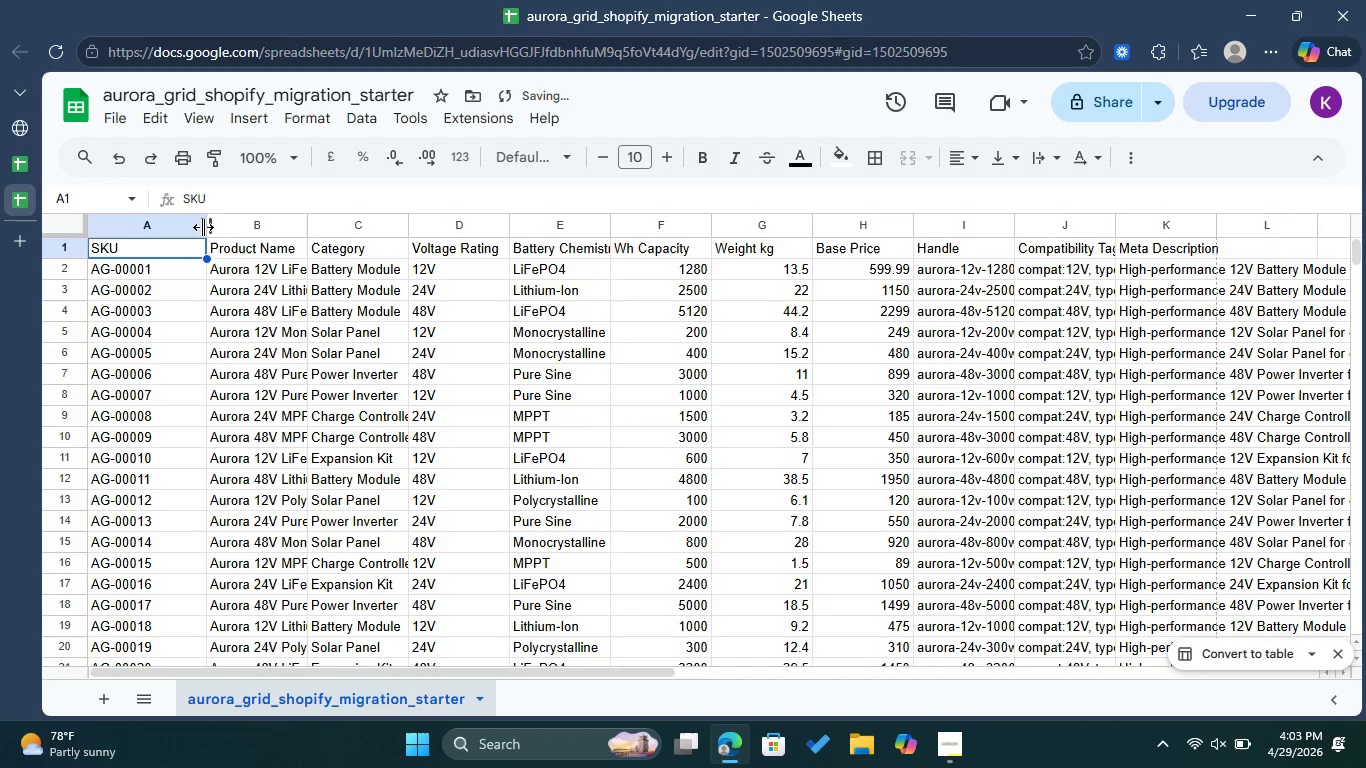 
left_click_drag(start_coordinate=[306, 222], to_coordinate=[479, 246])
 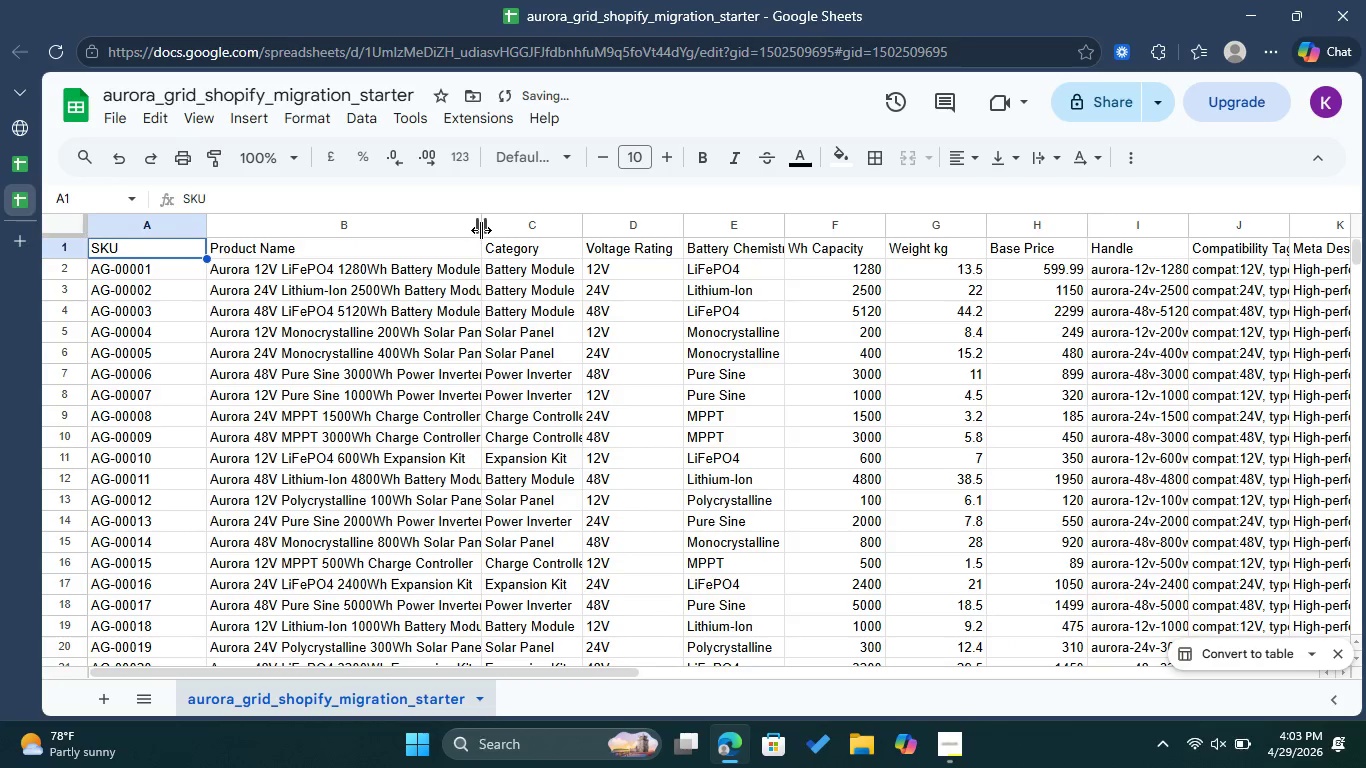 
left_click_drag(start_coordinate=[482, 227], to_coordinate=[555, 234])
 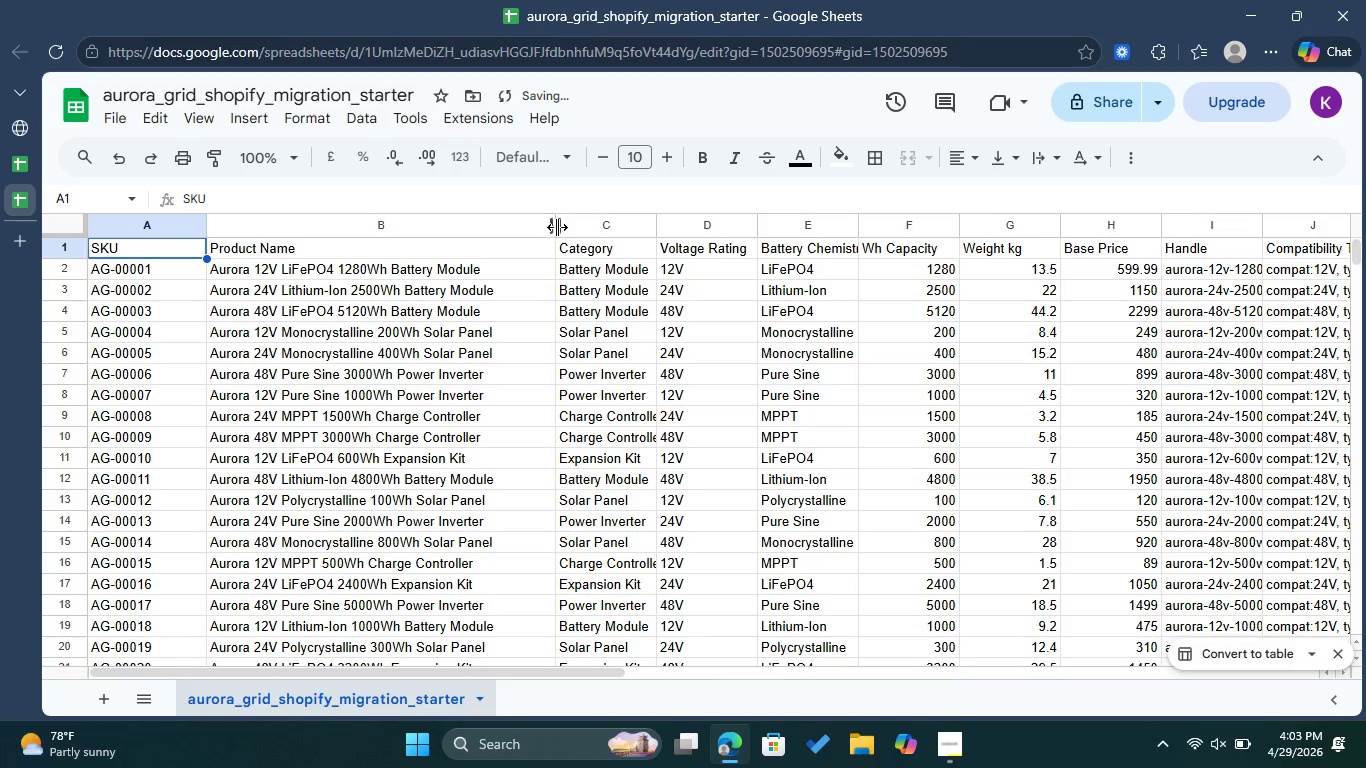 
left_click_drag(start_coordinate=[557, 226], to_coordinate=[517, 232])
 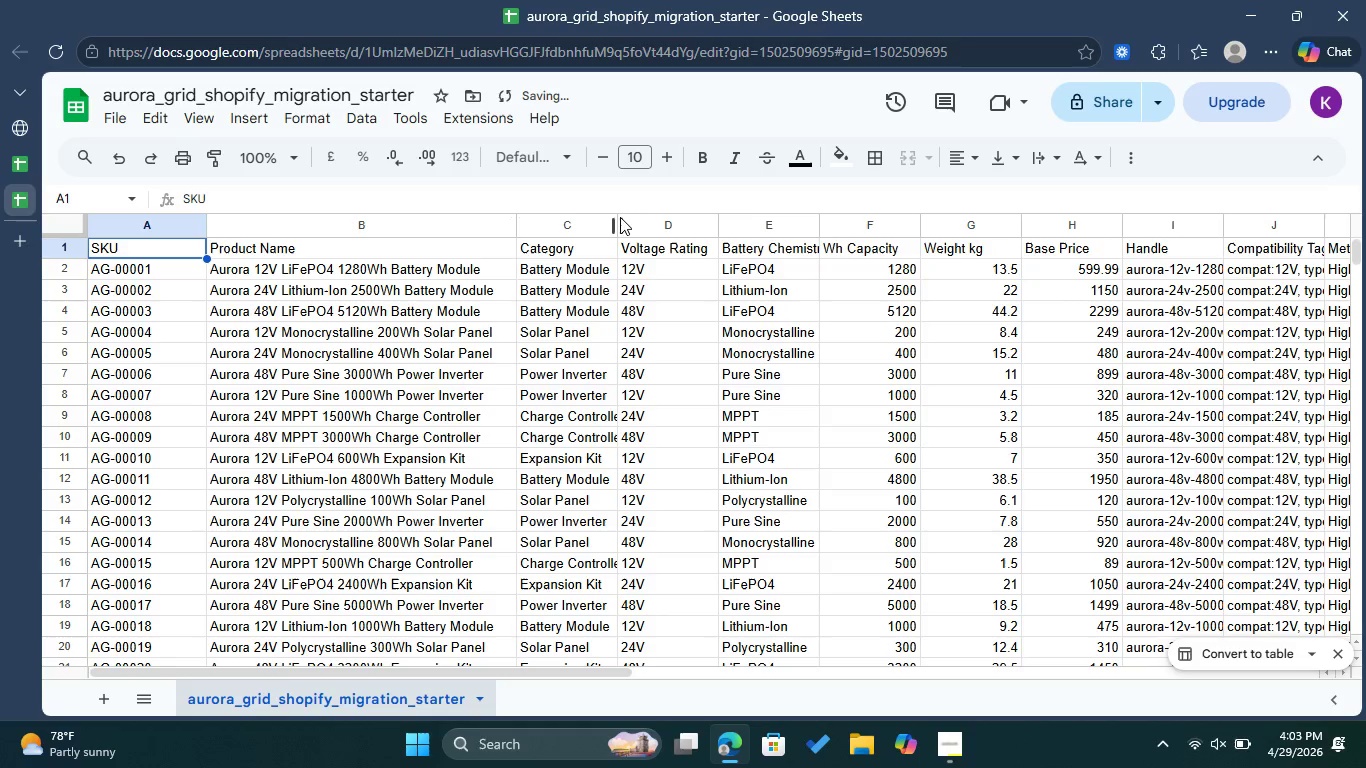 
left_click_drag(start_coordinate=[617, 217], to_coordinate=[650, 223])
 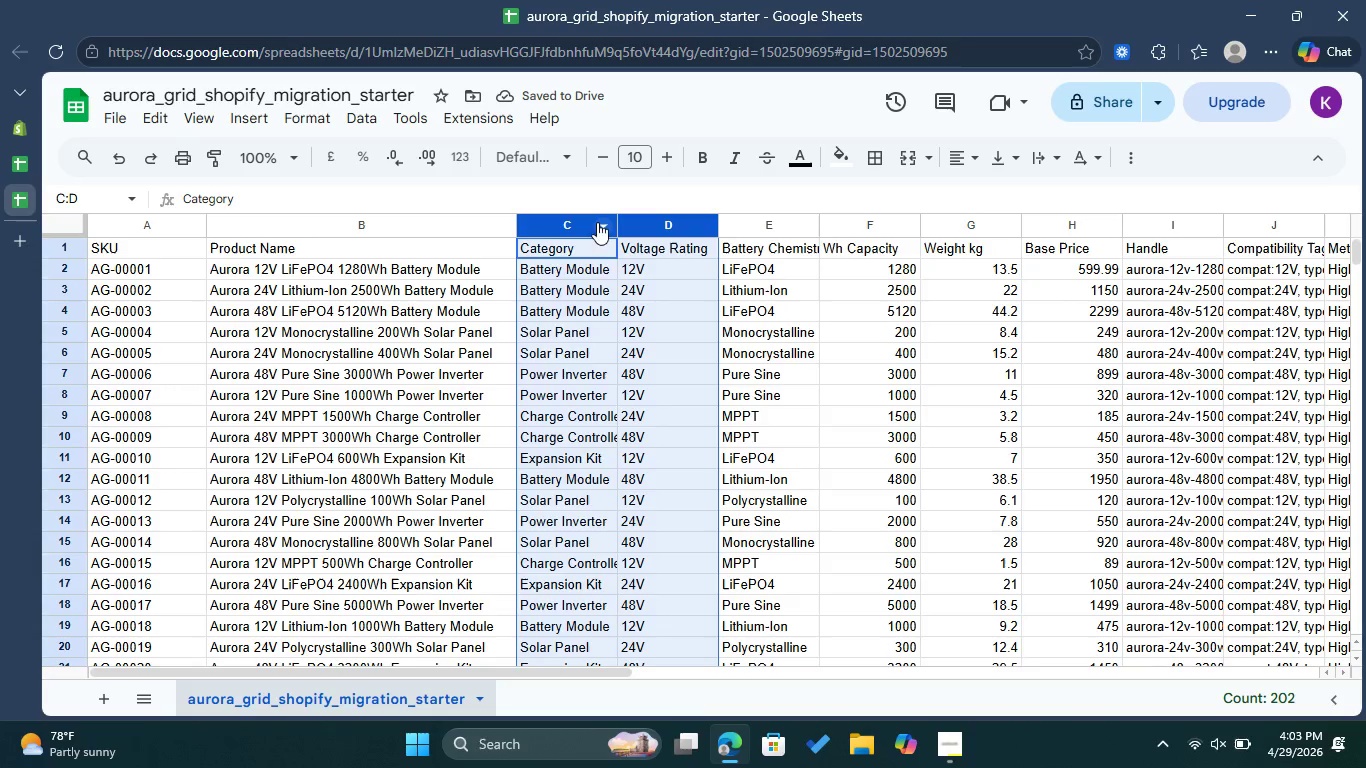 
left_click([586, 222])
 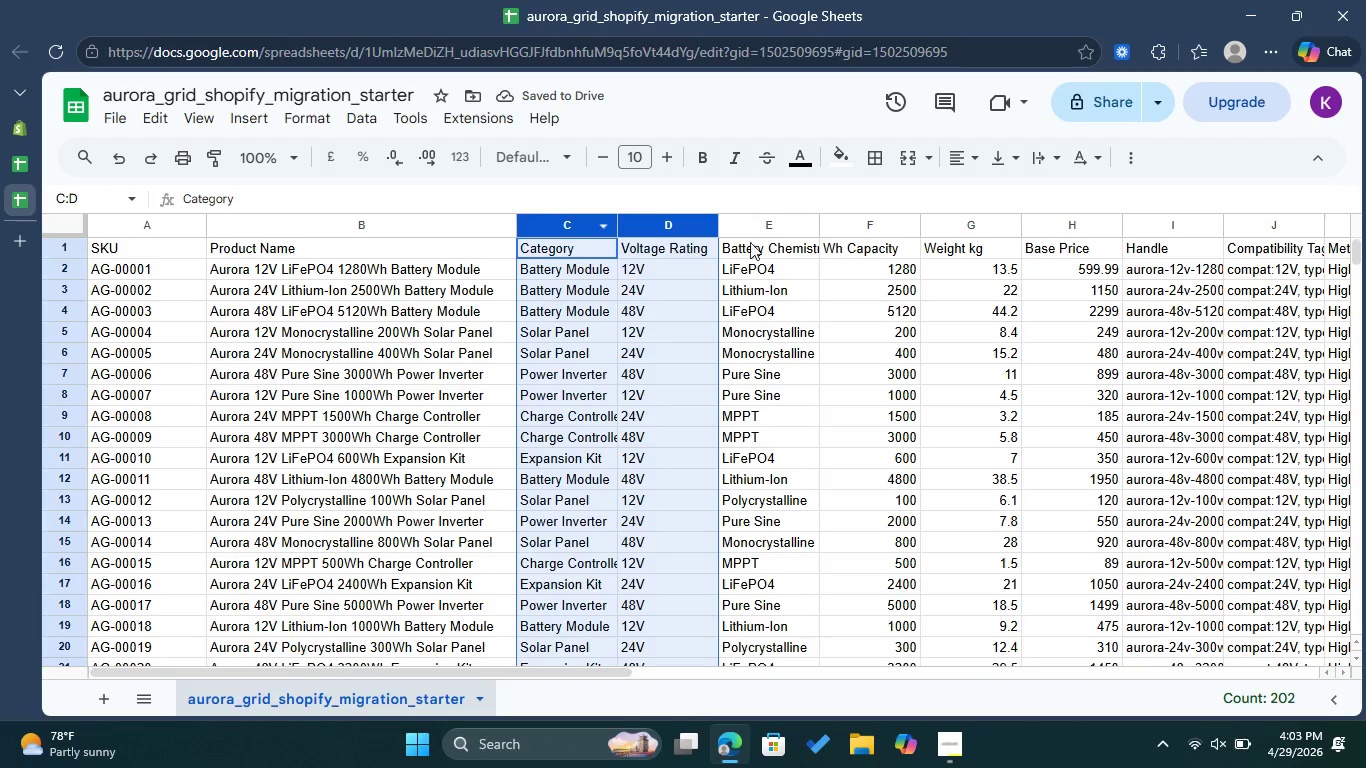 
left_click([802, 242])
 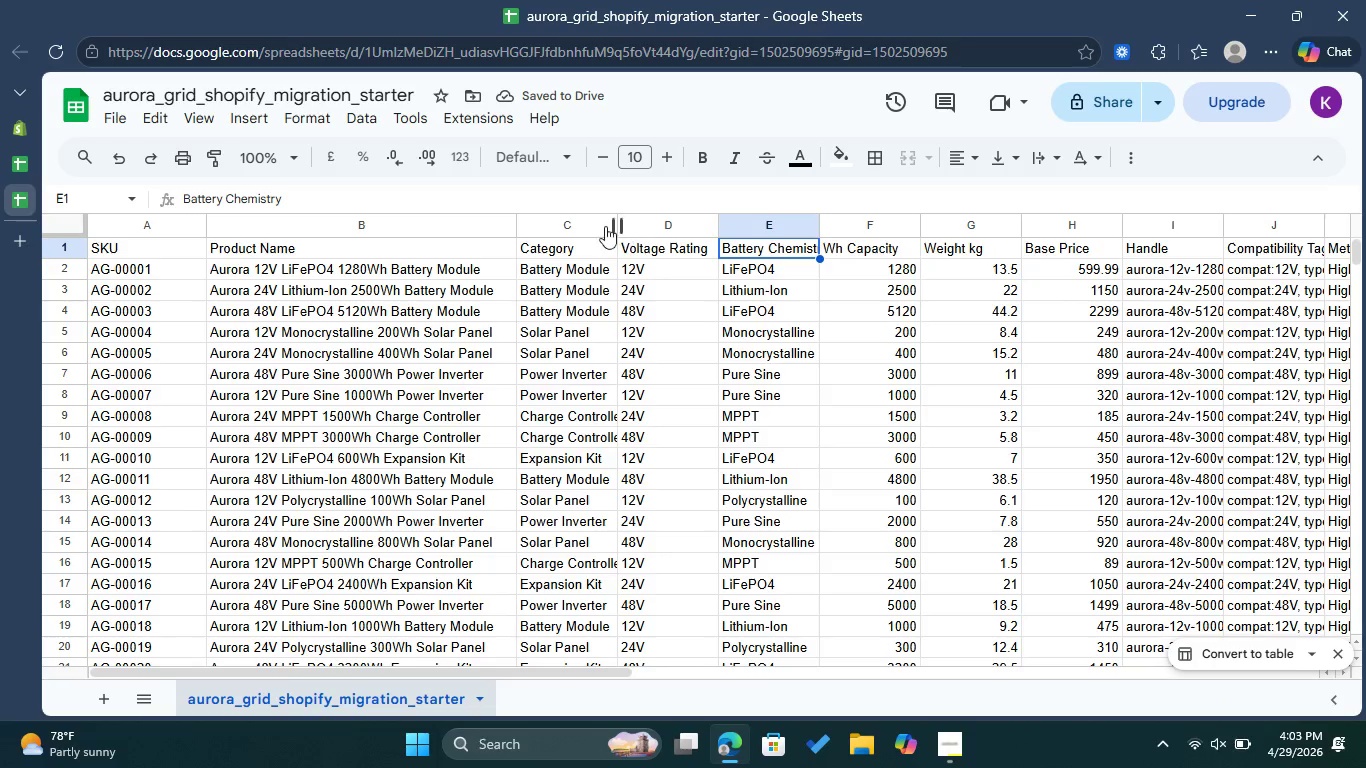 
left_click([595, 224])
 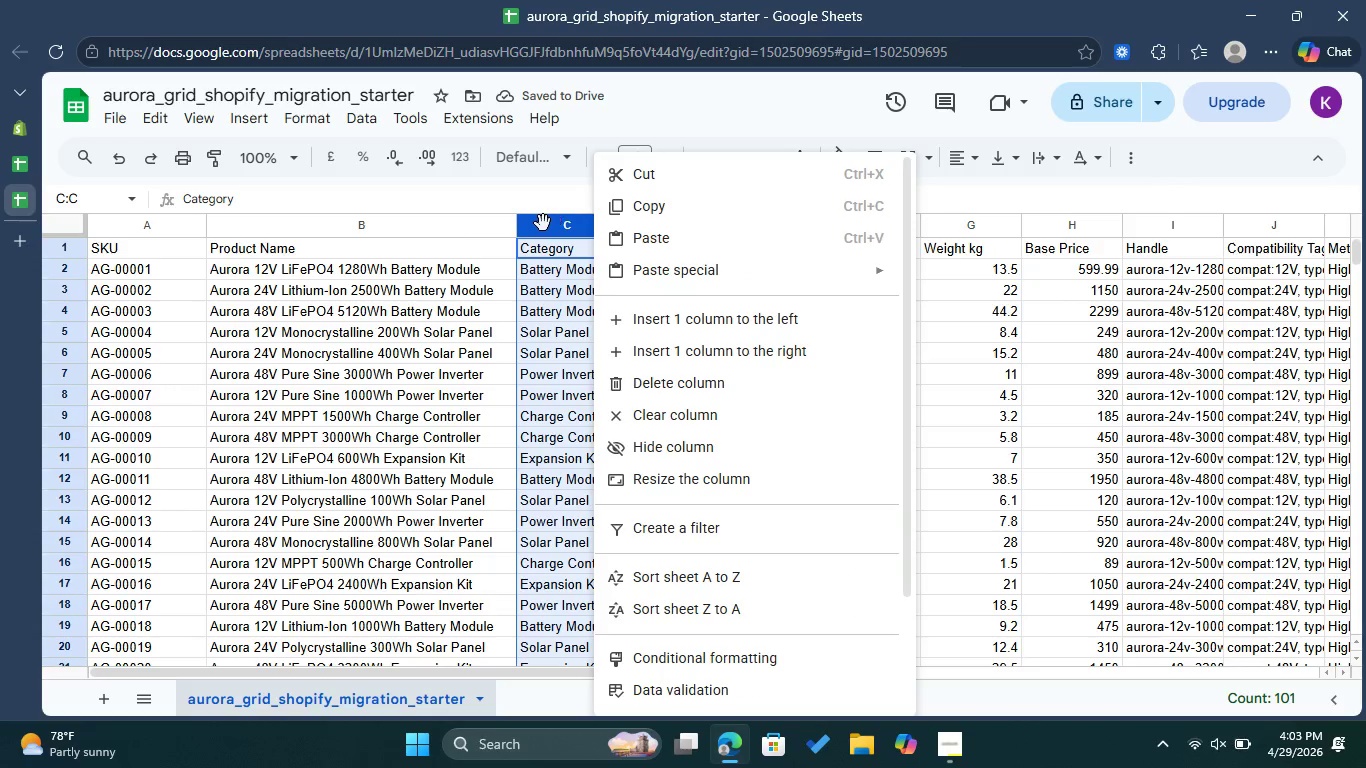 
left_click([467, 218])
 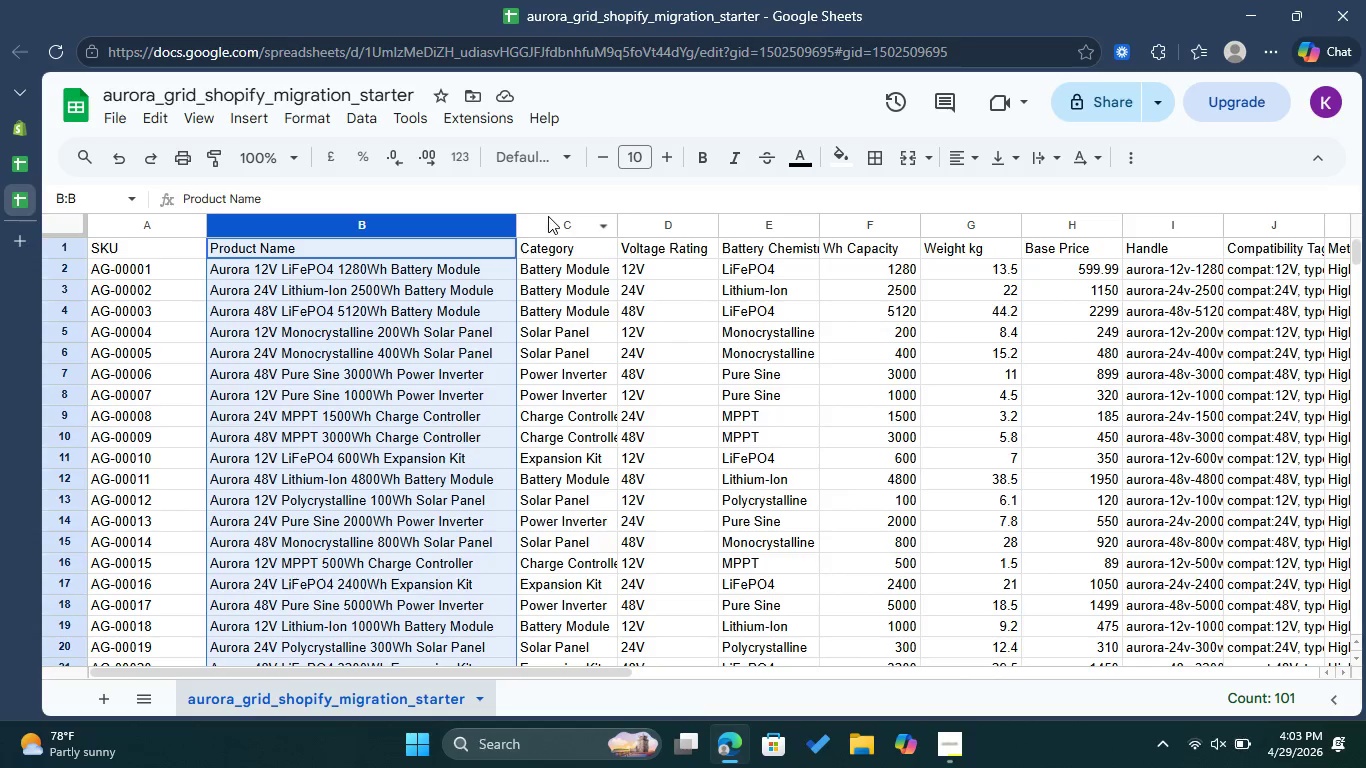 
left_click([559, 218])
 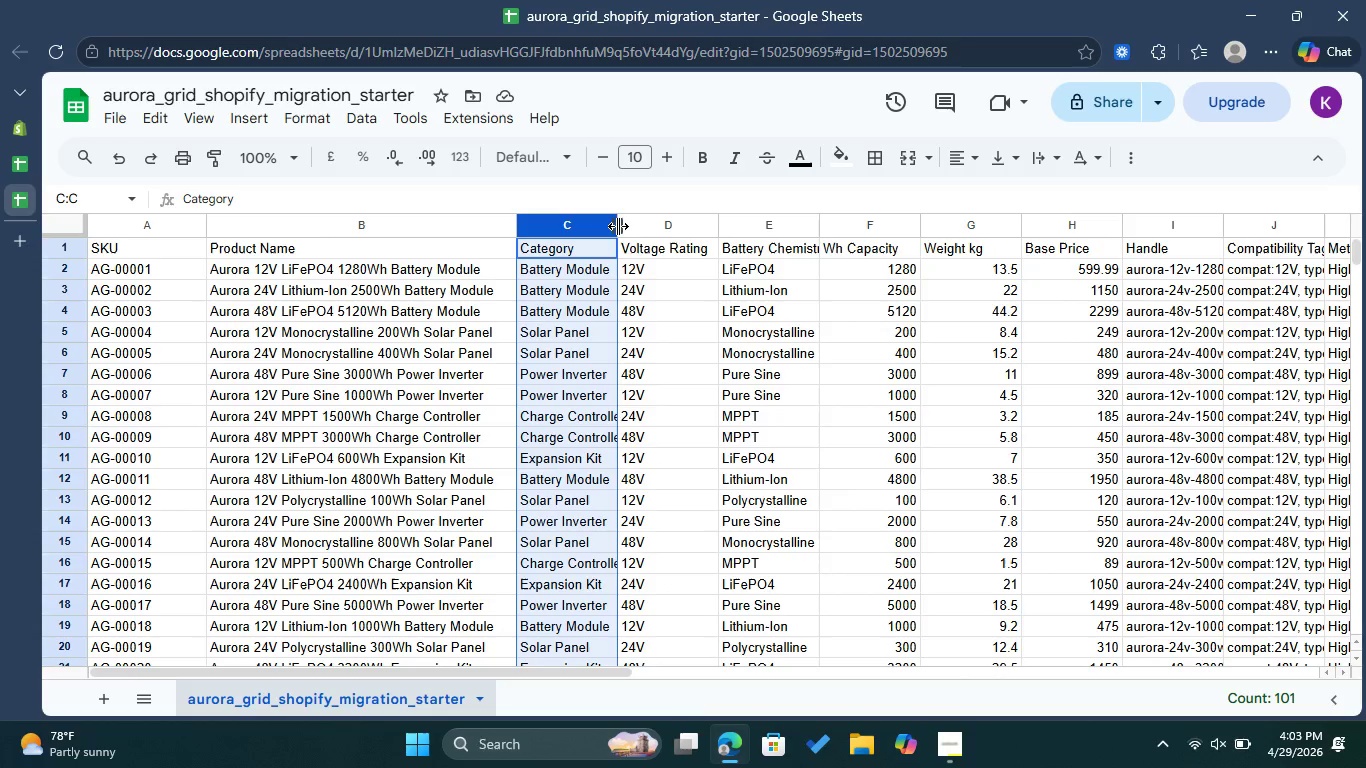 
left_click_drag(start_coordinate=[618, 226], to_coordinate=[670, 230])
 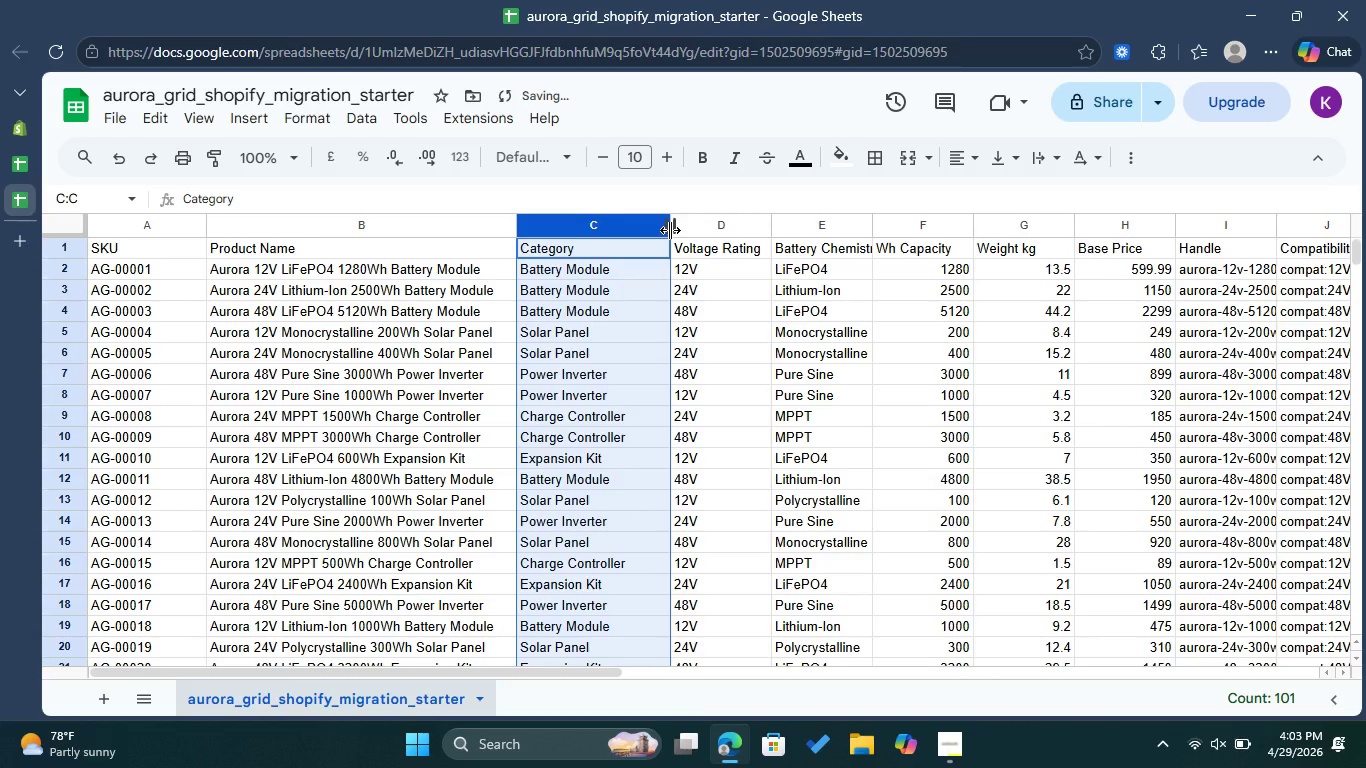 
left_click_drag(start_coordinate=[670, 230], to_coordinate=[644, 231])
 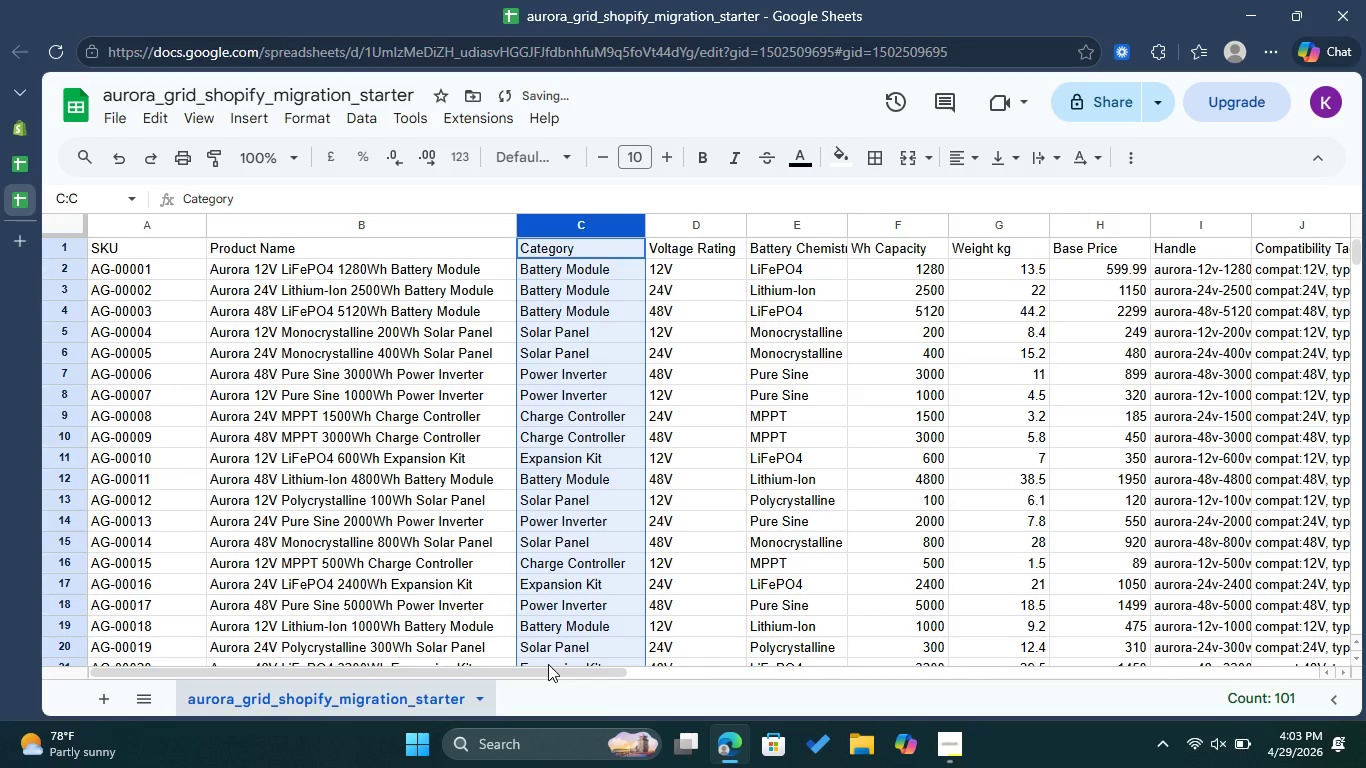 
left_click_drag(start_coordinate=[551, 669], to_coordinate=[701, 665])
 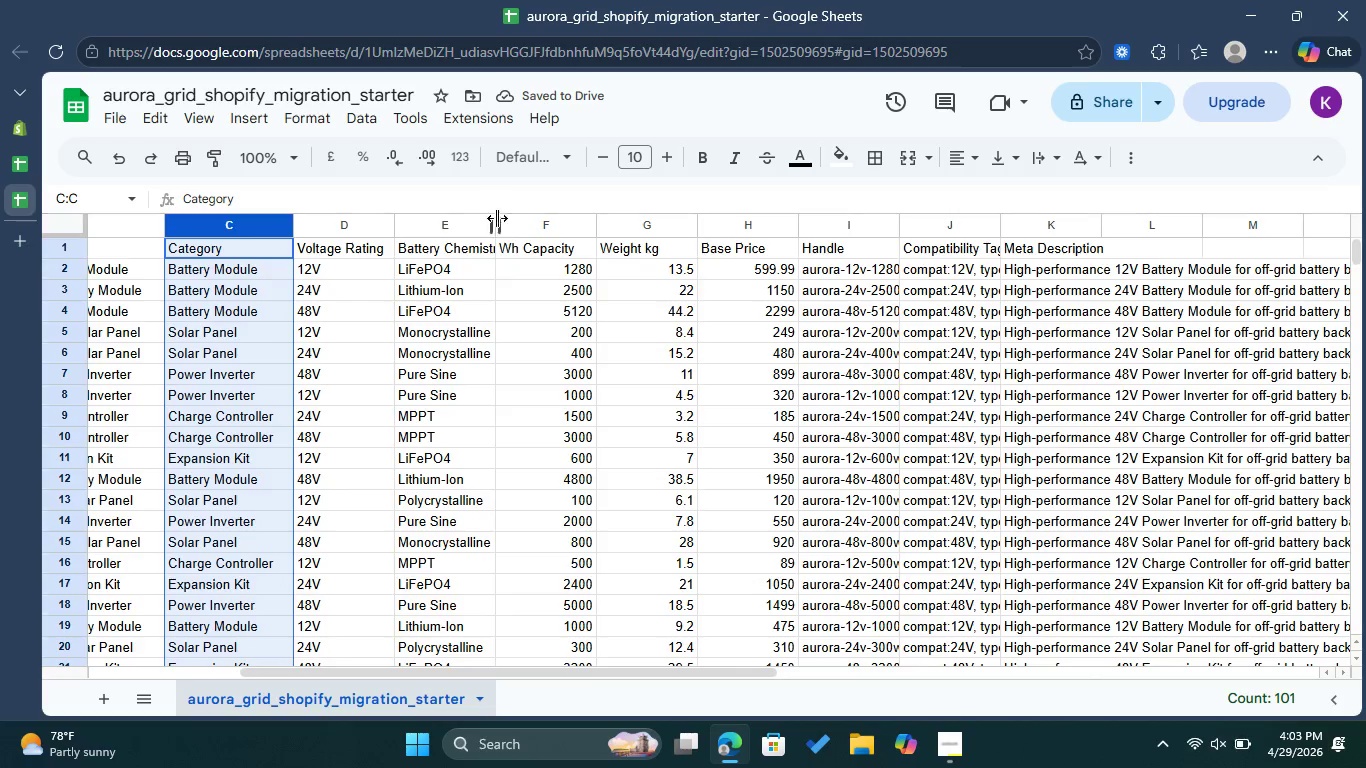 
left_click_drag(start_coordinate=[496, 227], to_coordinate=[569, 241])
 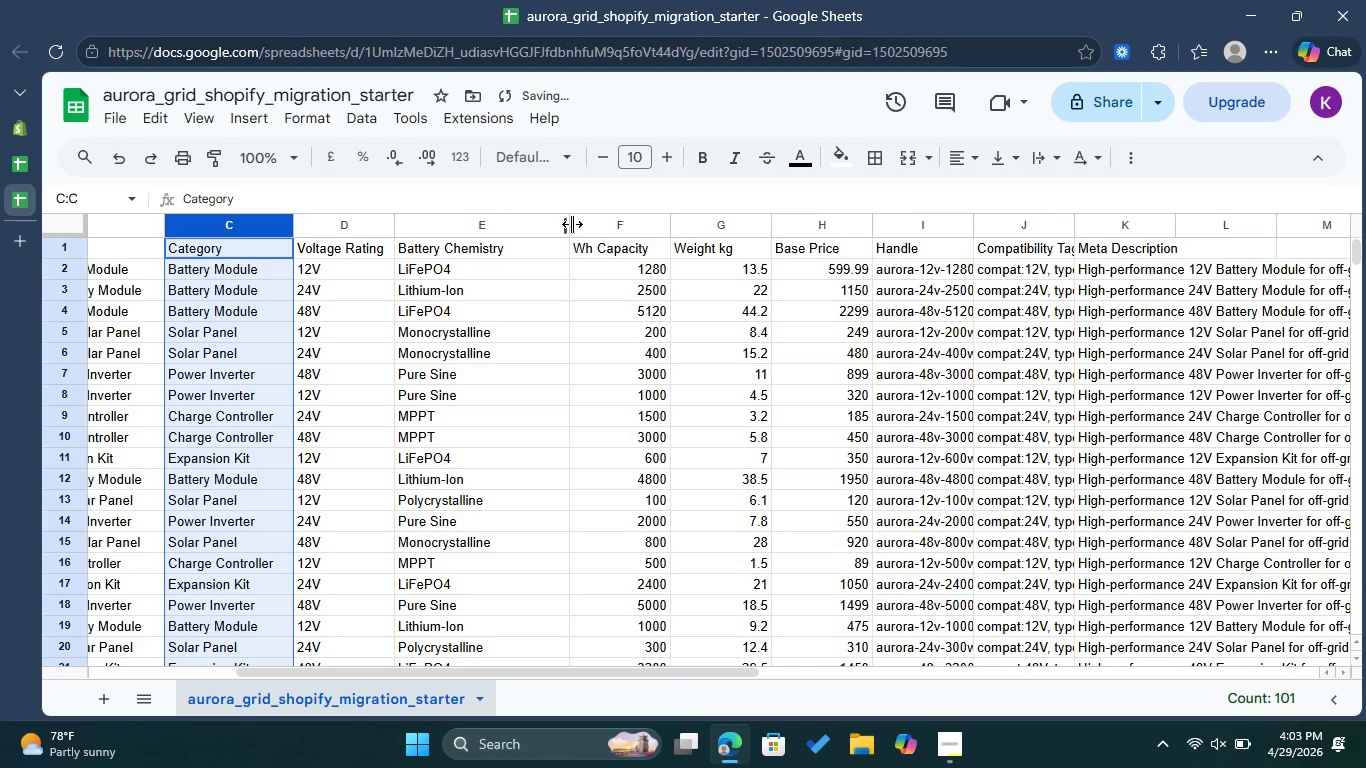 
left_click_drag(start_coordinate=[572, 224], to_coordinate=[526, 225])
 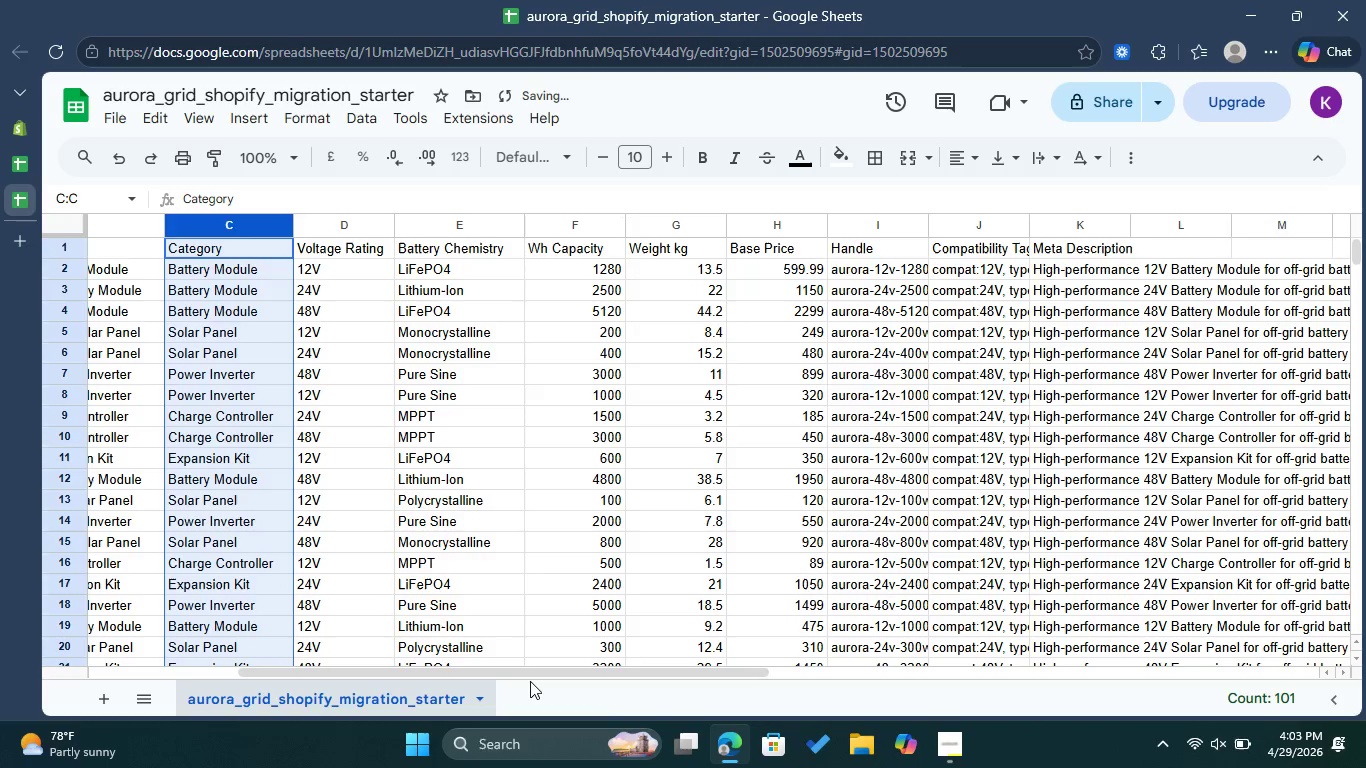 
left_click_drag(start_coordinate=[543, 671], to_coordinate=[717, 651])
 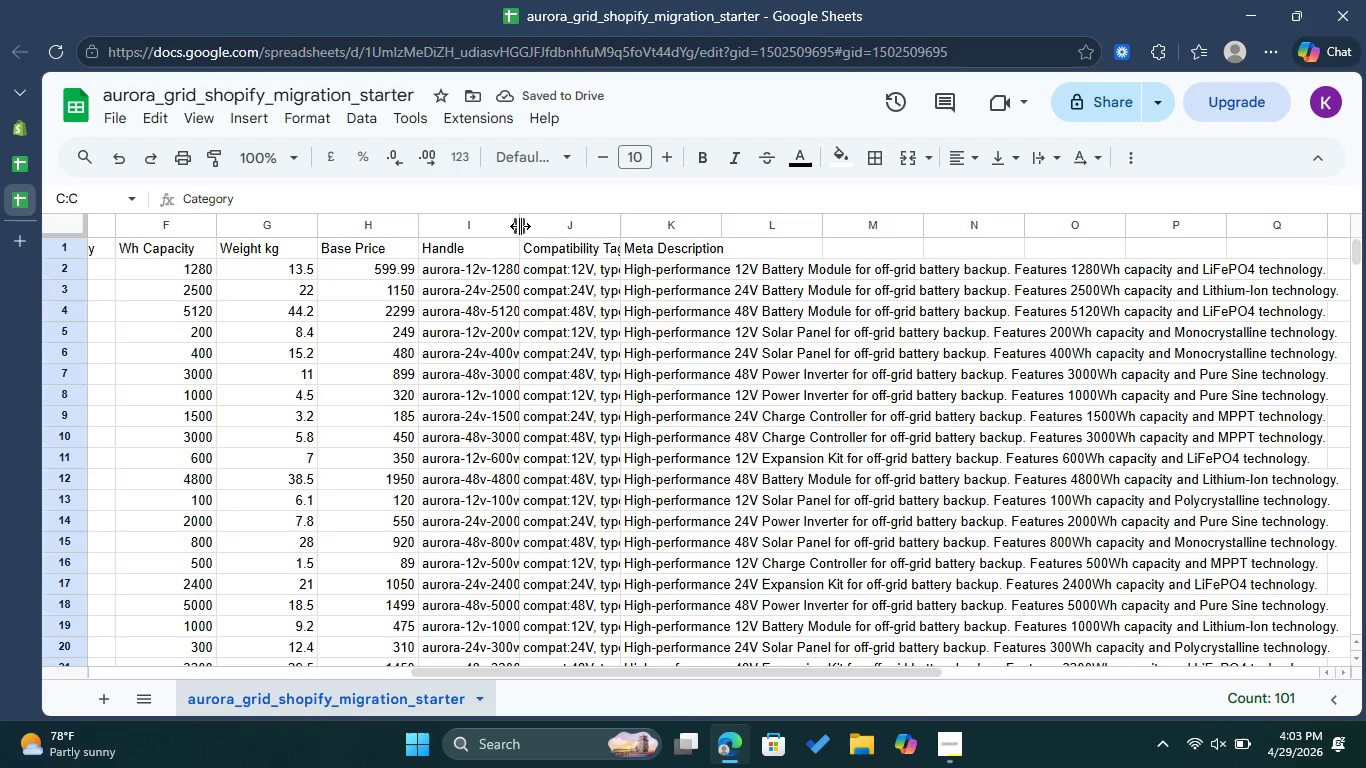 
left_click_drag(start_coordinate=[520, 226], to_coordinate=[649, 226])
 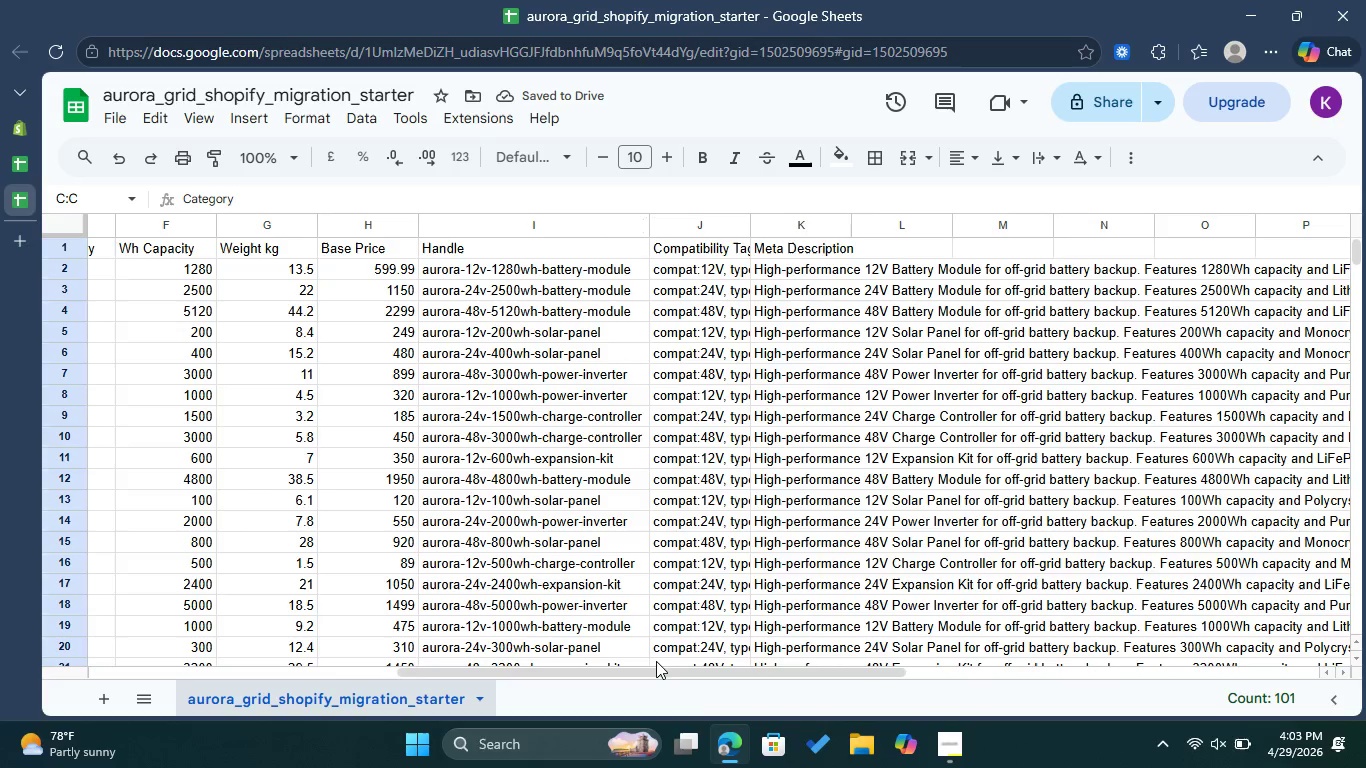 
left_click_drag(start_coordinate=[656, 671], to_coordinate=[750, 661])
 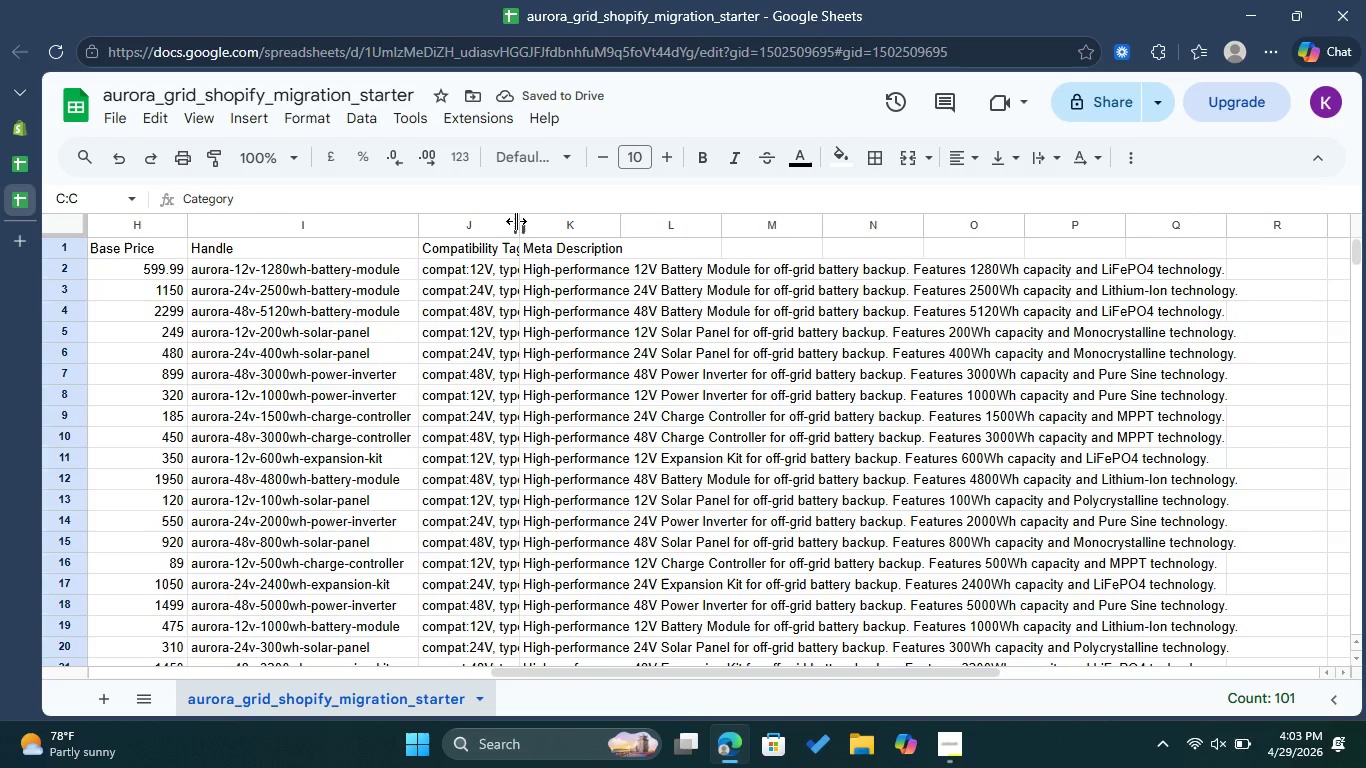 
left_click_drag(start_coordinate=[516, 221], to_coordinate=[643, 241])
 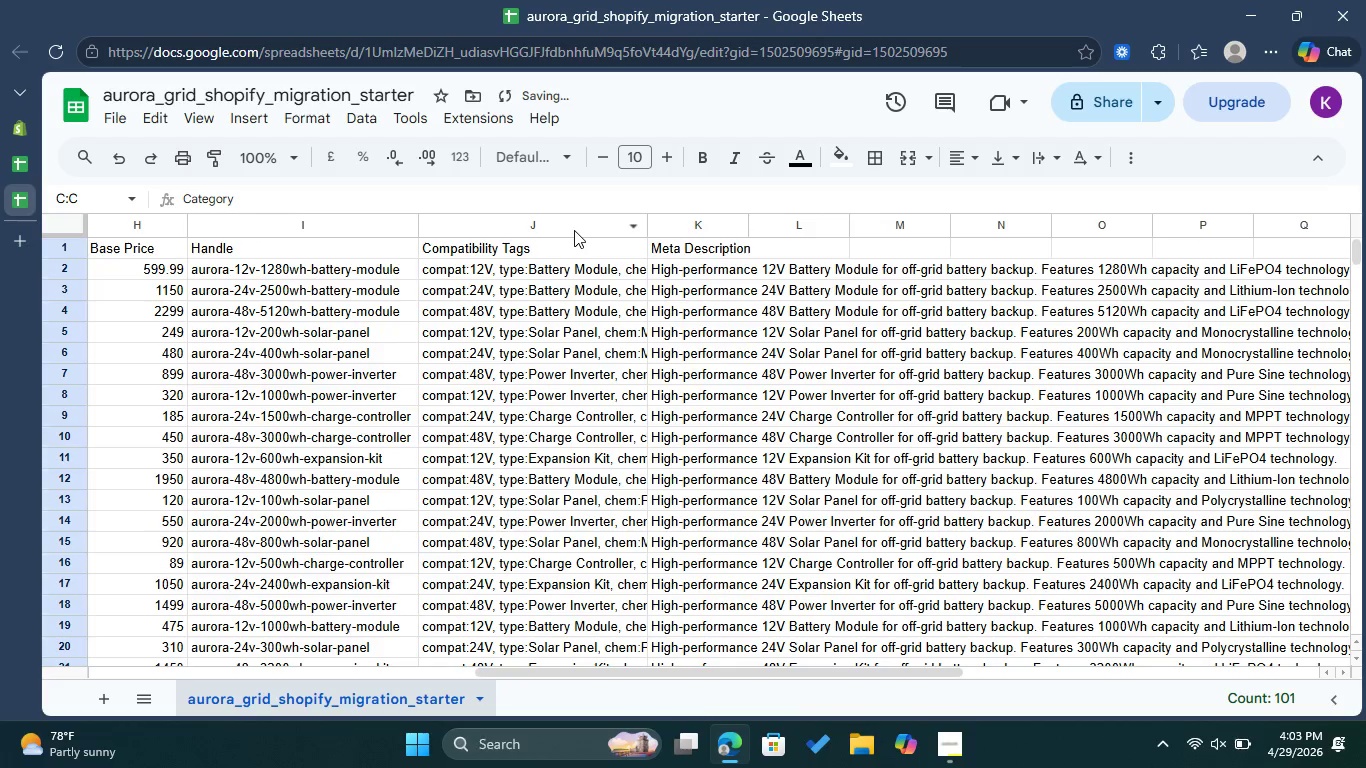 
left_click([574, 230])
 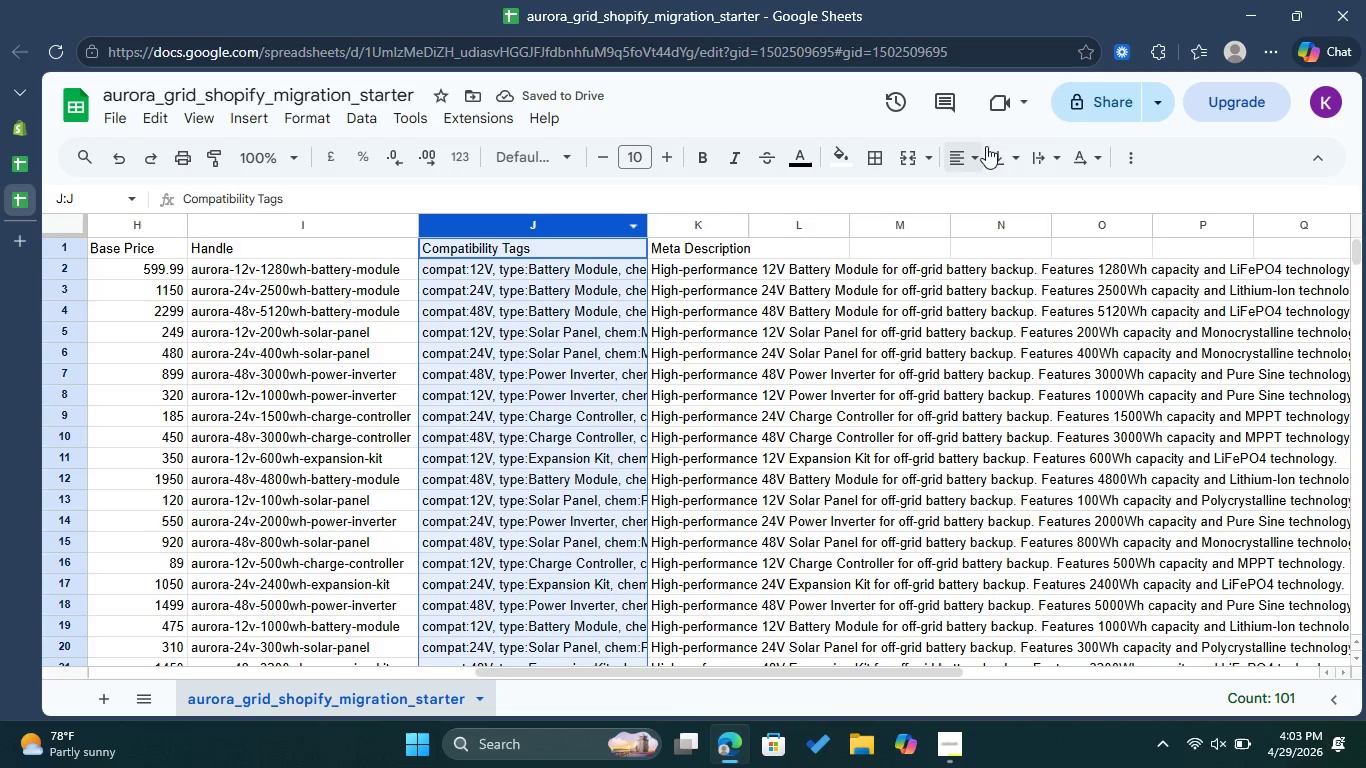 
left_click([1042, 152])
 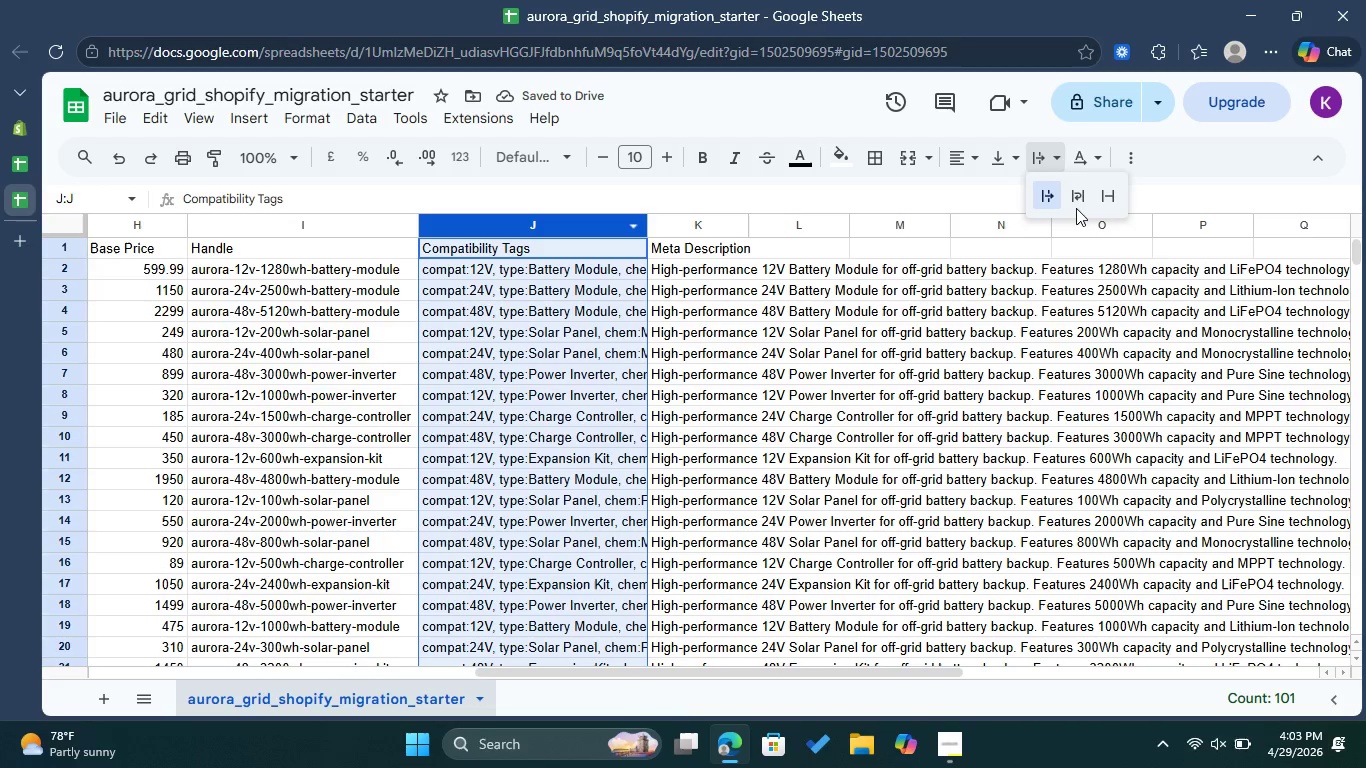 
left_click([1076, 205])
 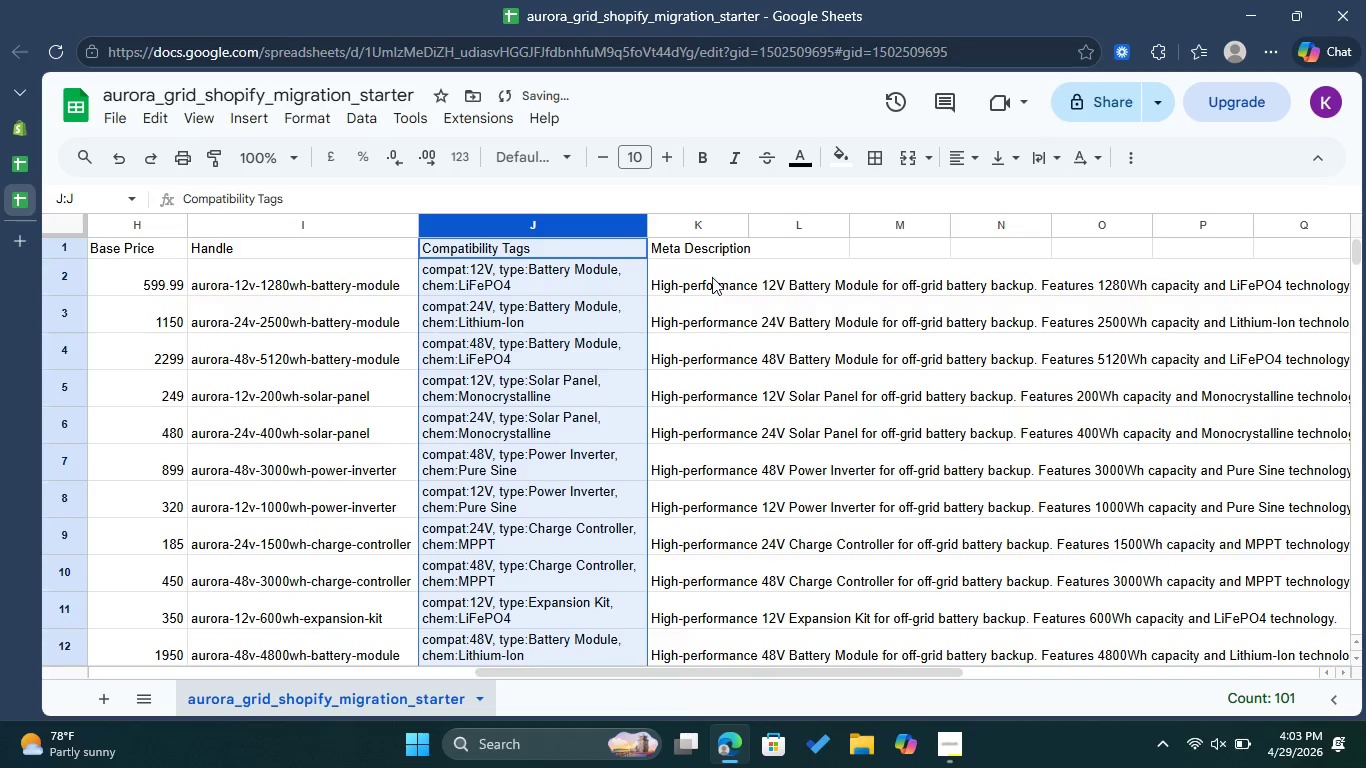 
left_click([704, 269])
 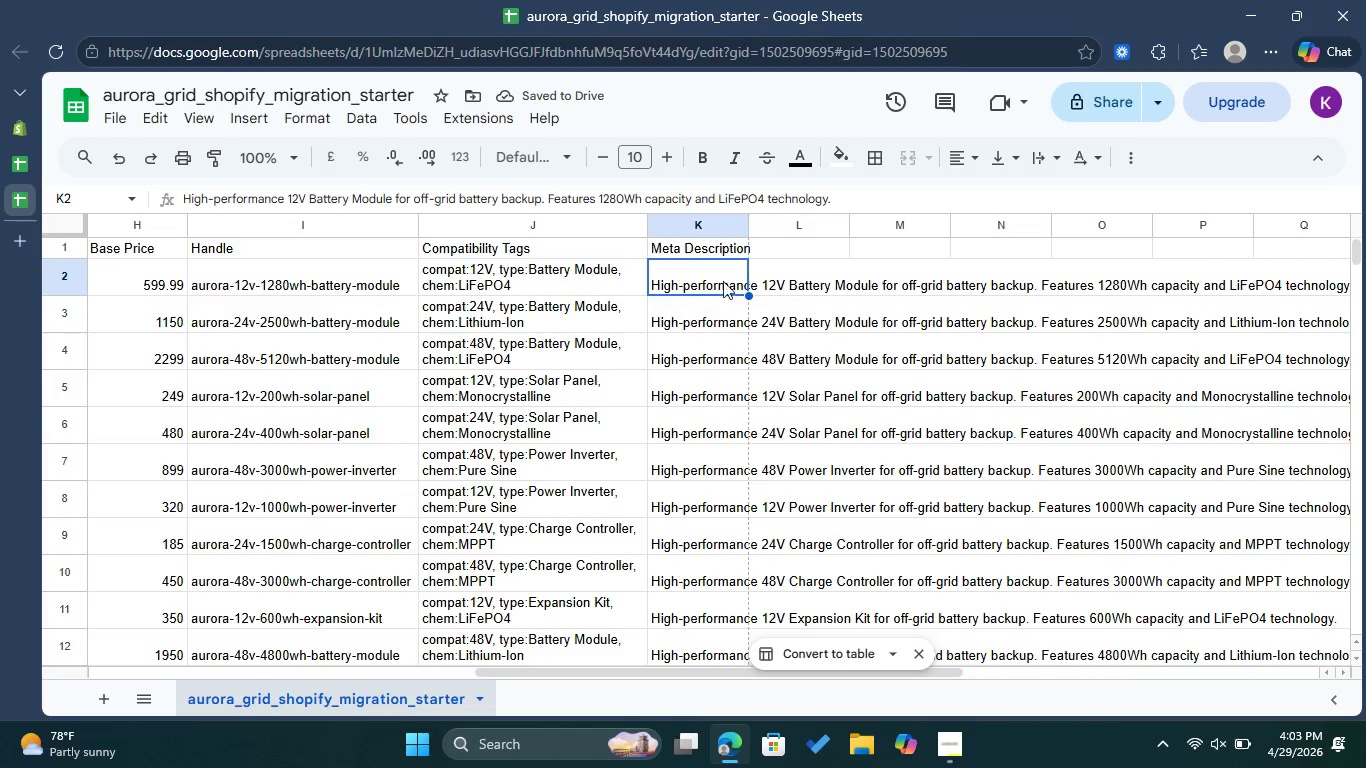 
left_click_drag(start_coordinate=[746, 225], to_coordinate=[902, 239])
 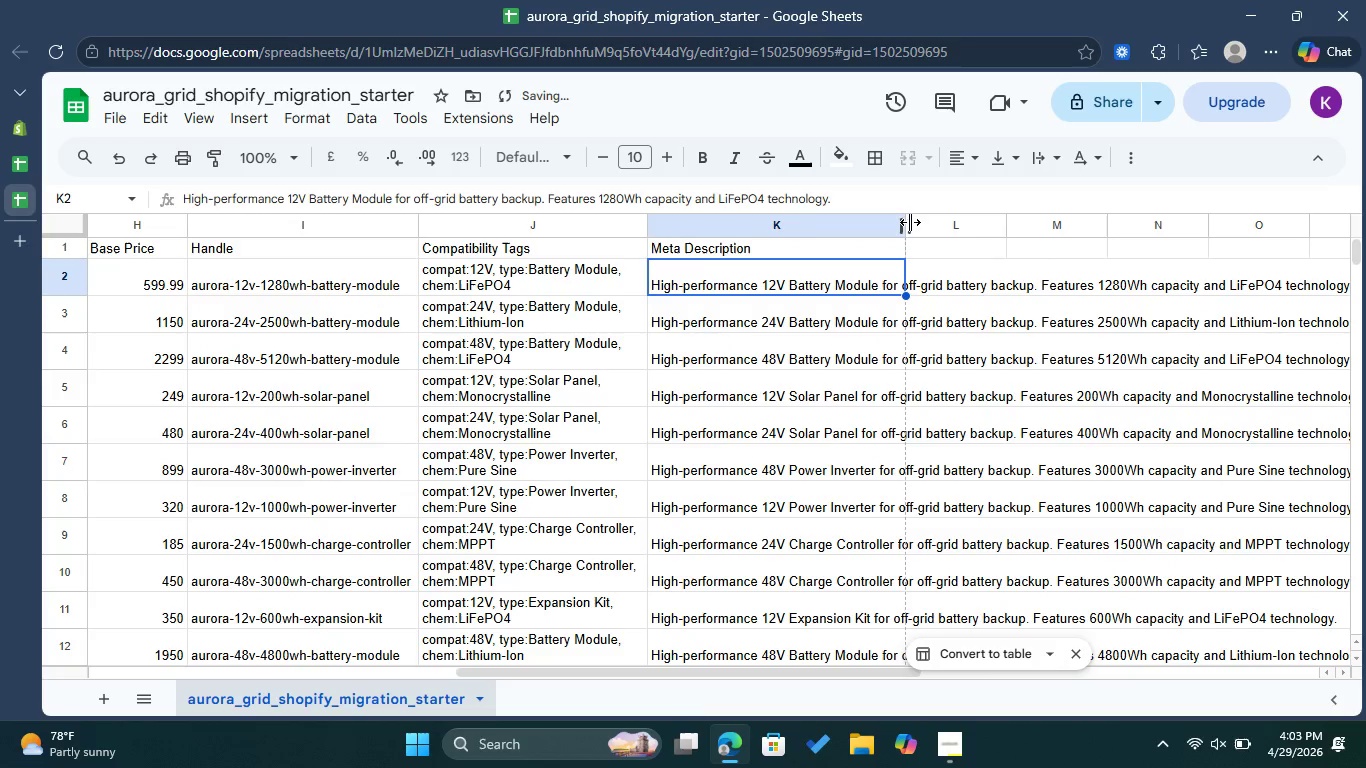 
left_click_drag(start_coordinate=[910, 222], to_coordinate=[1150, 240])
 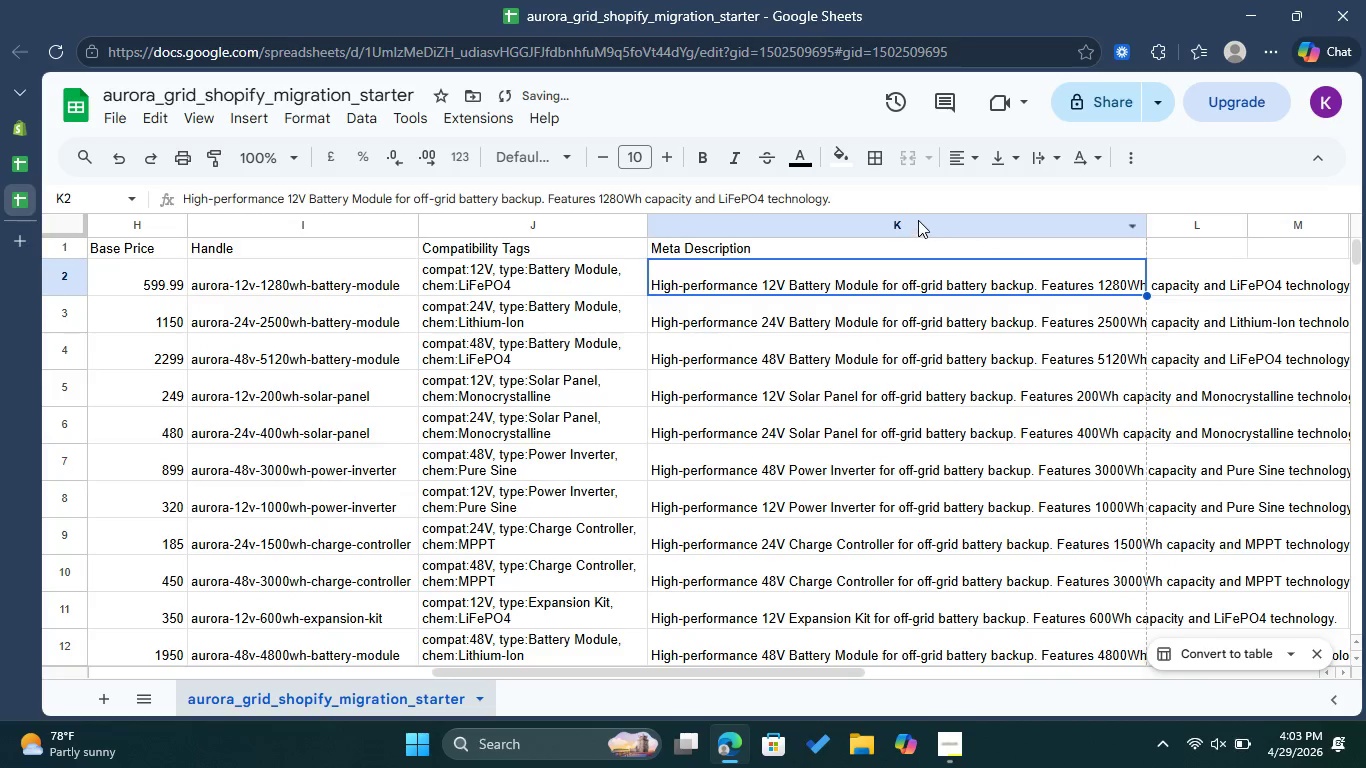 
left_click([918, 220])
 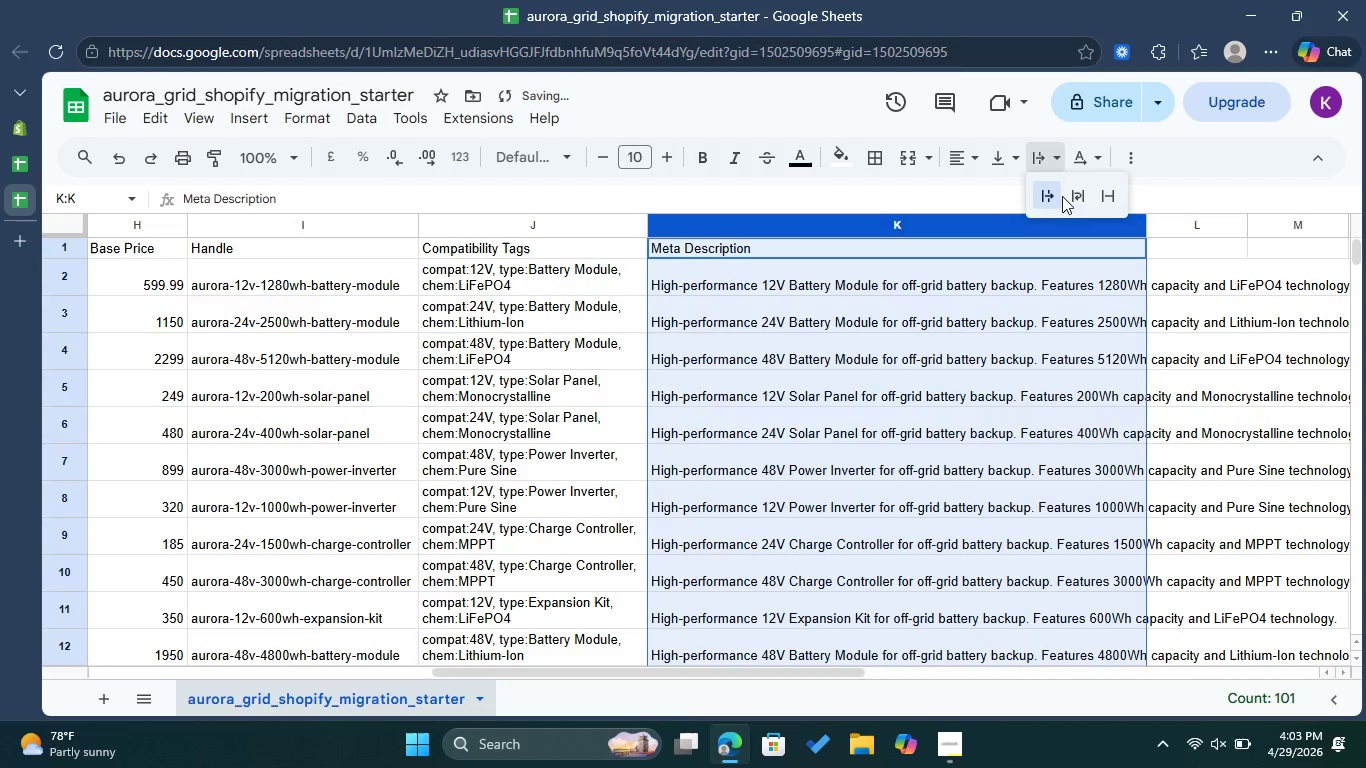 
left_click([1066, 194])
 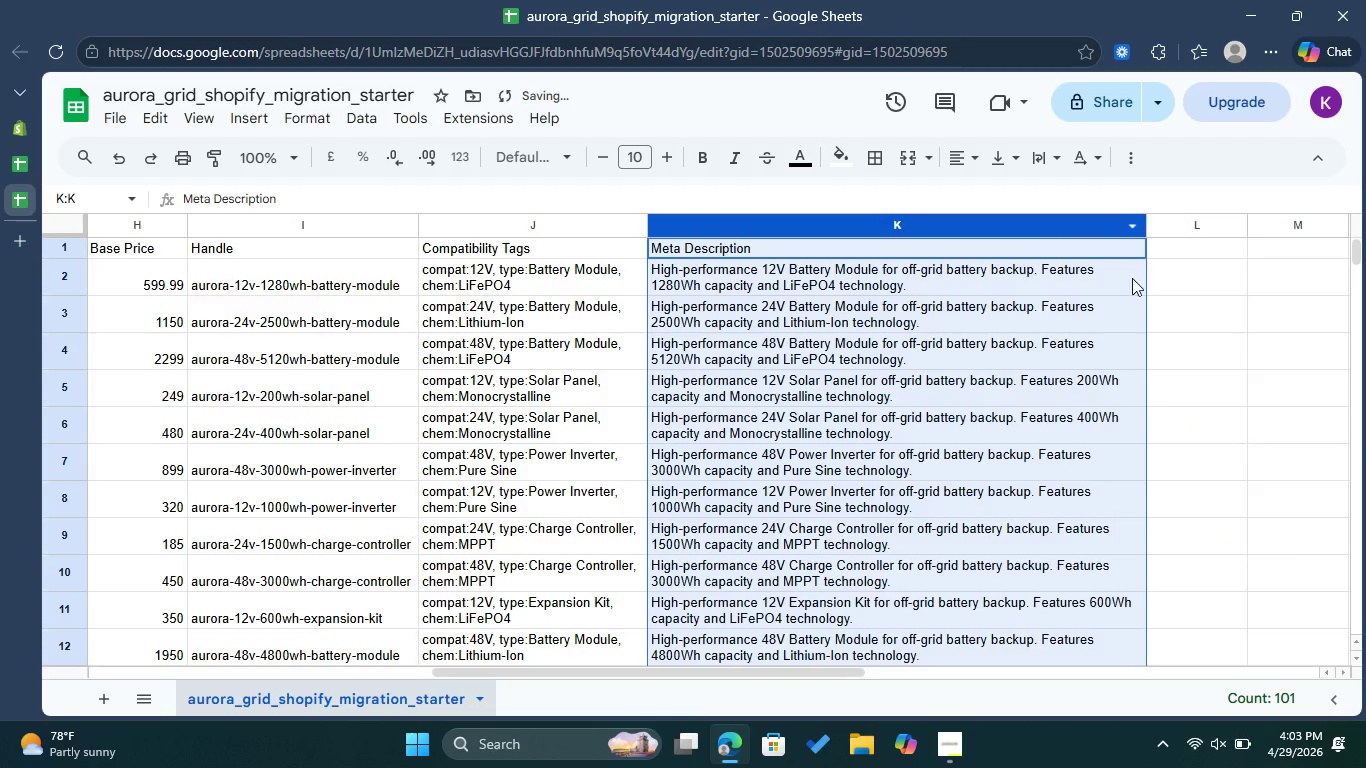 
left_click([1164, 278])
 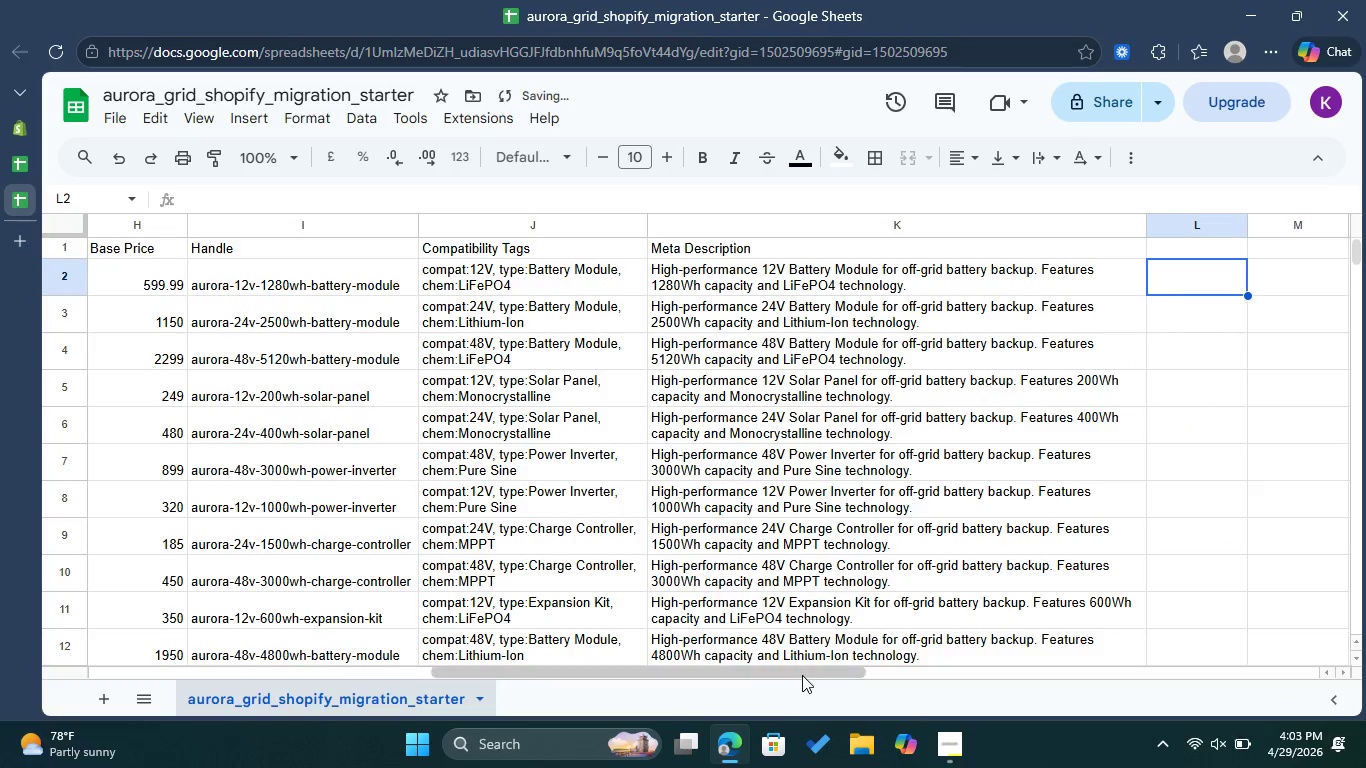 
left_click_drag(start_coordinate=[802, 675], to_coordinate=[439, 672])
 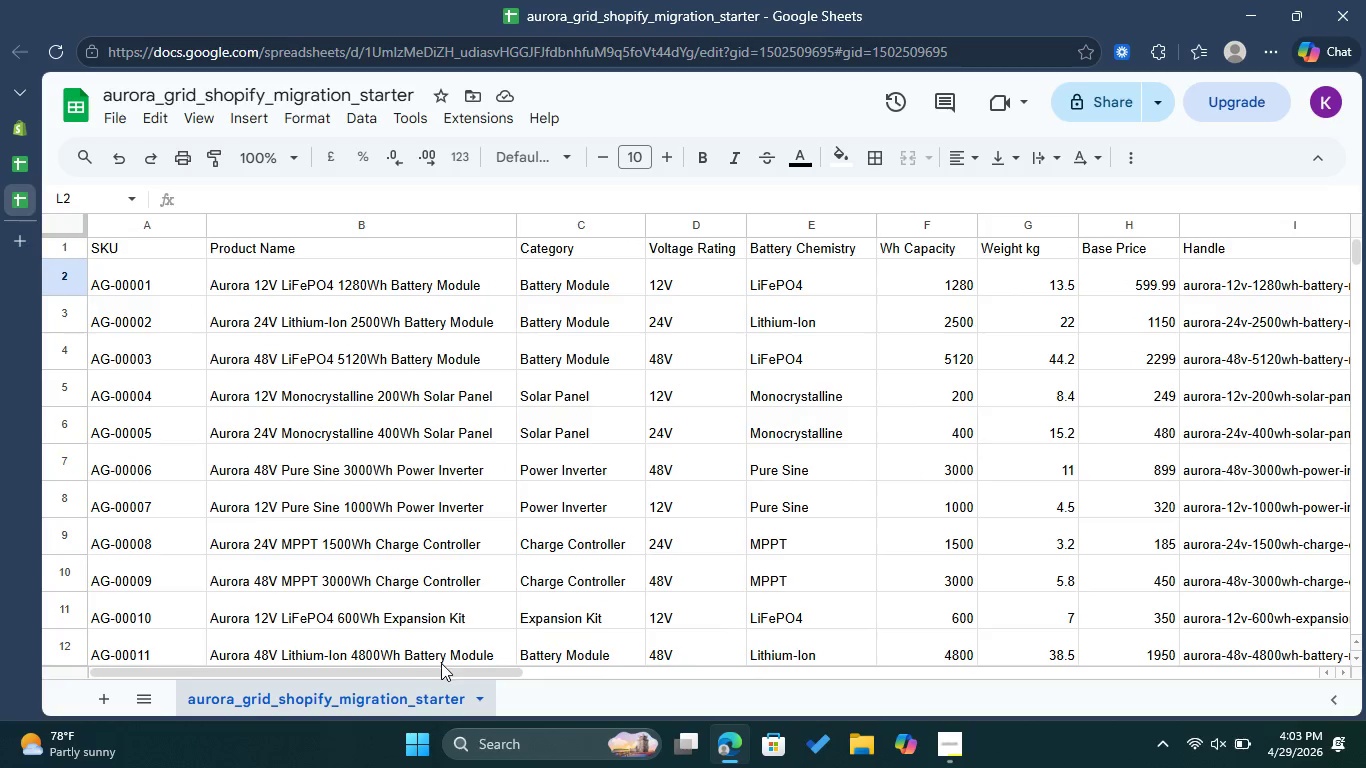 
left_click_drag(start_coordinate=[452, 673], to_coordinate=[673, 713])
 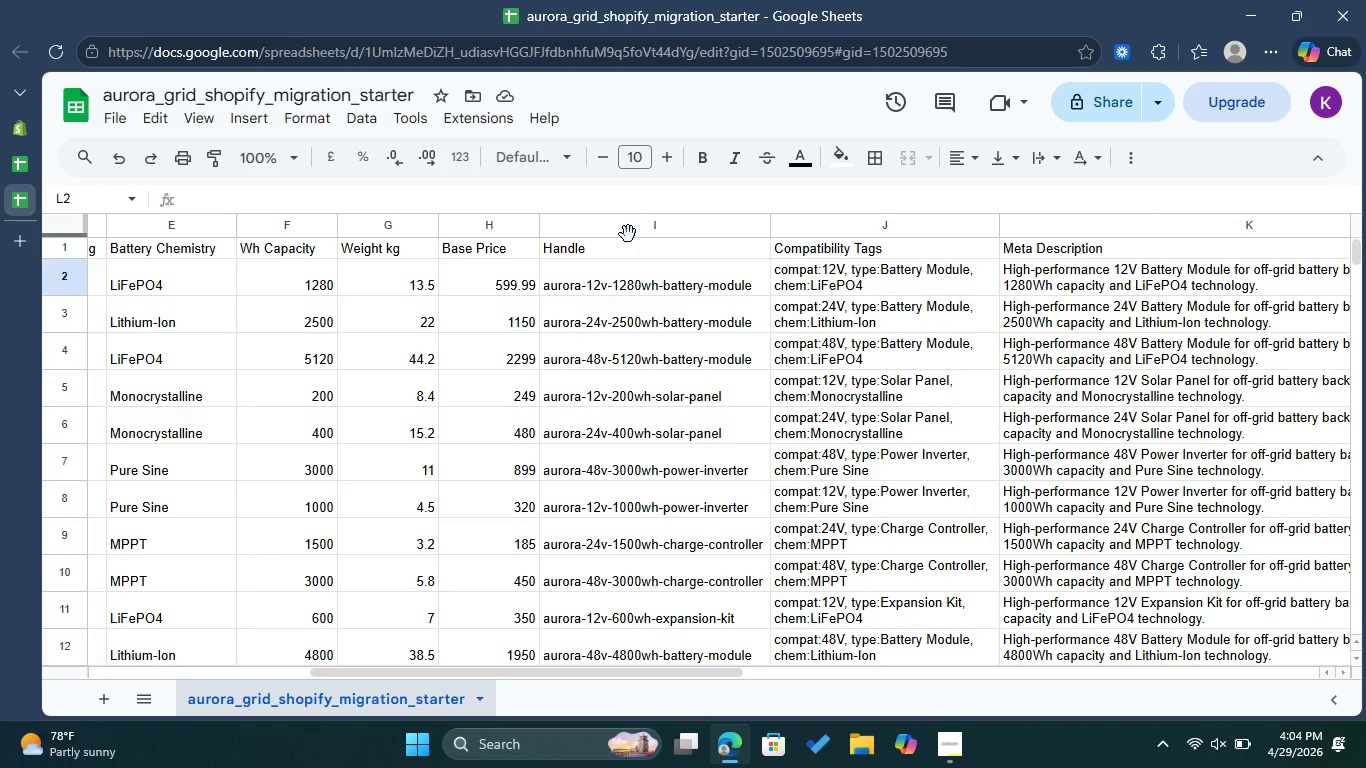 
left_click([630, 229])
 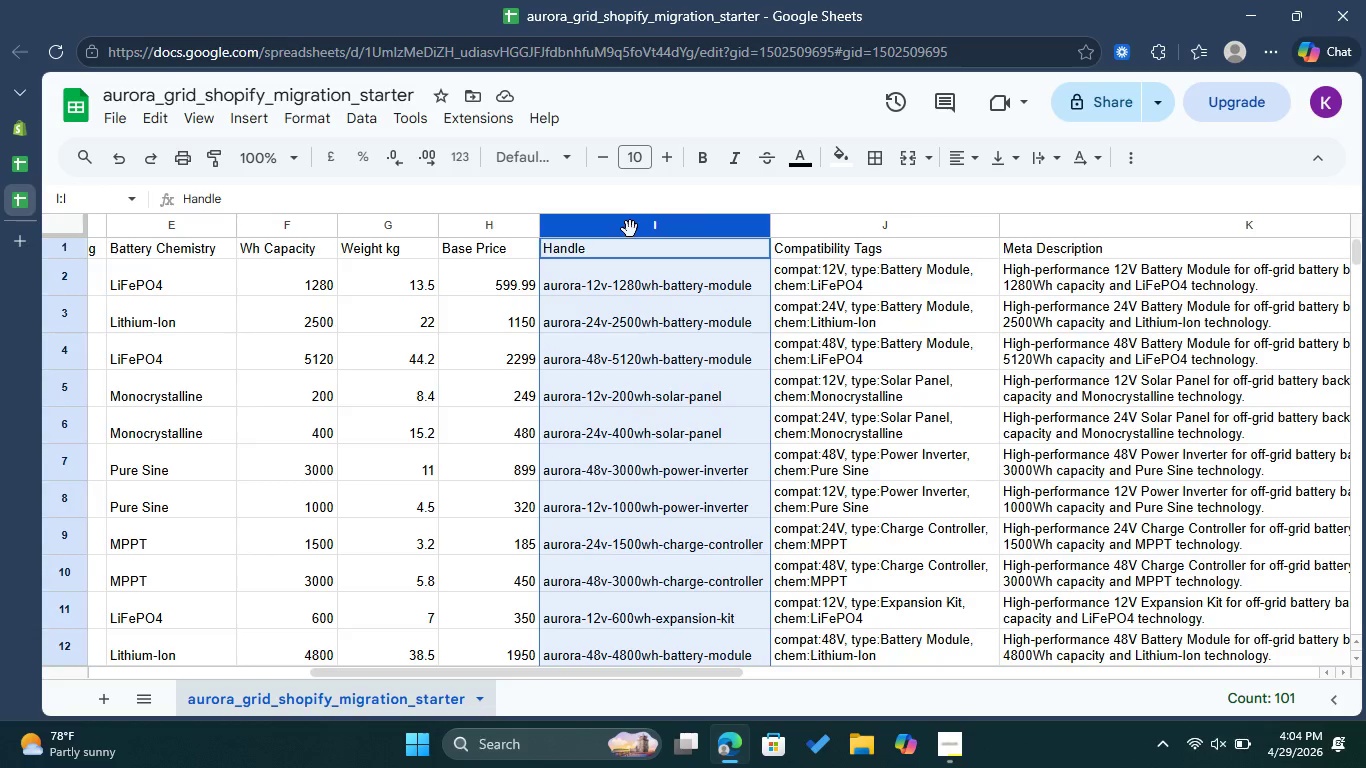 
right_click([630, 229])
 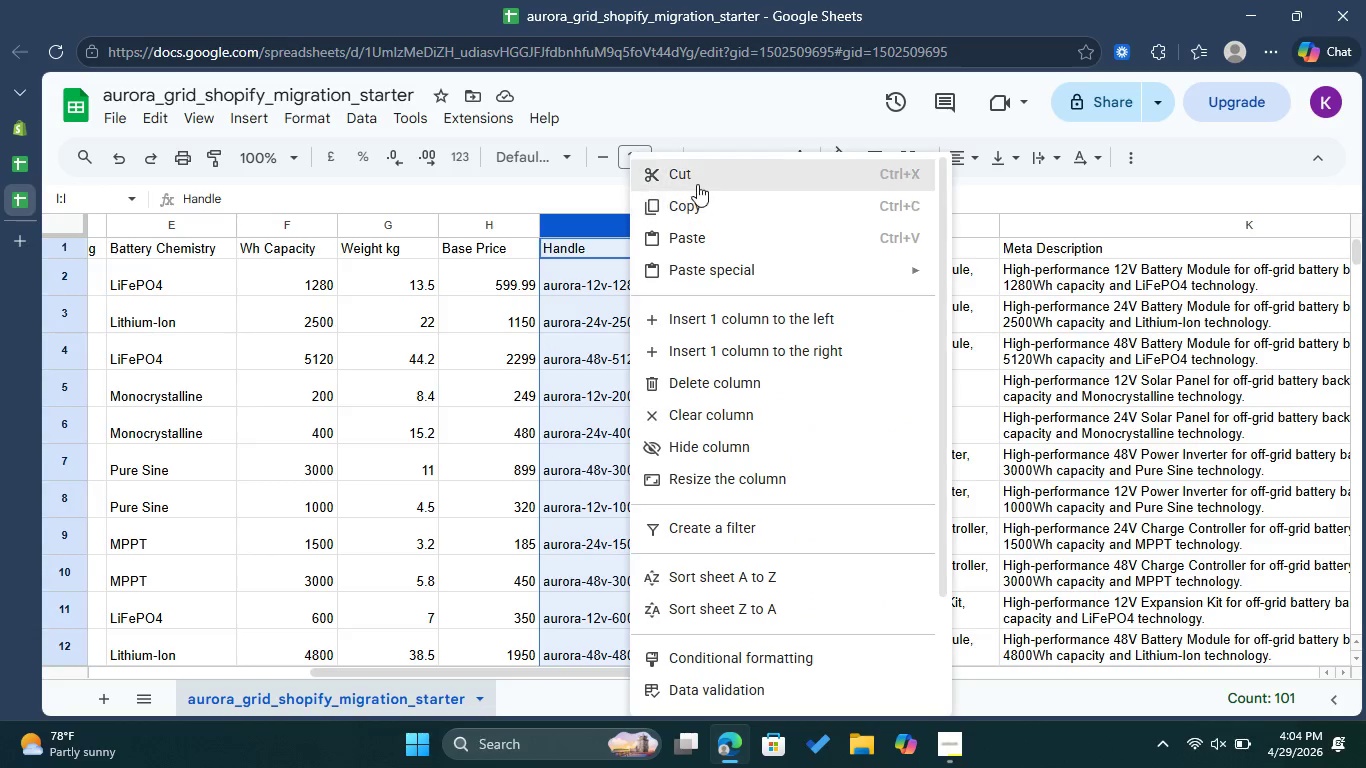 
left_click([698, 180])
 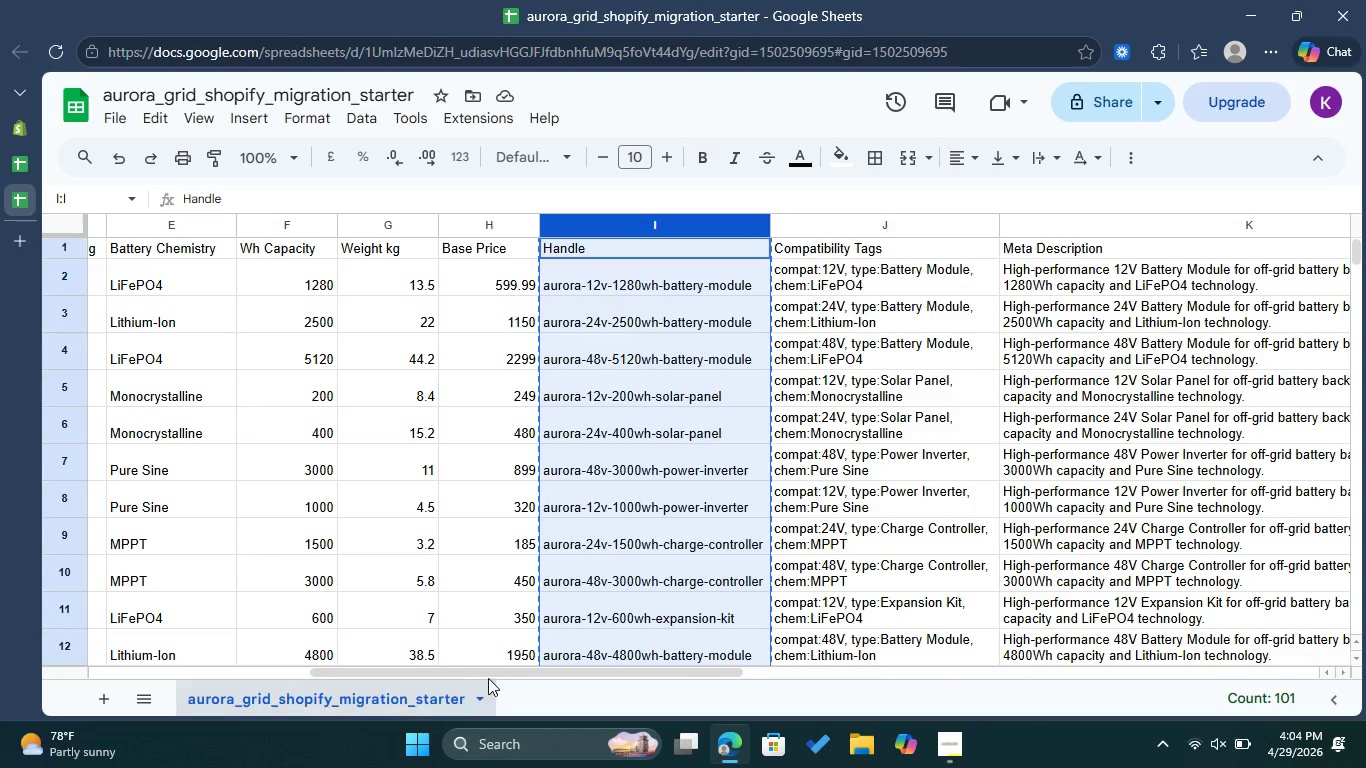 
left_click_drag(start_coordinate=[498, 674], to_coordinate=[247, 665])
 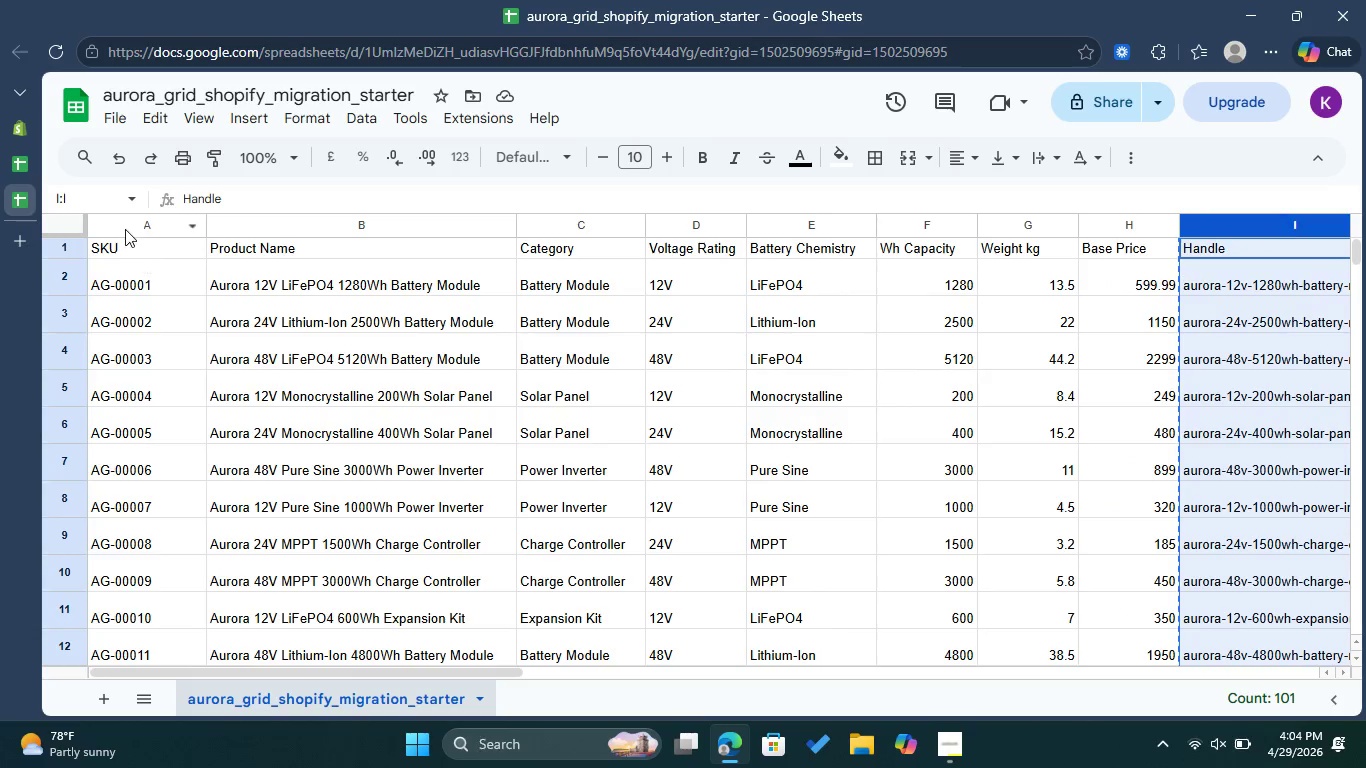 
left_click([125, 229])
 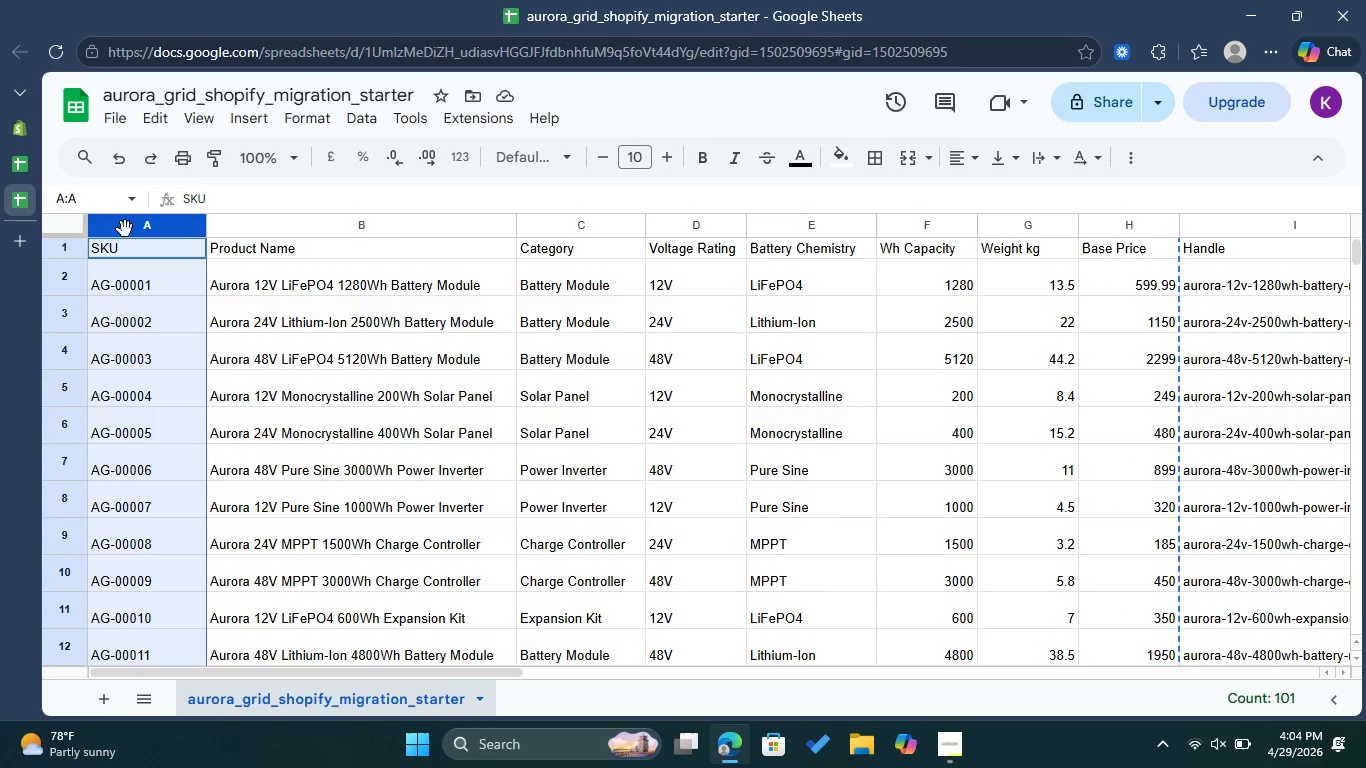 
right_click([125, 229])
 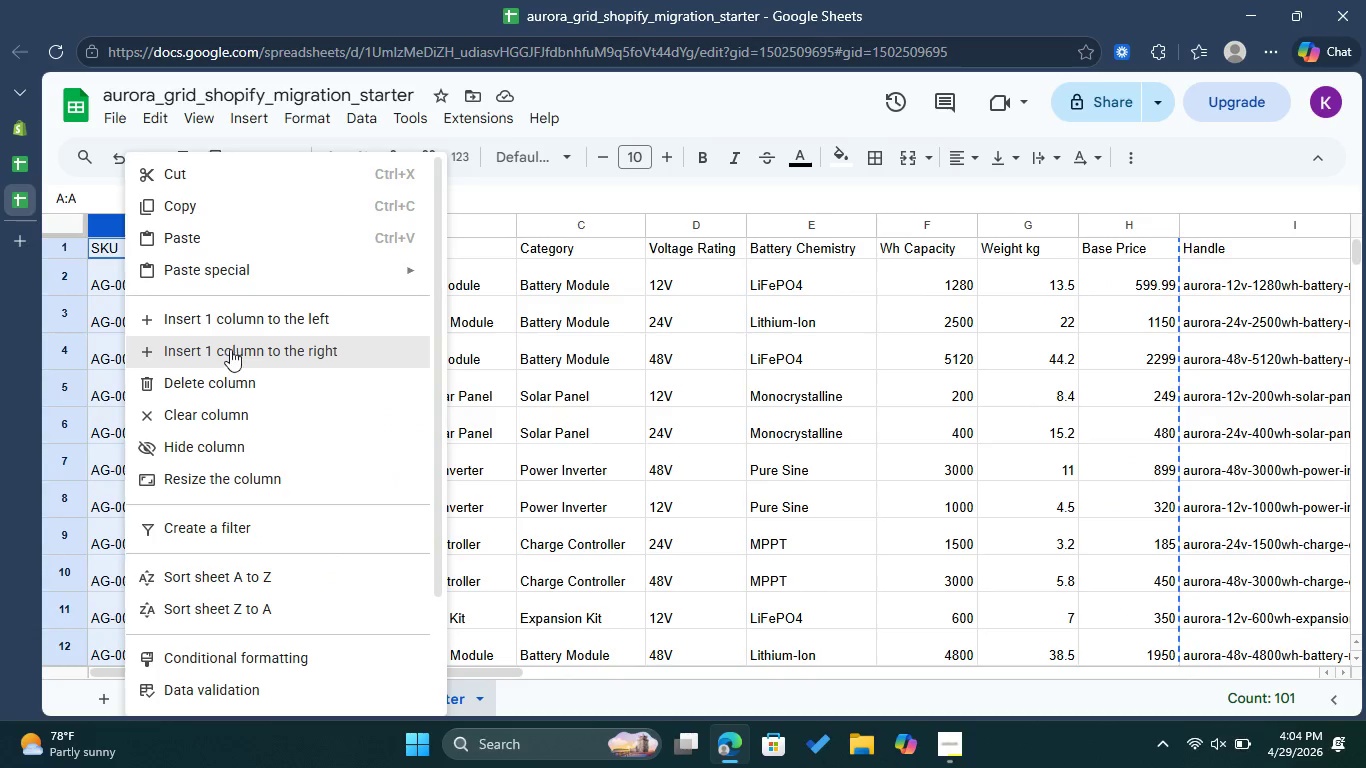 
left_click([250, 323])
 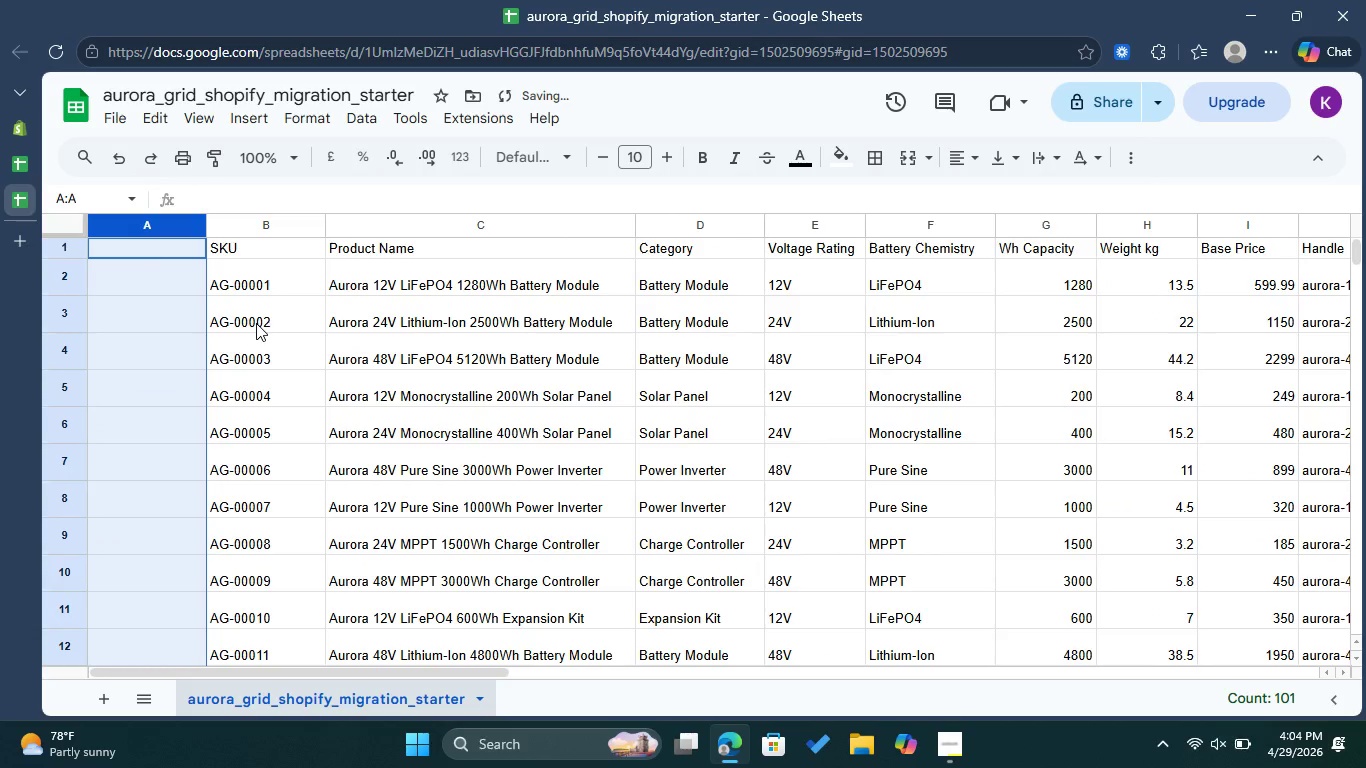 
right_click([159, 247])
 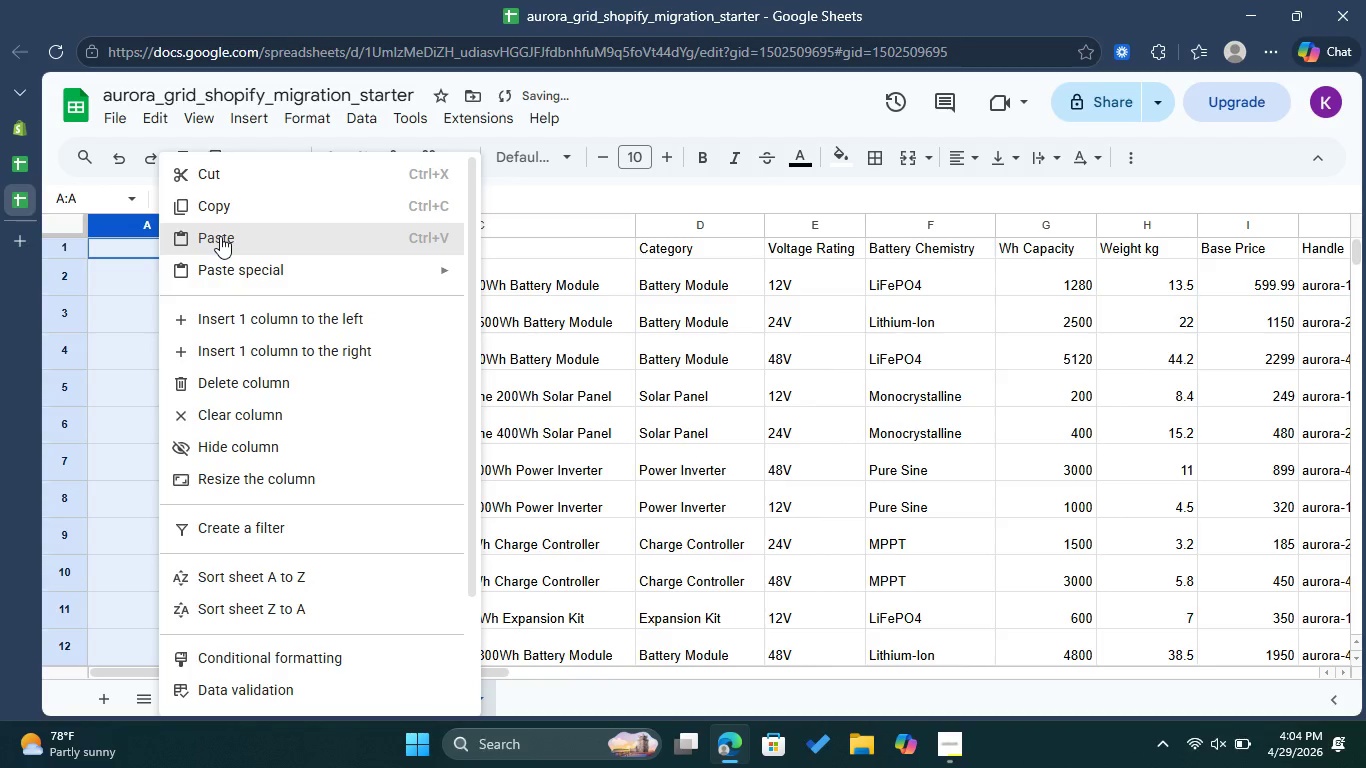 
left_click([220, 236])
 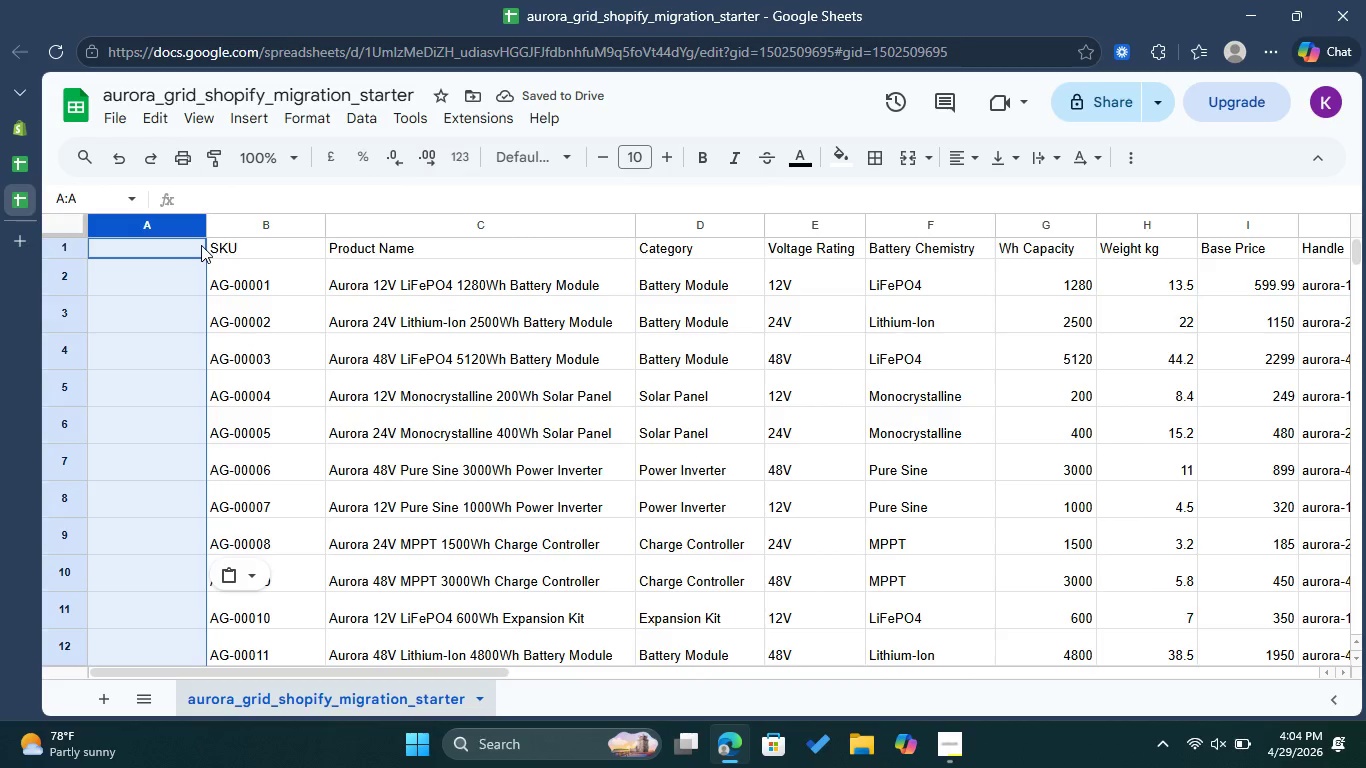 
right_click([147, 248])
 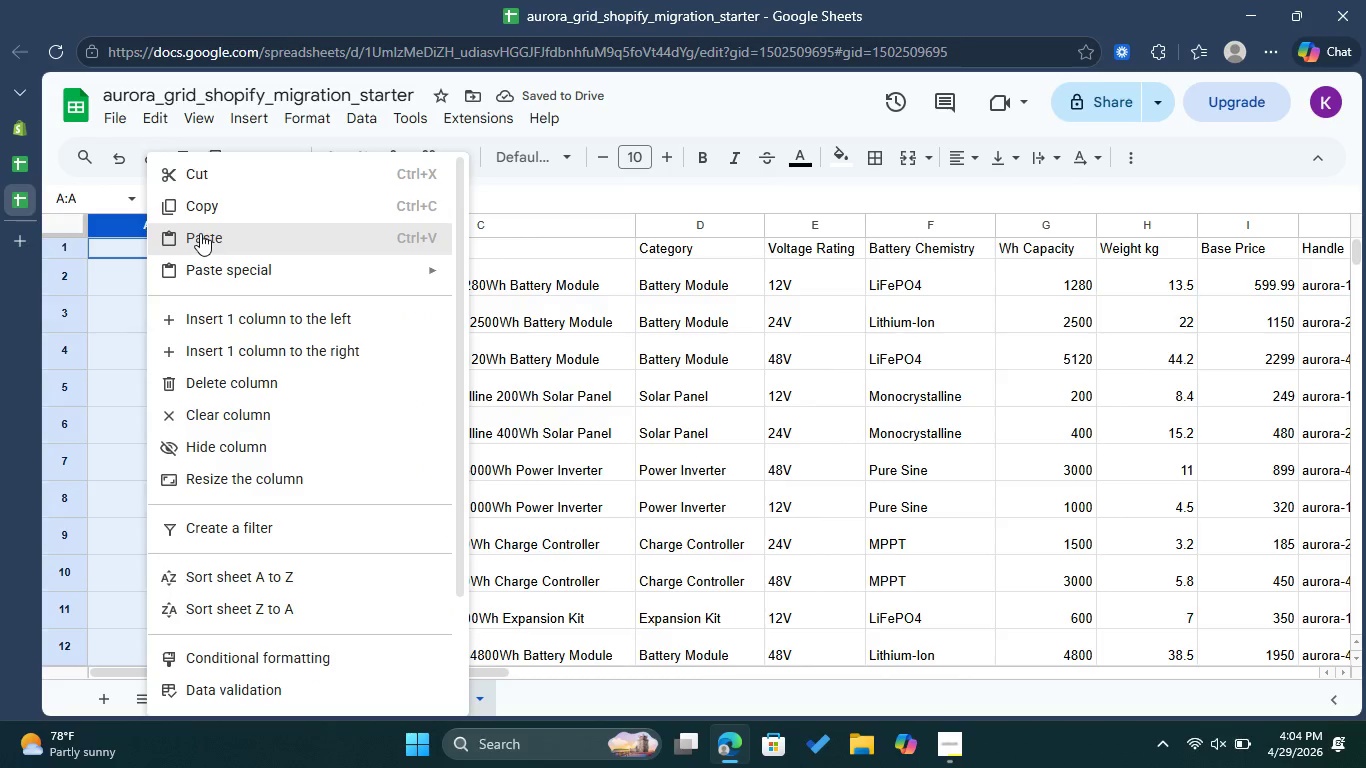 
left_click([200, 233])
 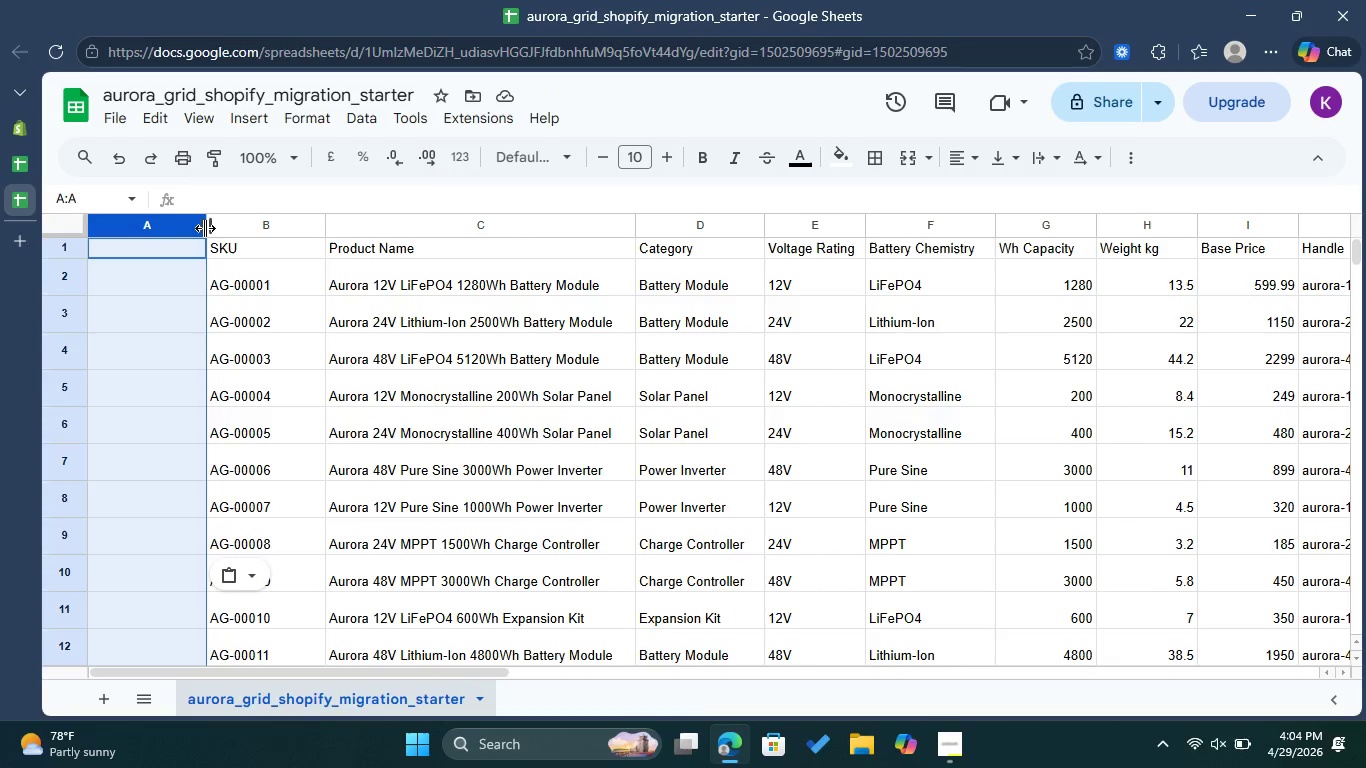 
left_click_drag(start_coordinate=[206, 227], to_coordinate=[376, 230])
 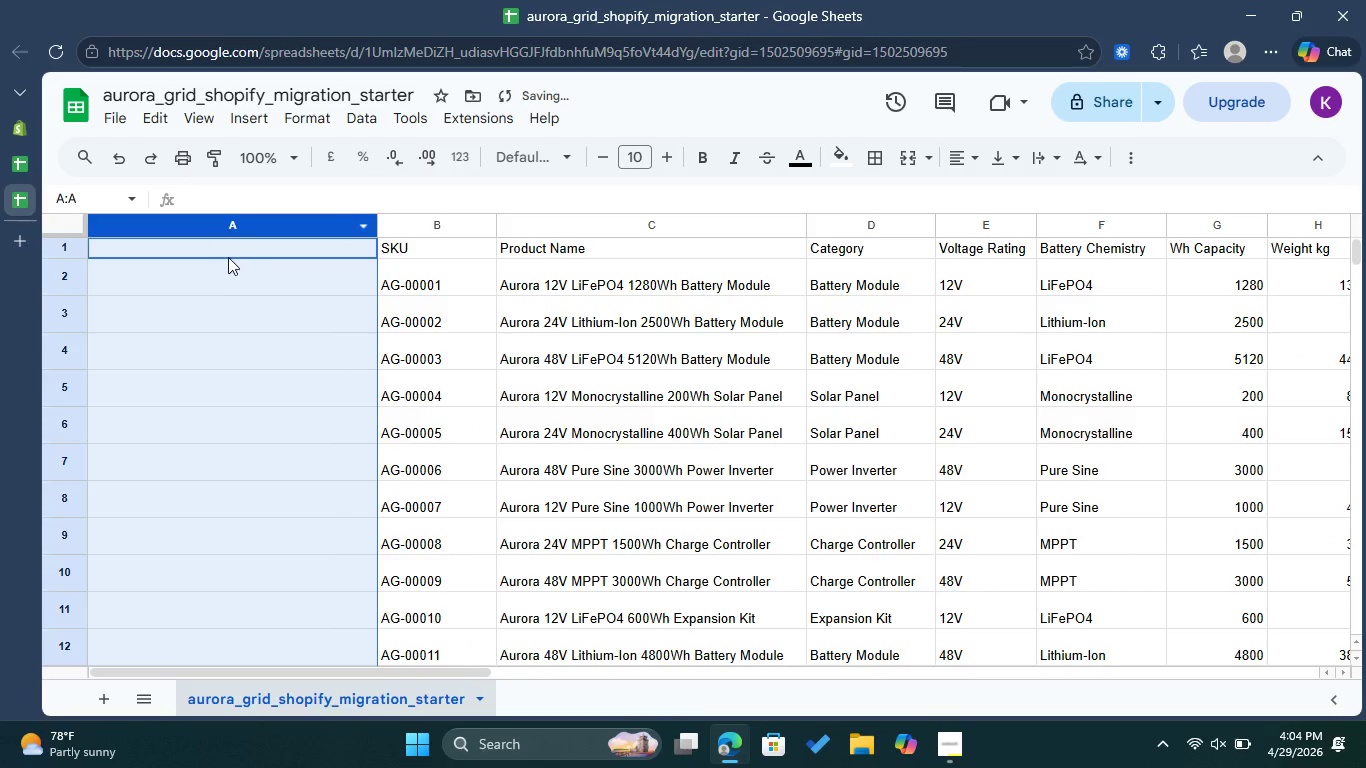 
left_click_drag(start_coordinate=[226, 274], to_coordinate=[236, 260])
 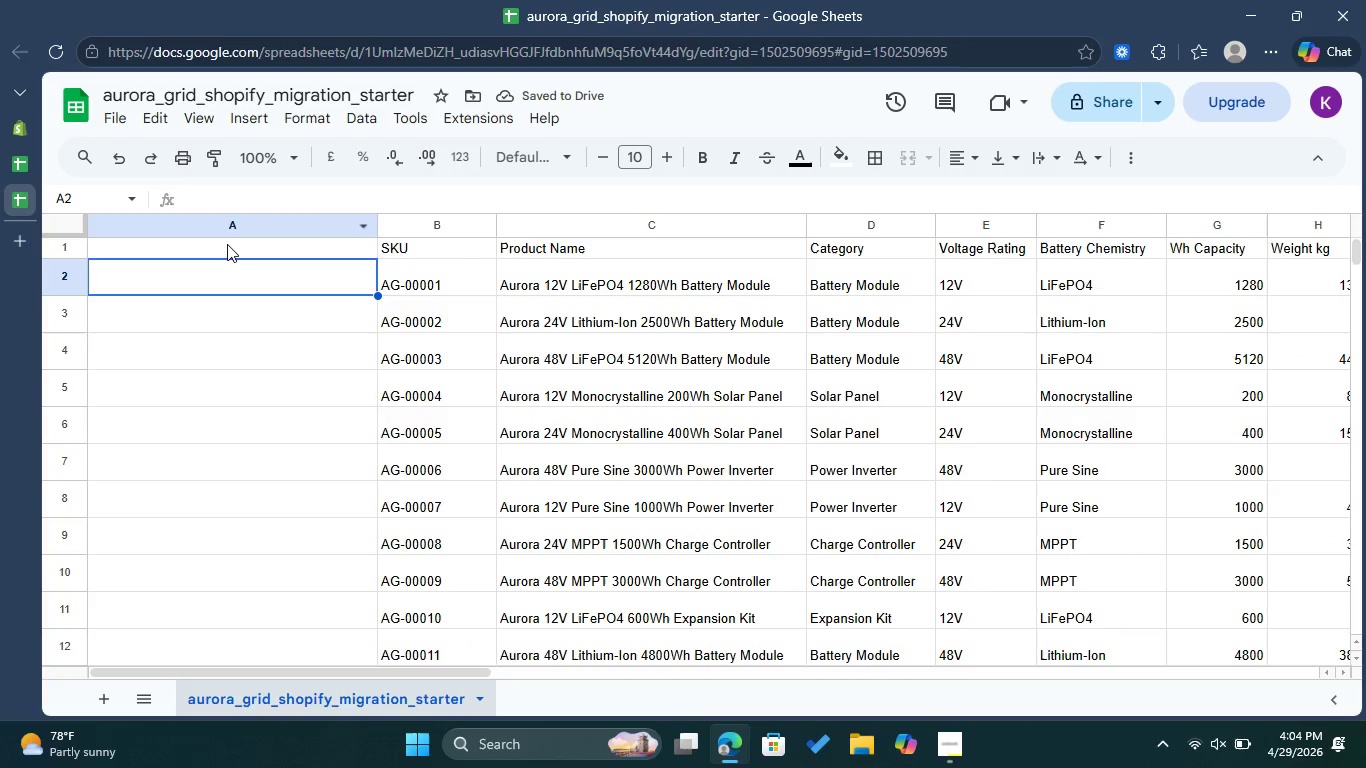 
left_click([227, 244])
 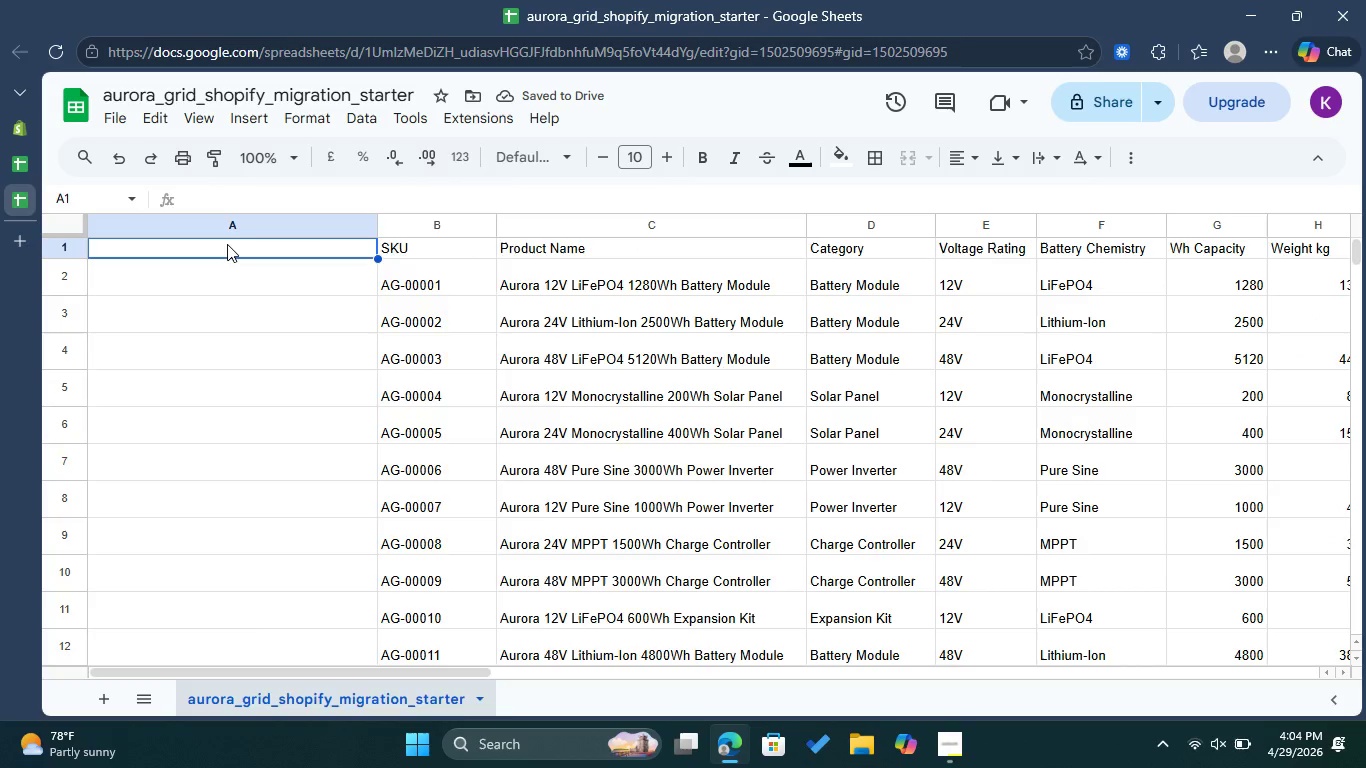 
right_click([227, 244])
 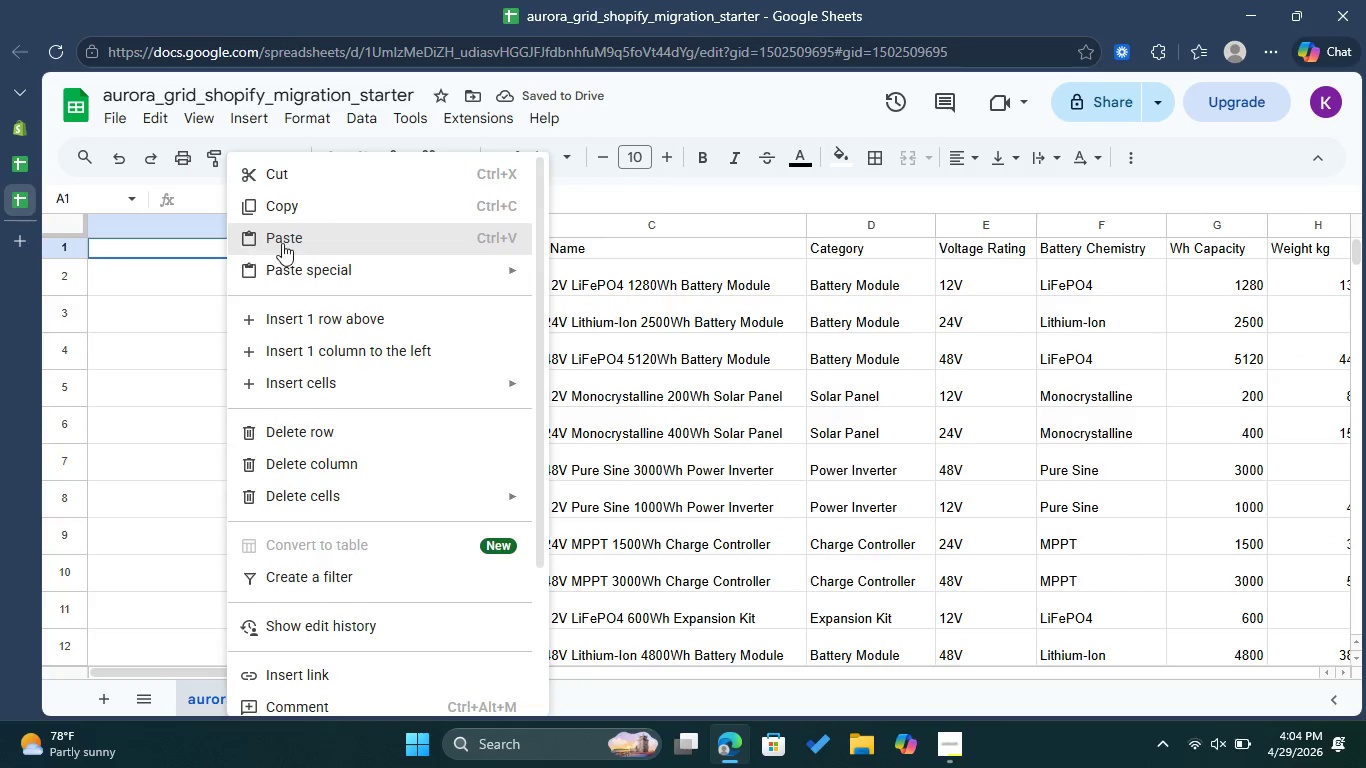 
left_click([282, 243])
 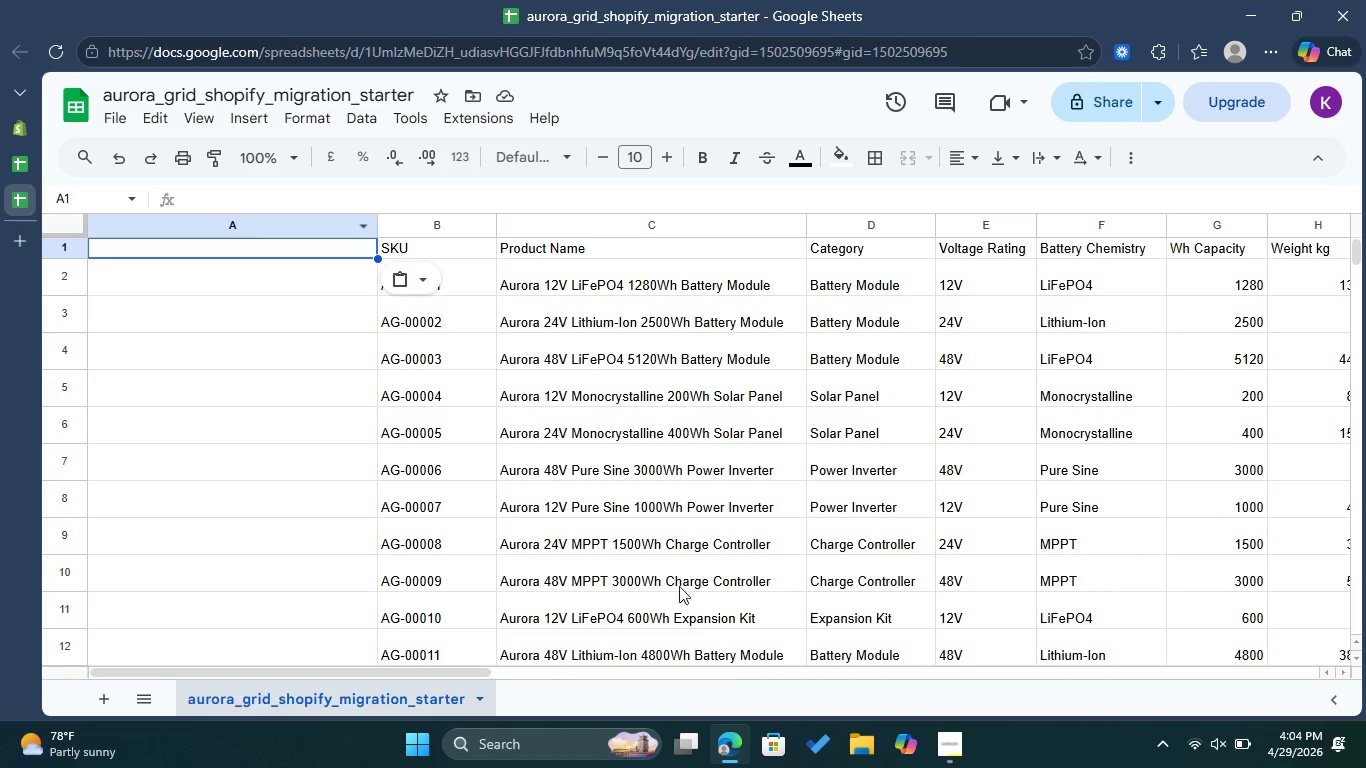 
left_click_drag(start_coordinate=[416, 667], to_coordinate=[686, 691])
 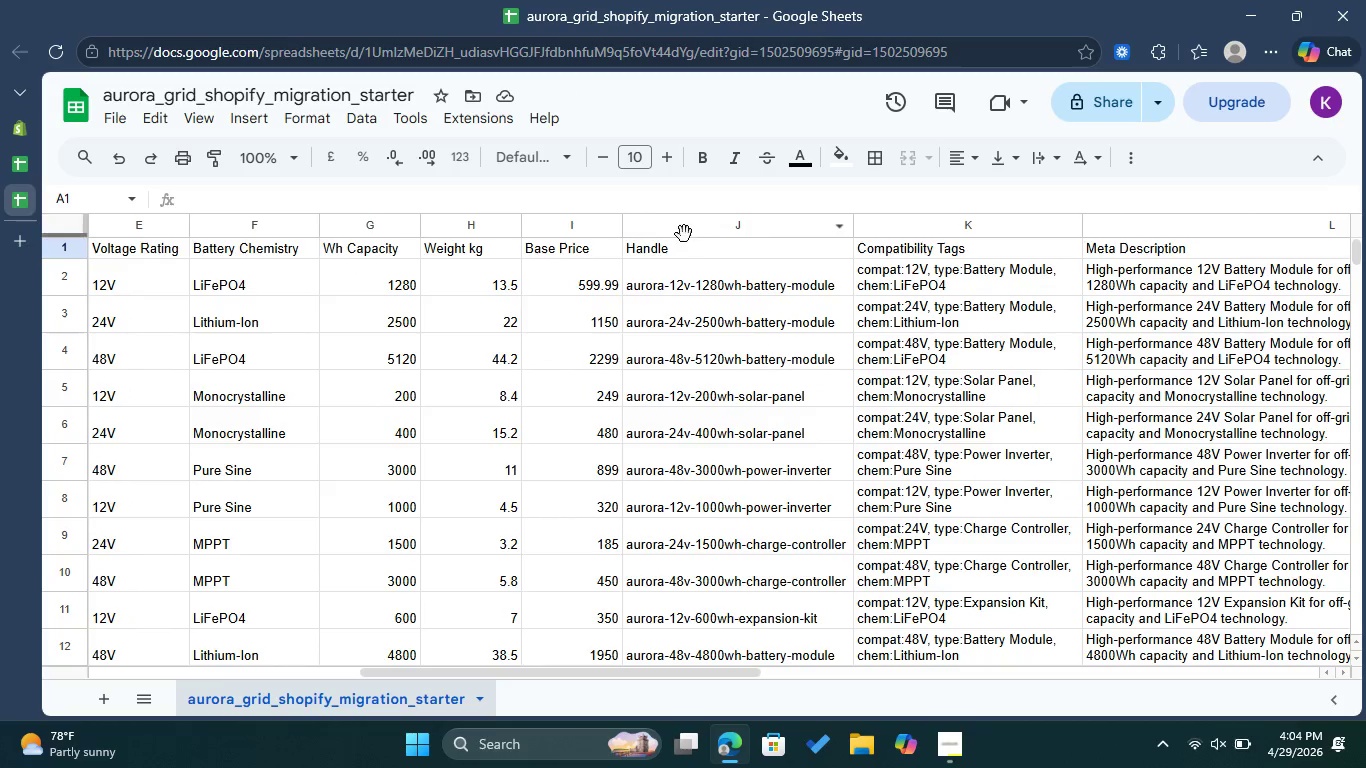 
left_click([685, 235])
 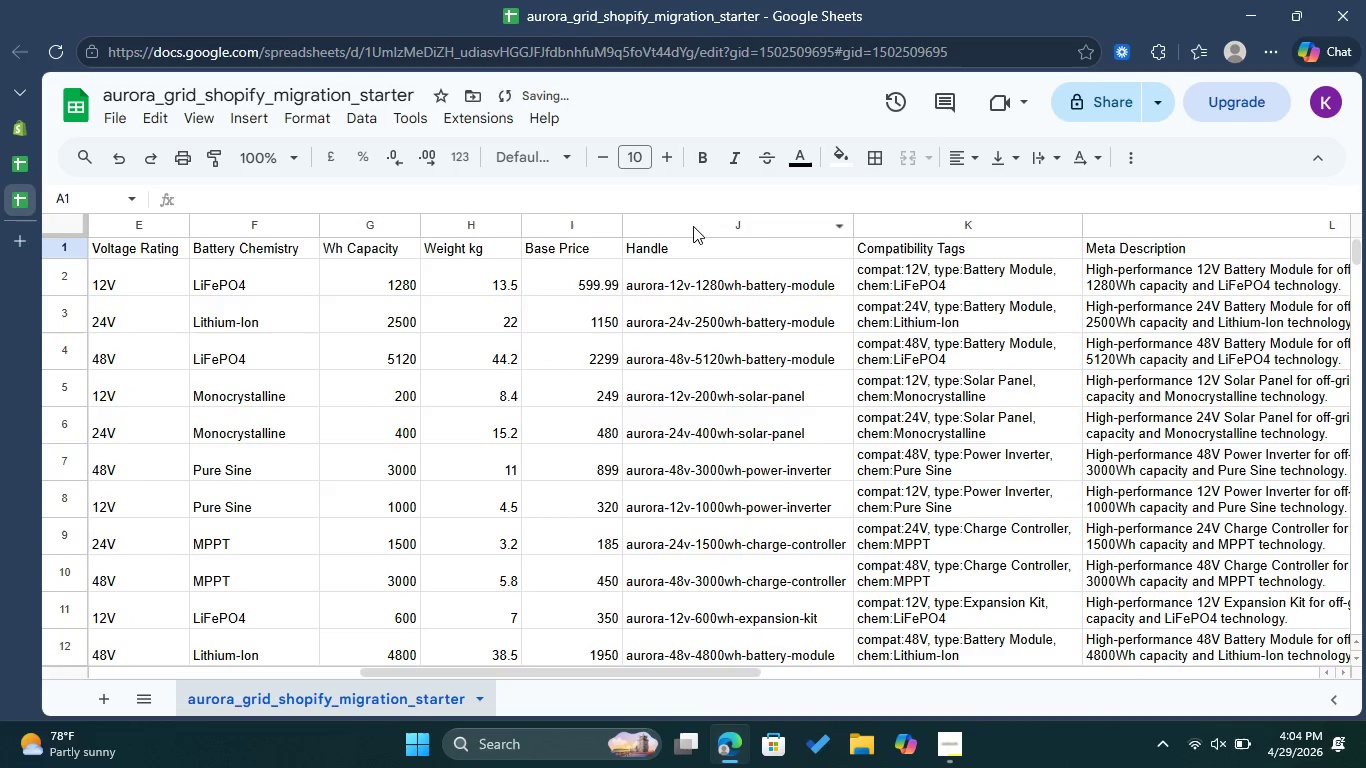 
left_click([694, 226])
 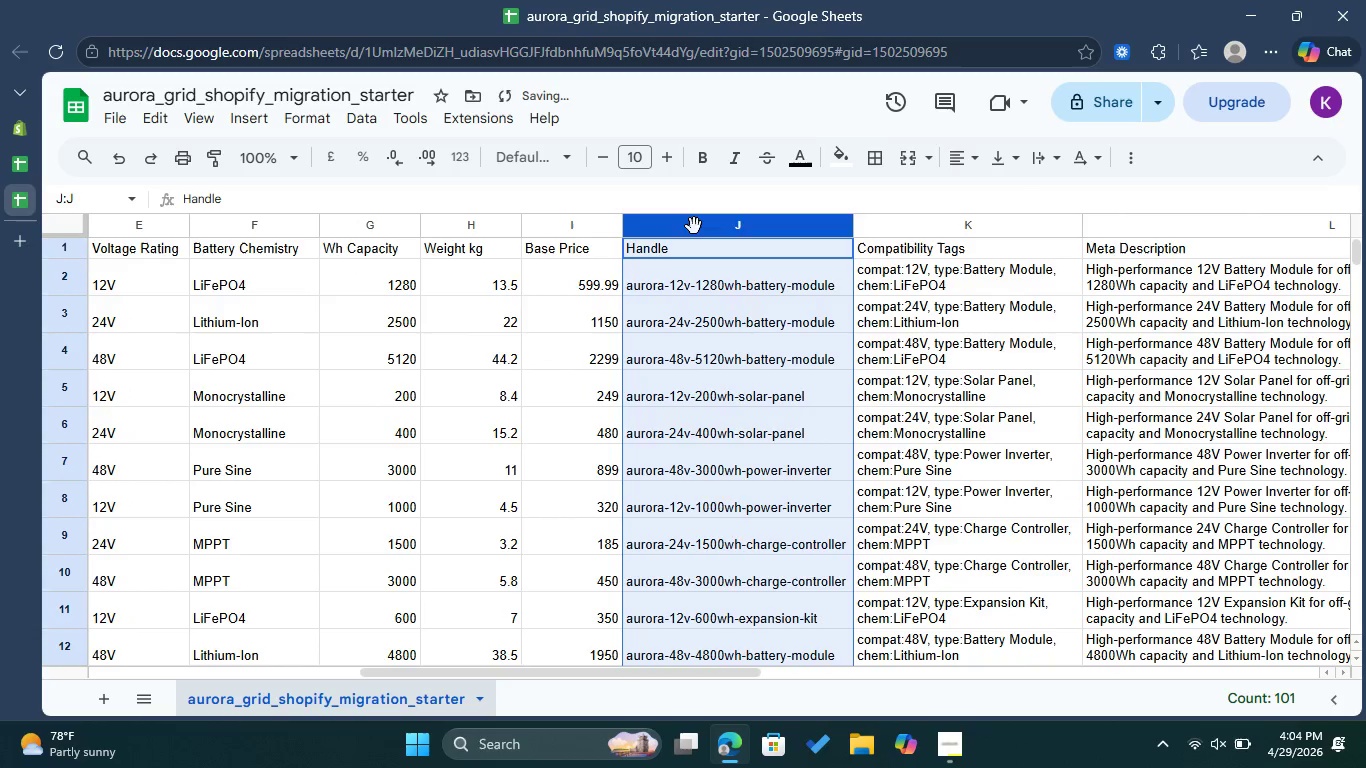 
right_click([694, 226])
 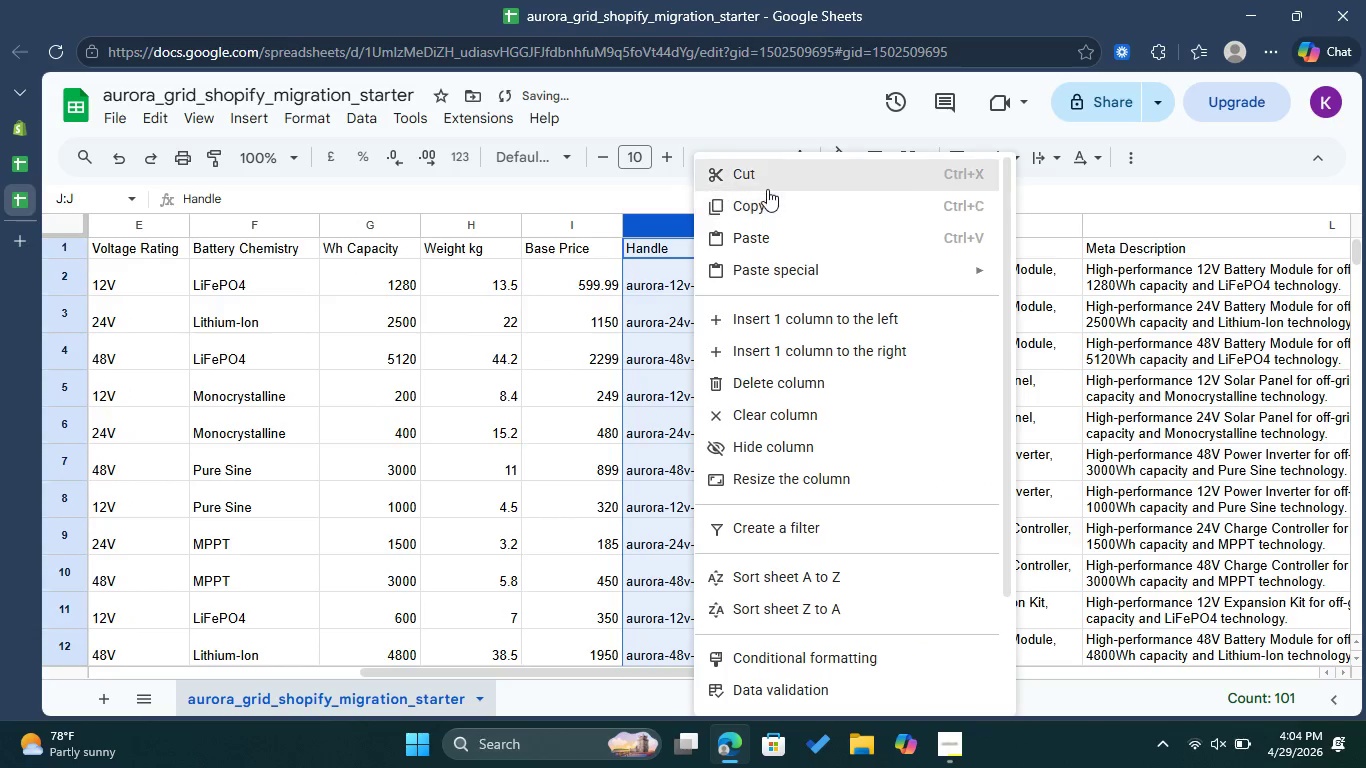 
left_click([768, 185])
 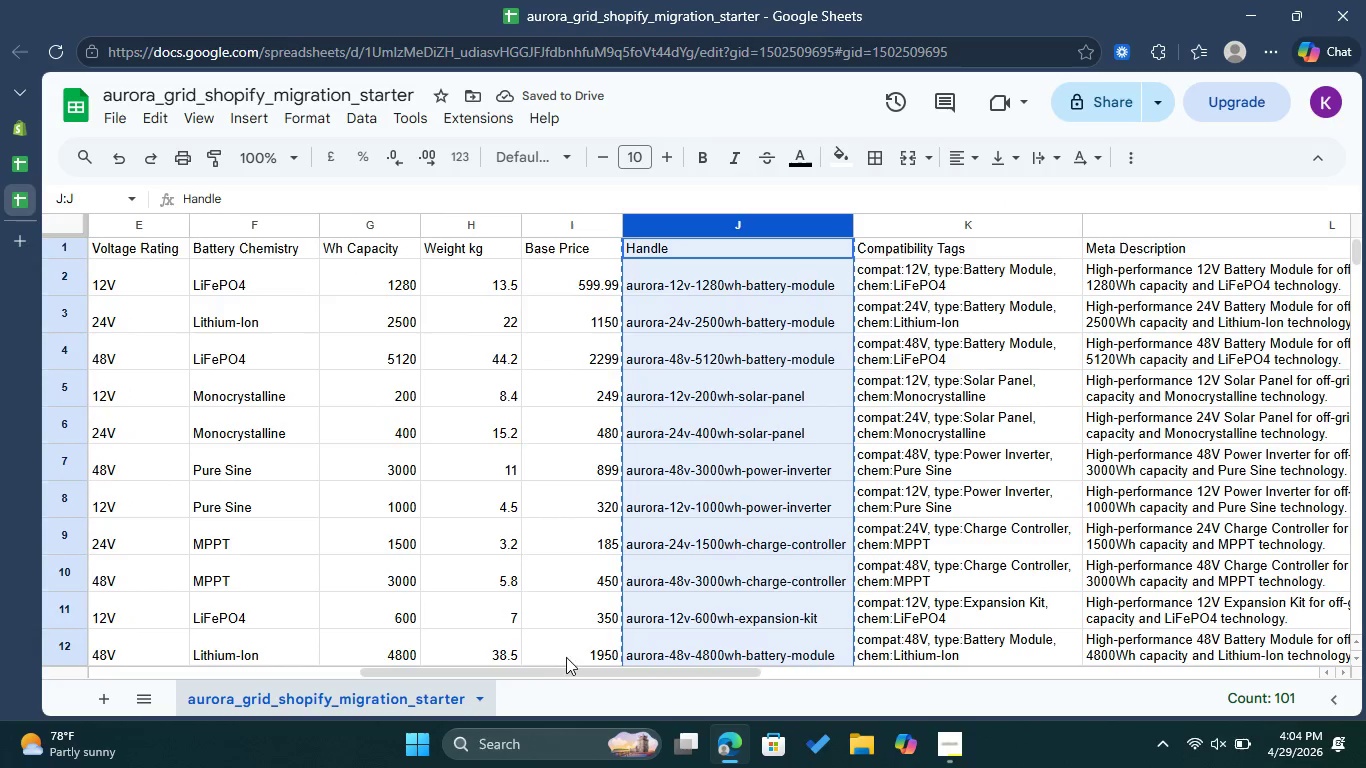 
left_click_drag(start_coordinate=[570, 671], to_coordinate=[211, 676])
 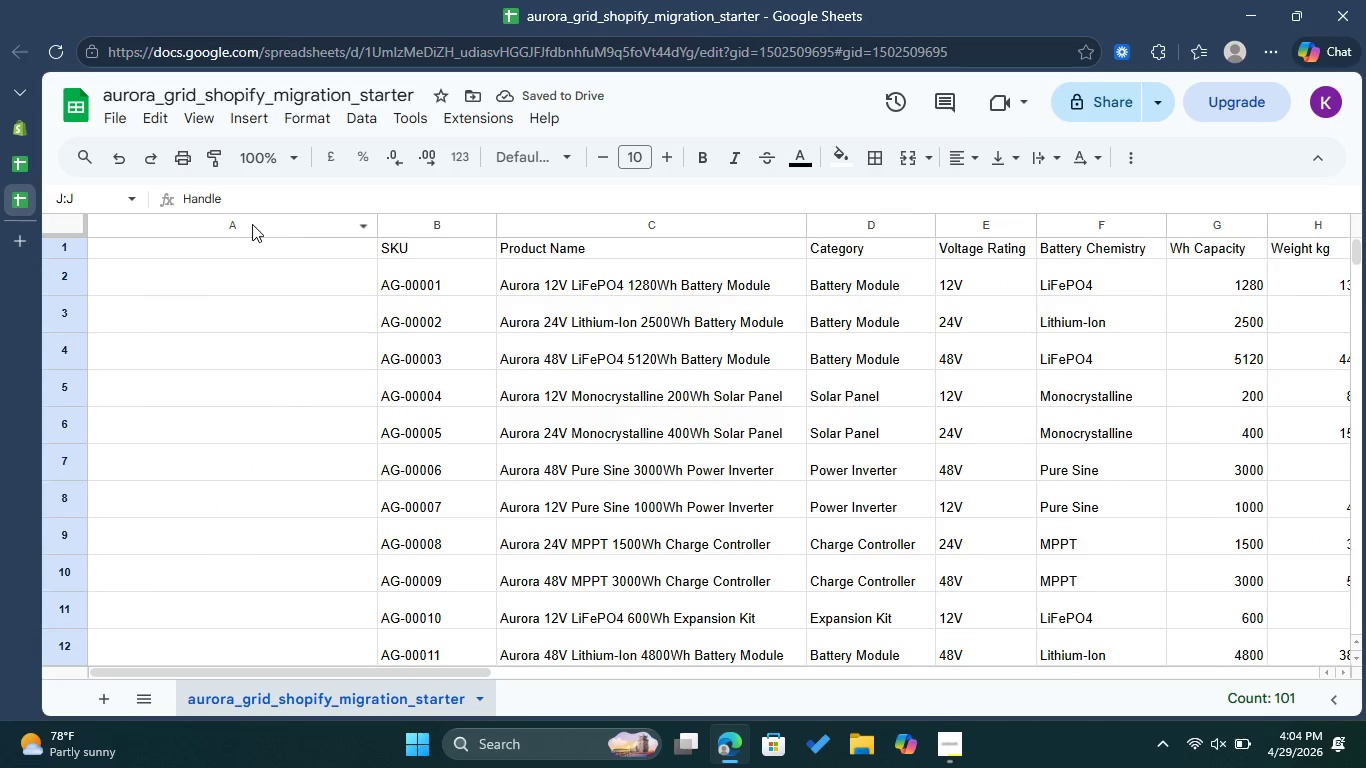 
left_click([252, 224])
 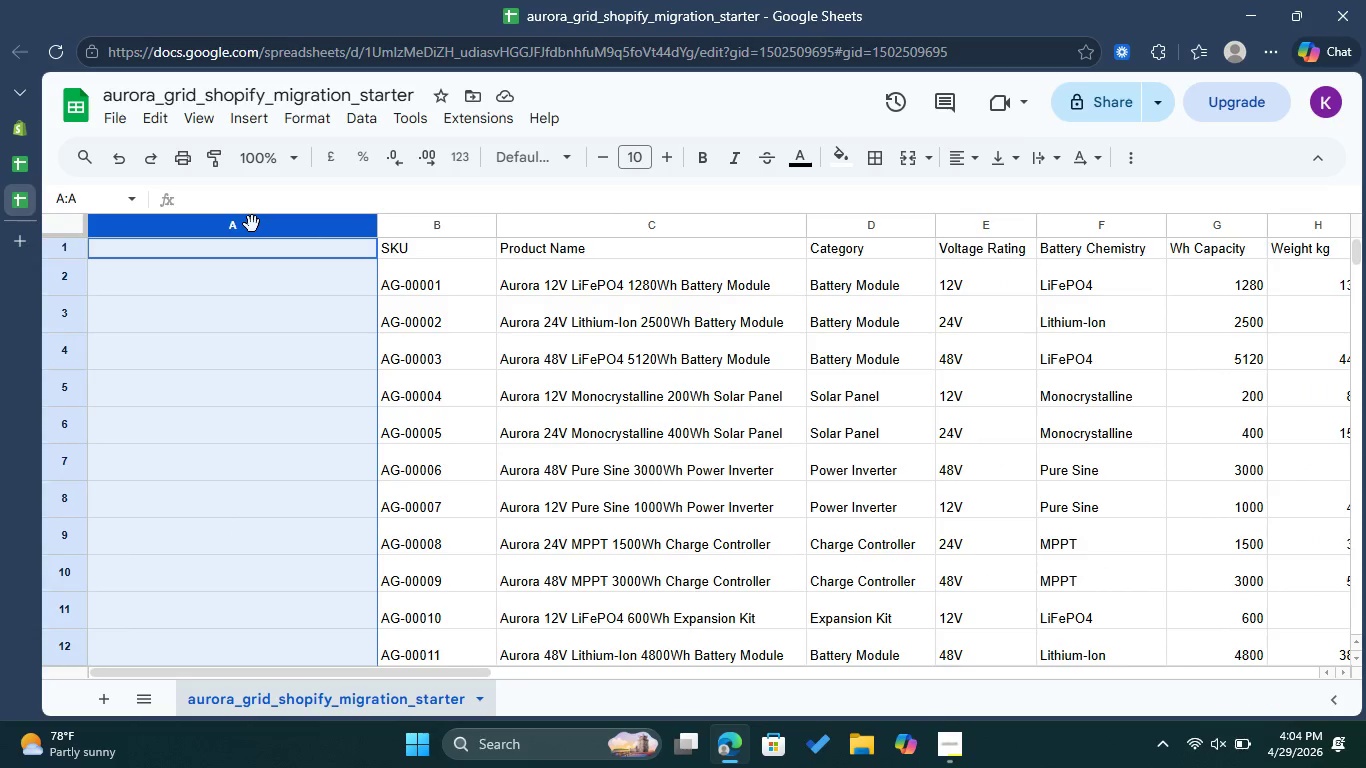 
right_click([252, 224])
 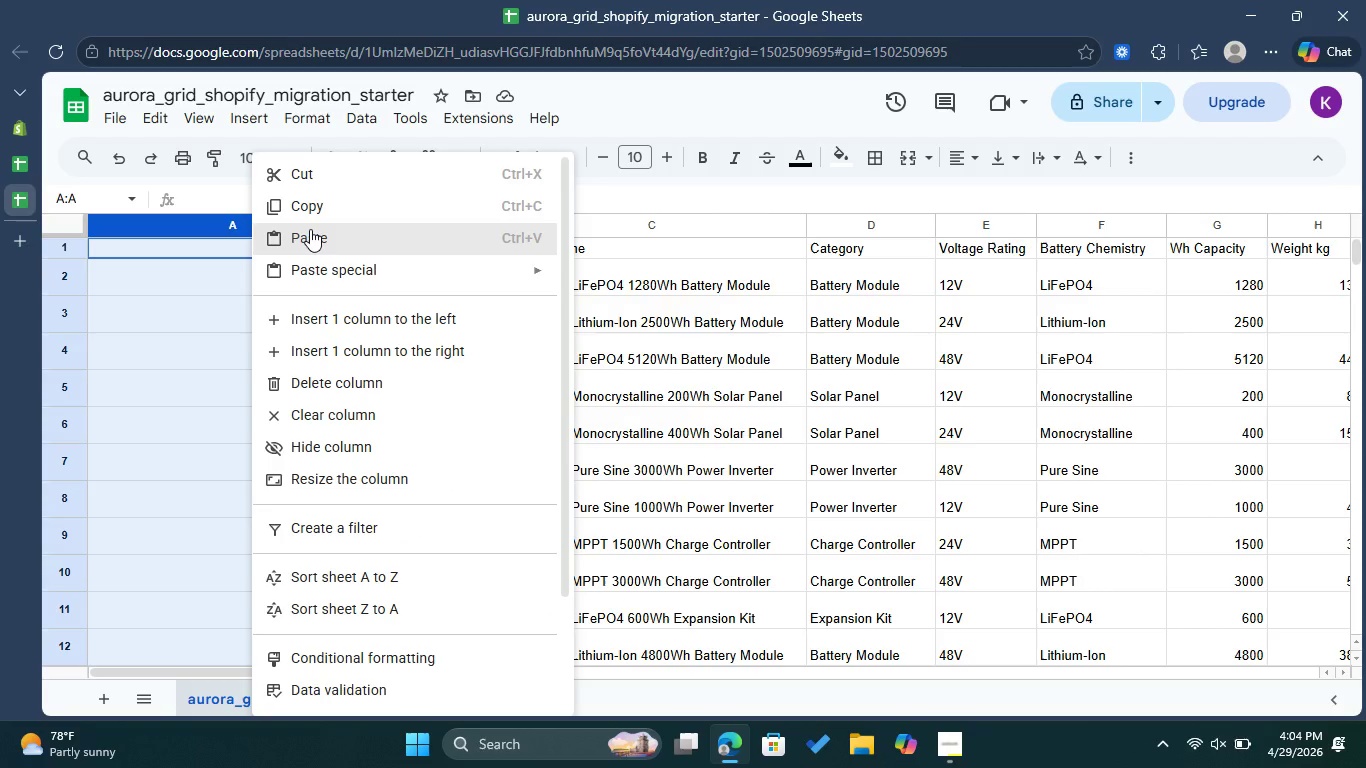 
left_click([310, 229])
 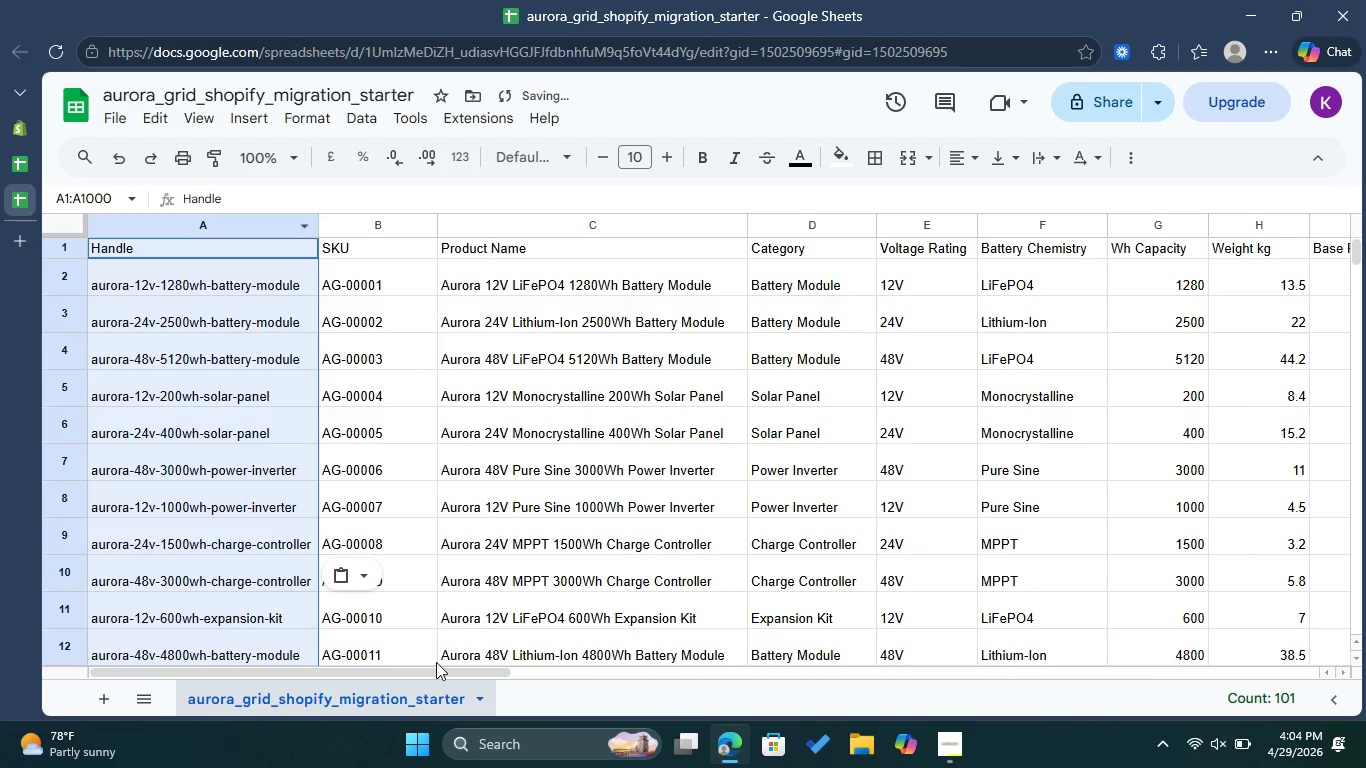 
left_click_drag(start_coordinate=[435, 673], to_coordinate=[690, 698])
 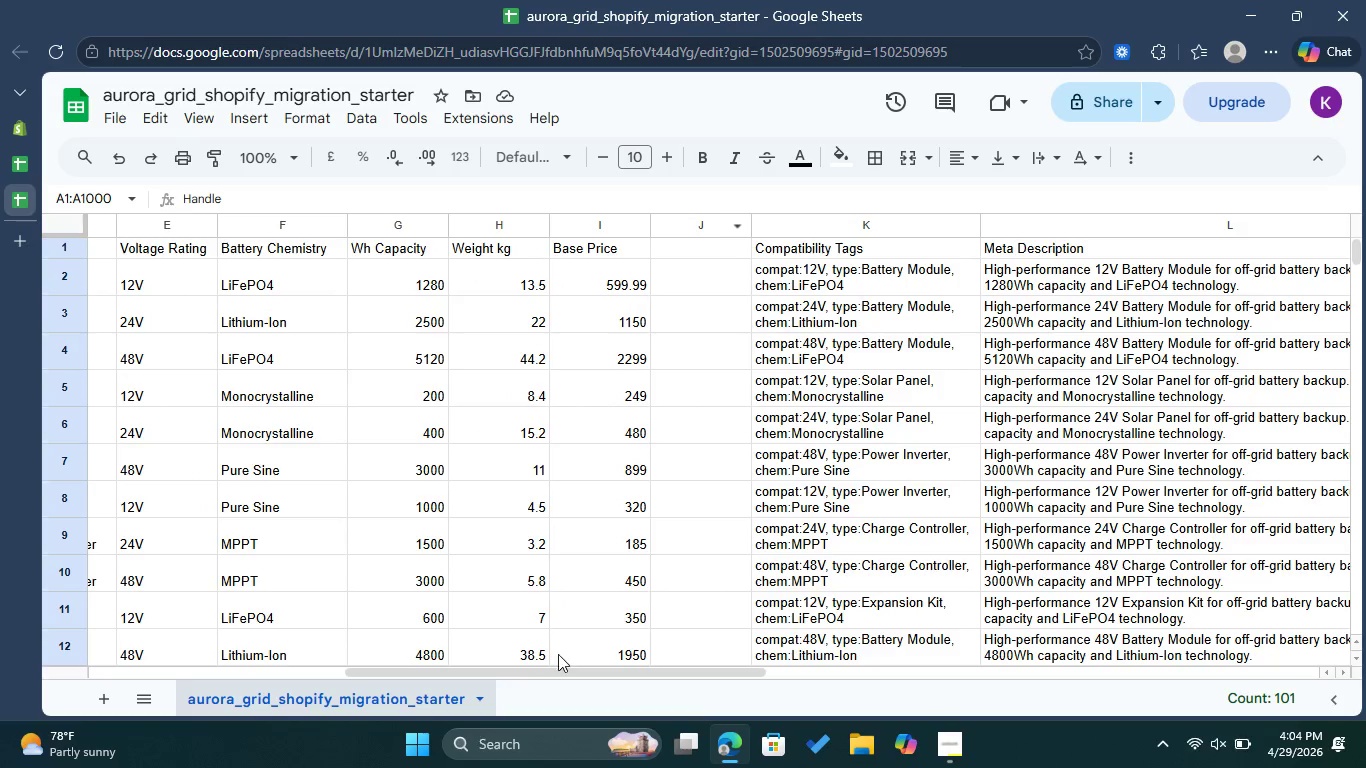 
left_click_drag(start_coordinate=[582, 672], to_coordinate=[277, 662])
 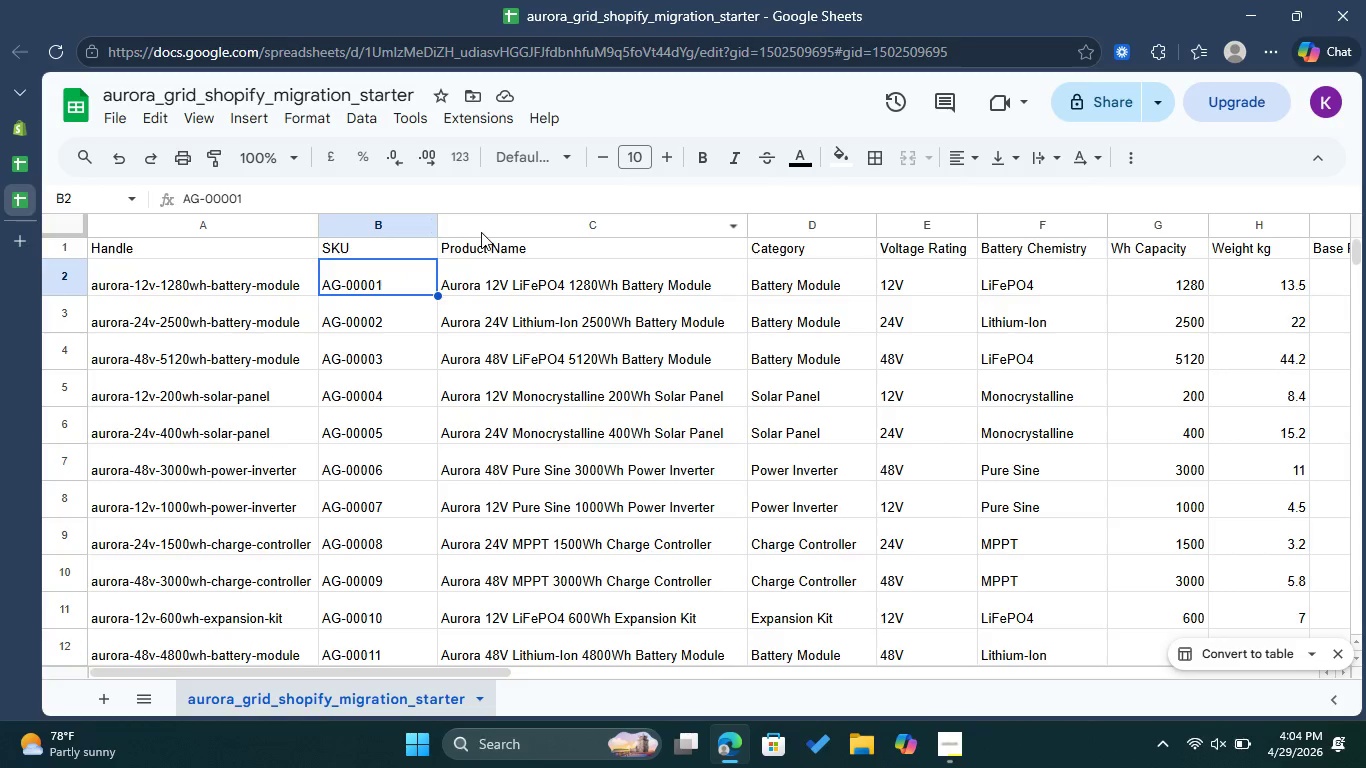 
right_click([383, 218])
 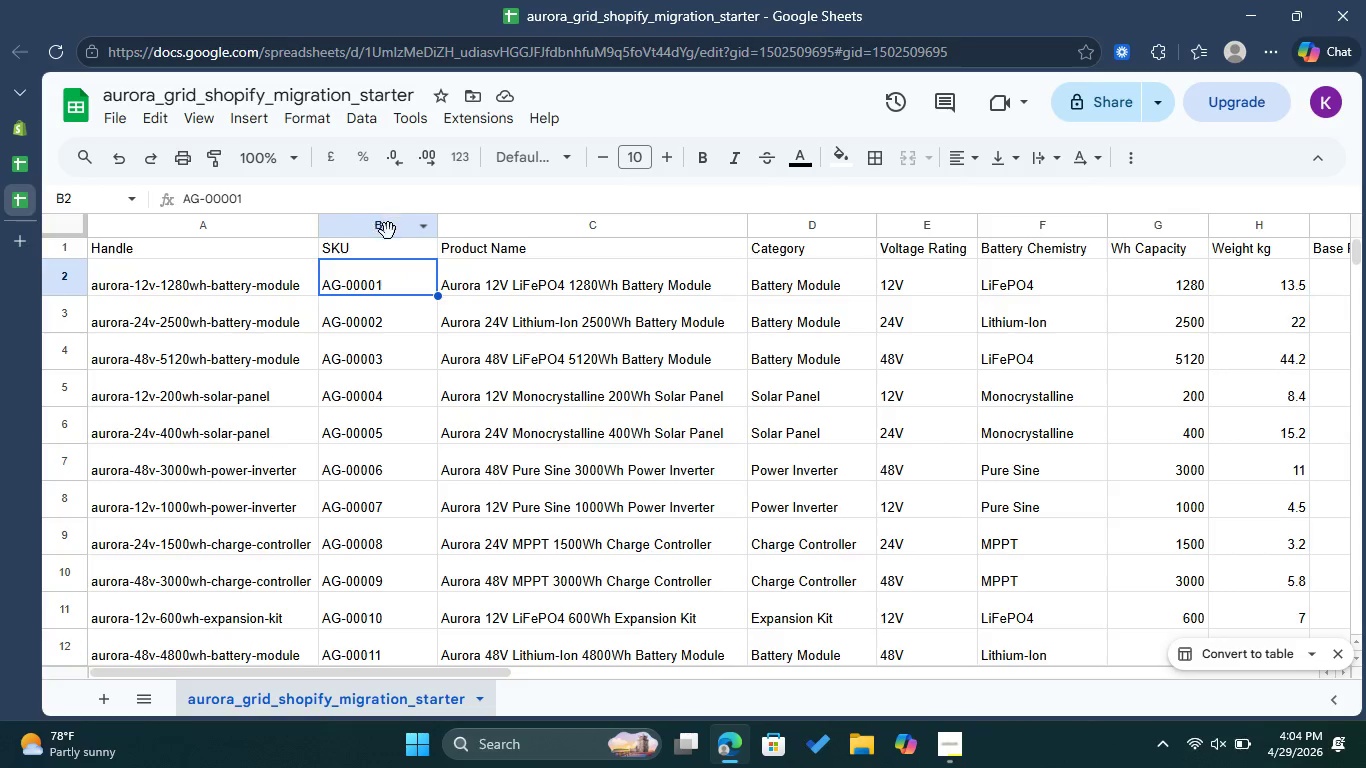 
right_click([390, 235])
 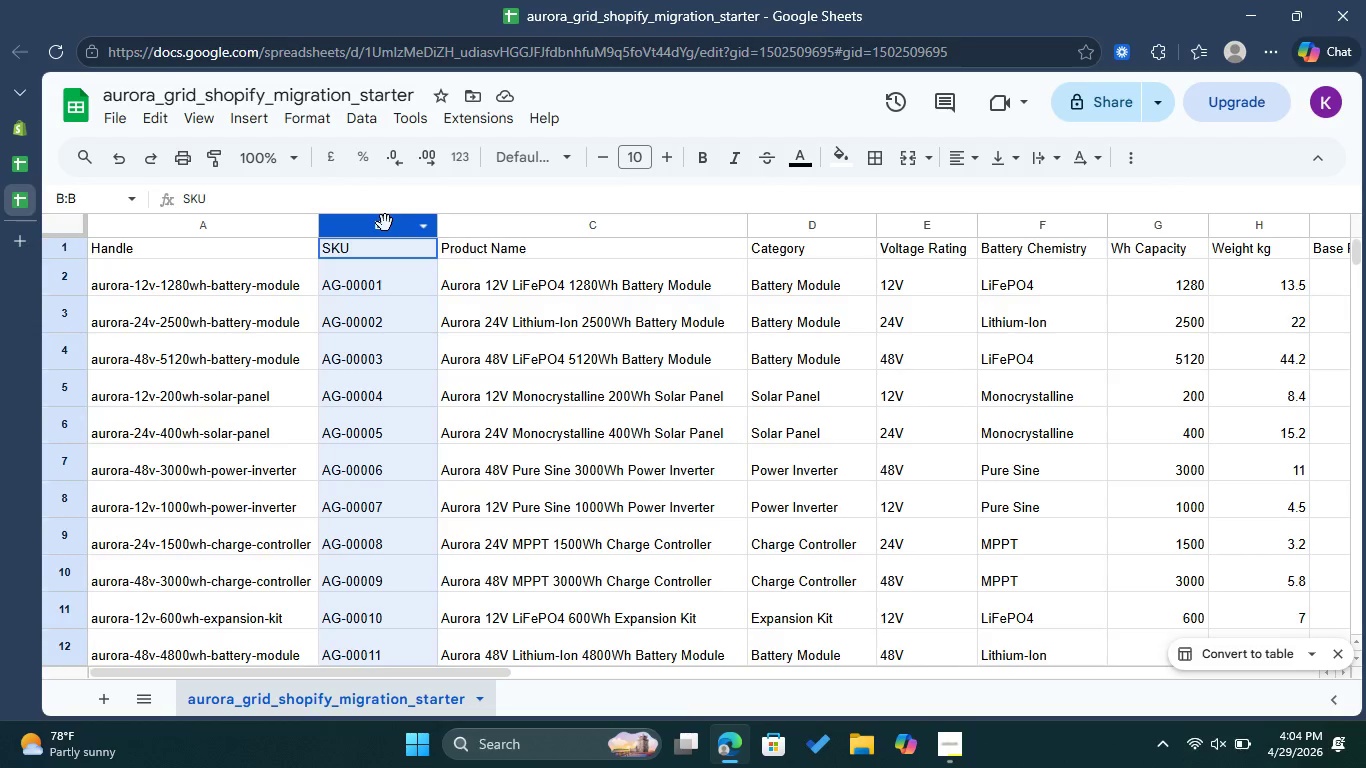 
left_click([385, 223])
 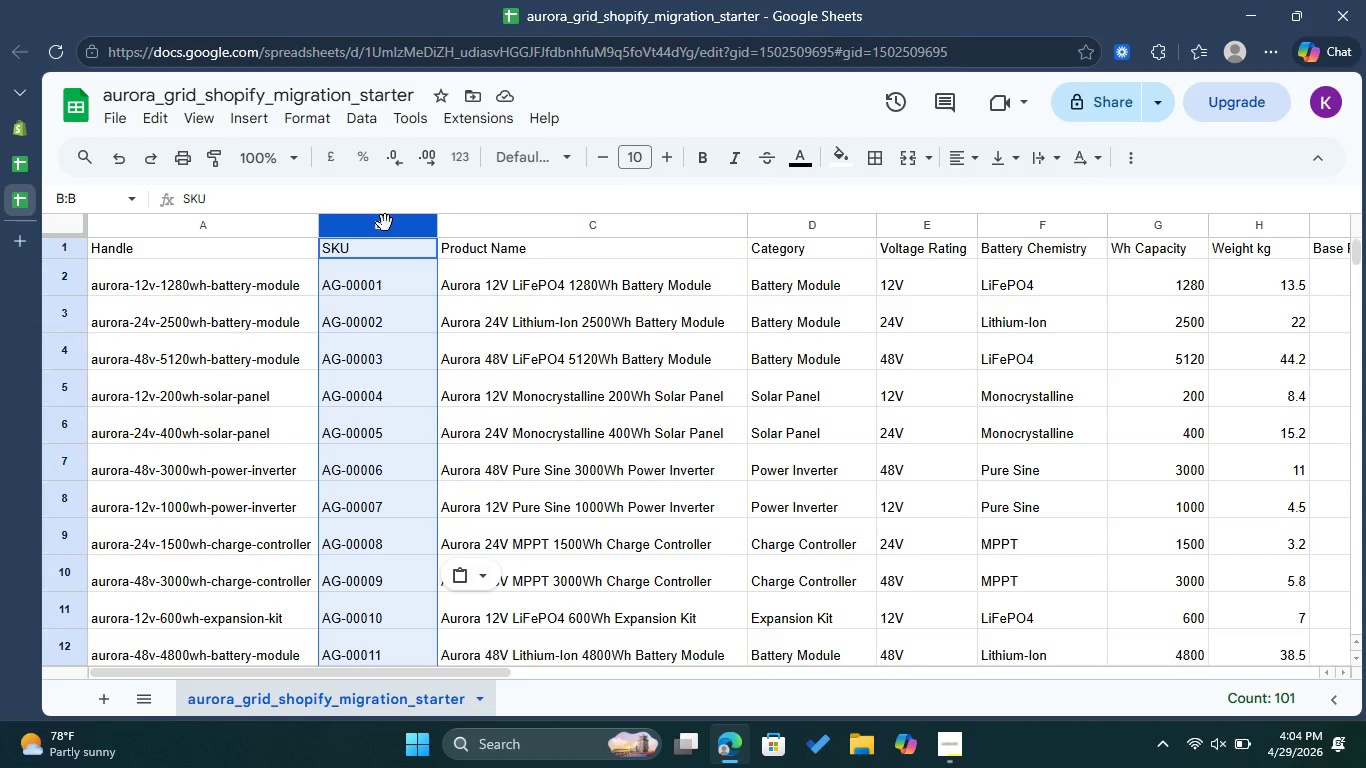 
right_click([385, 223])
 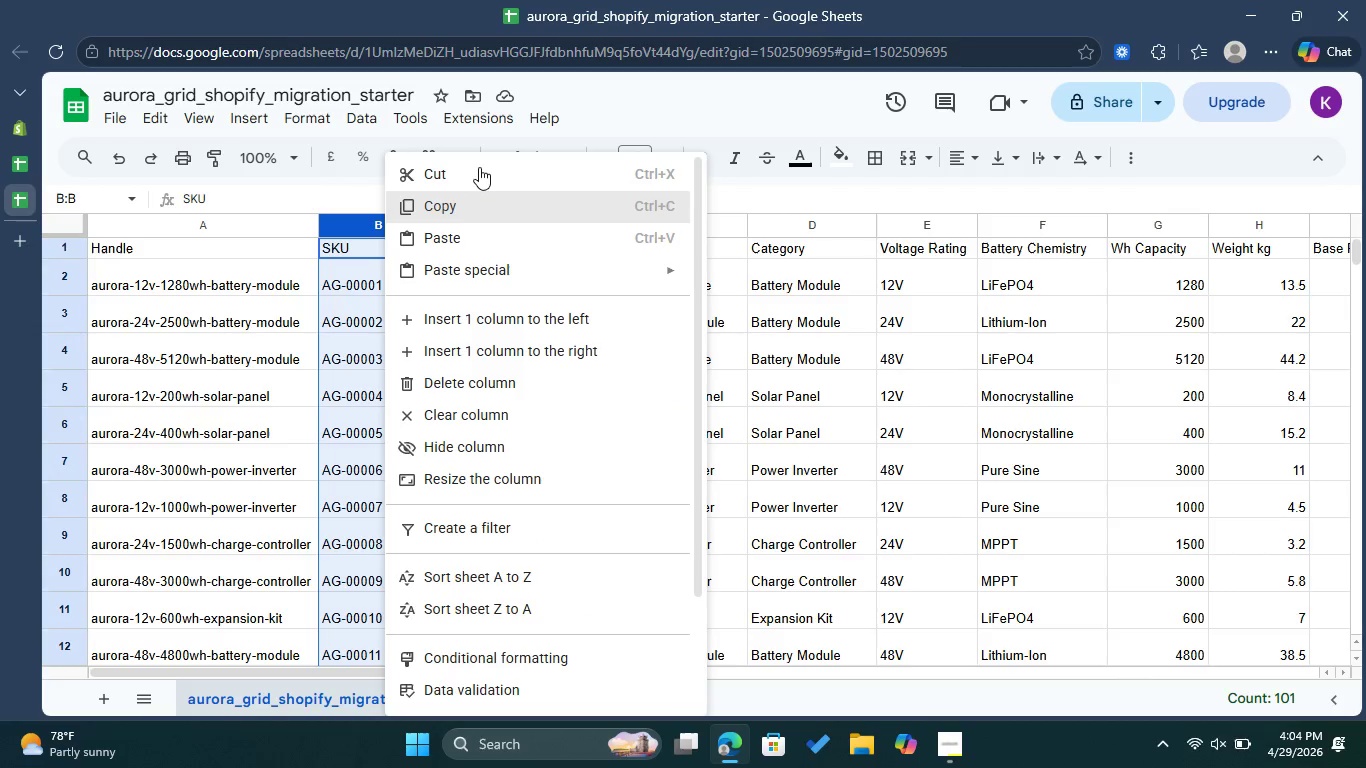 
left_click([482, 166])
 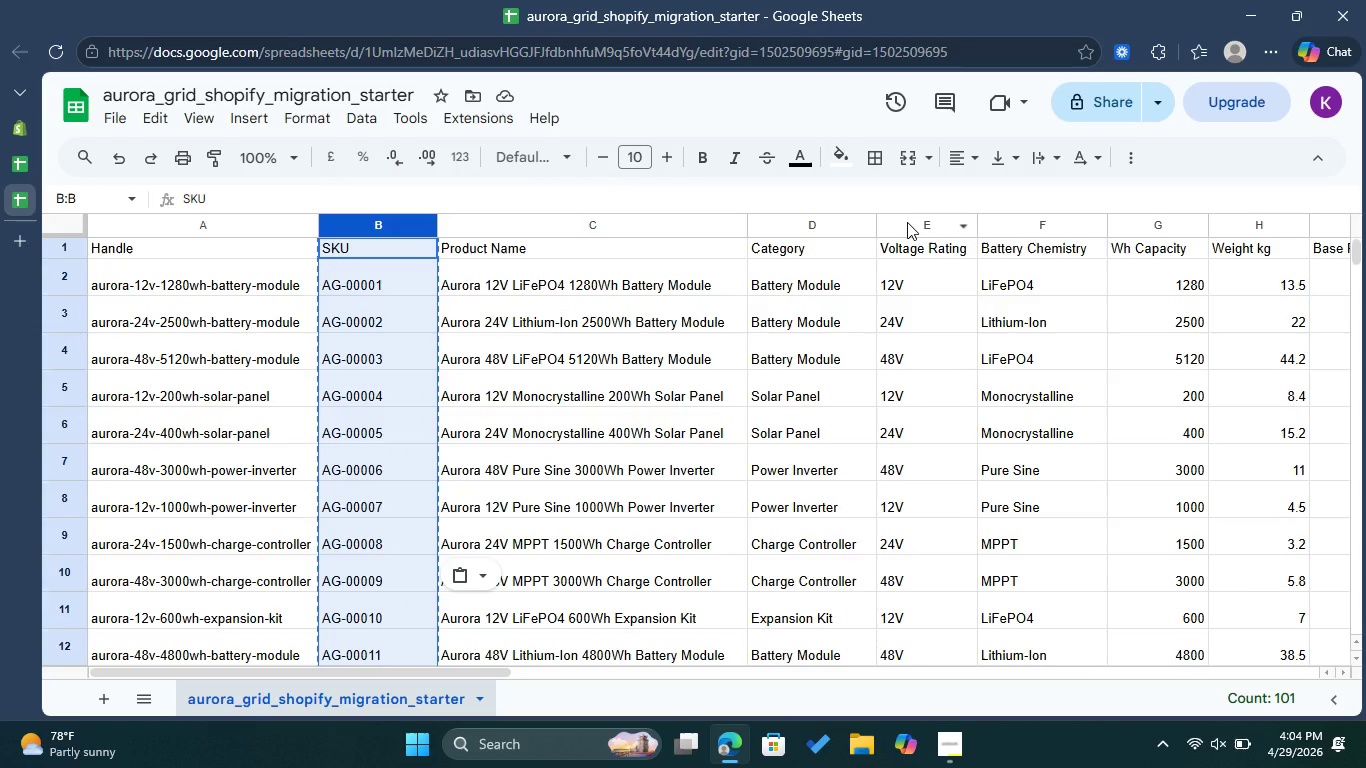 
wait(7.45)
 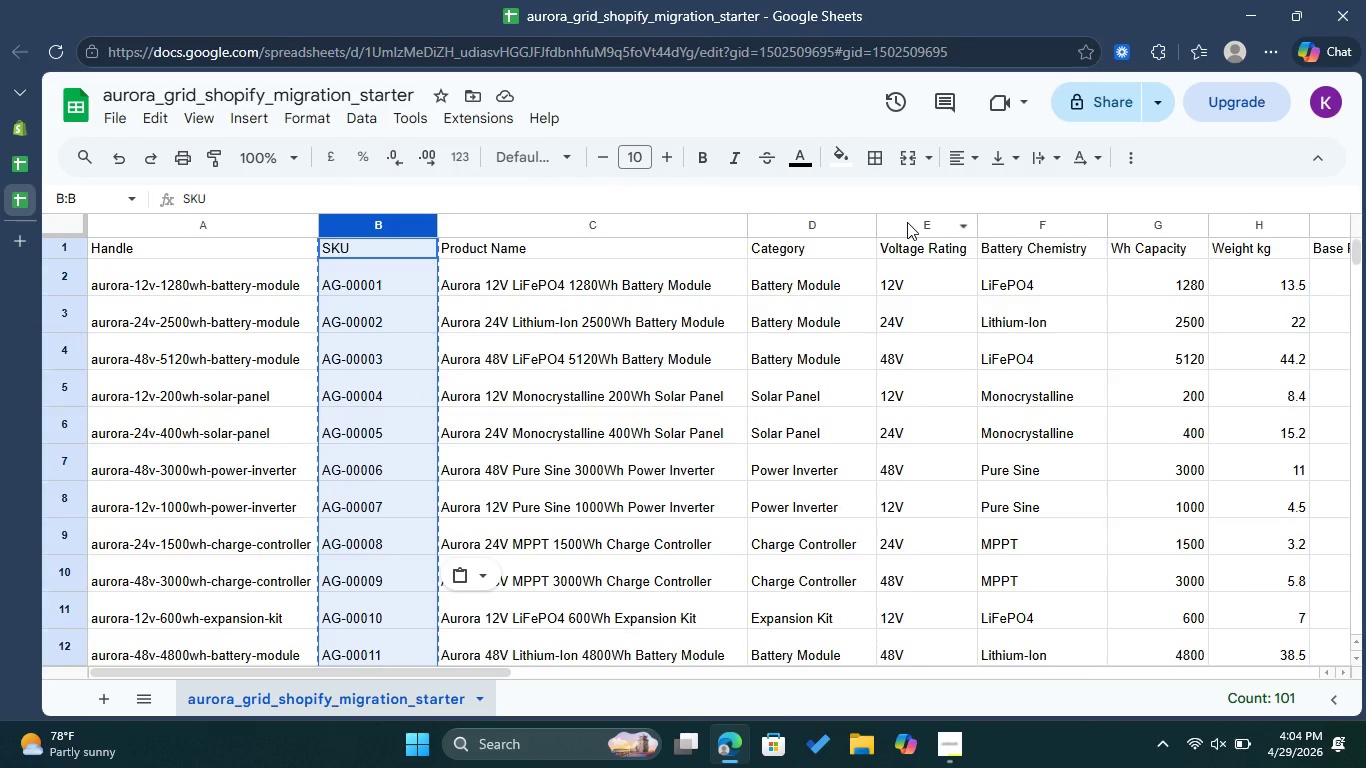 
left_click_drag(start_coordinate=[490, 676], to_coordinate=[623, 681])
 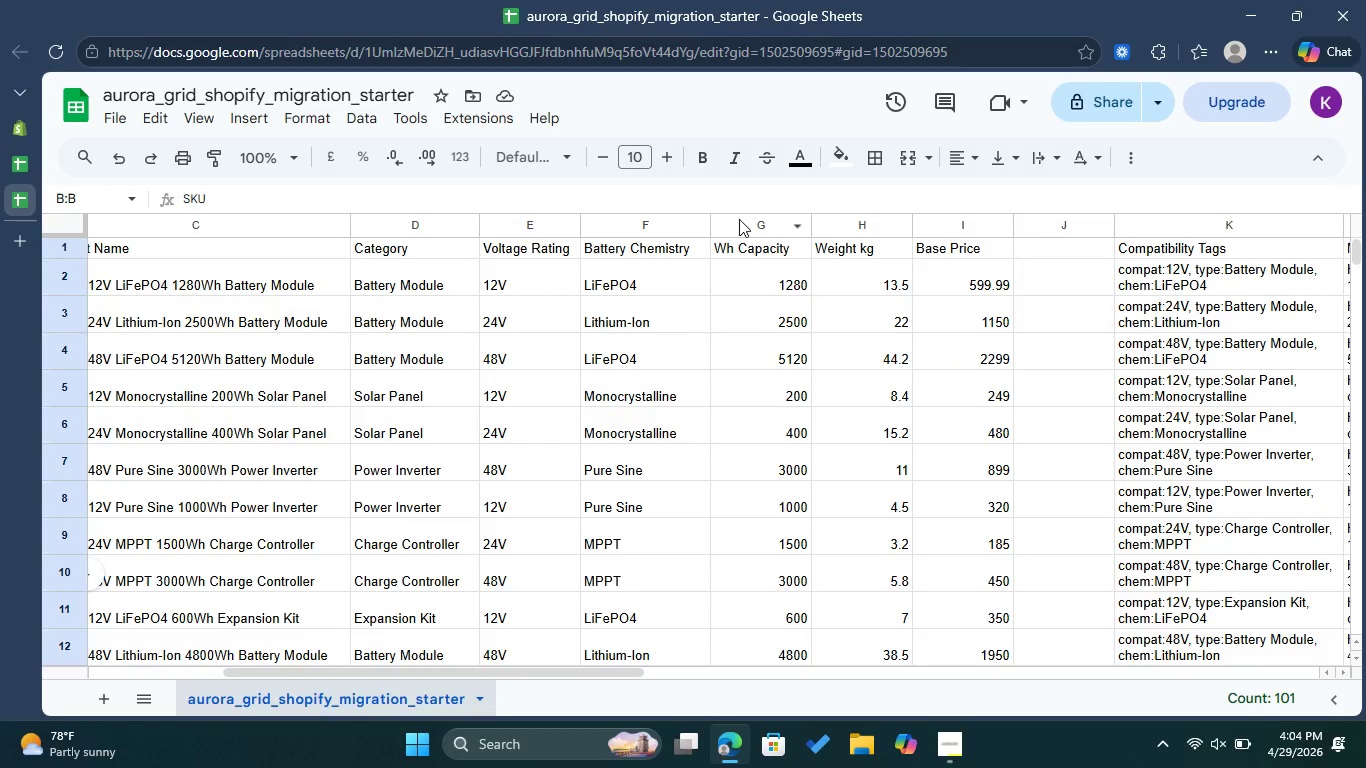 
left_click([739, 219])
 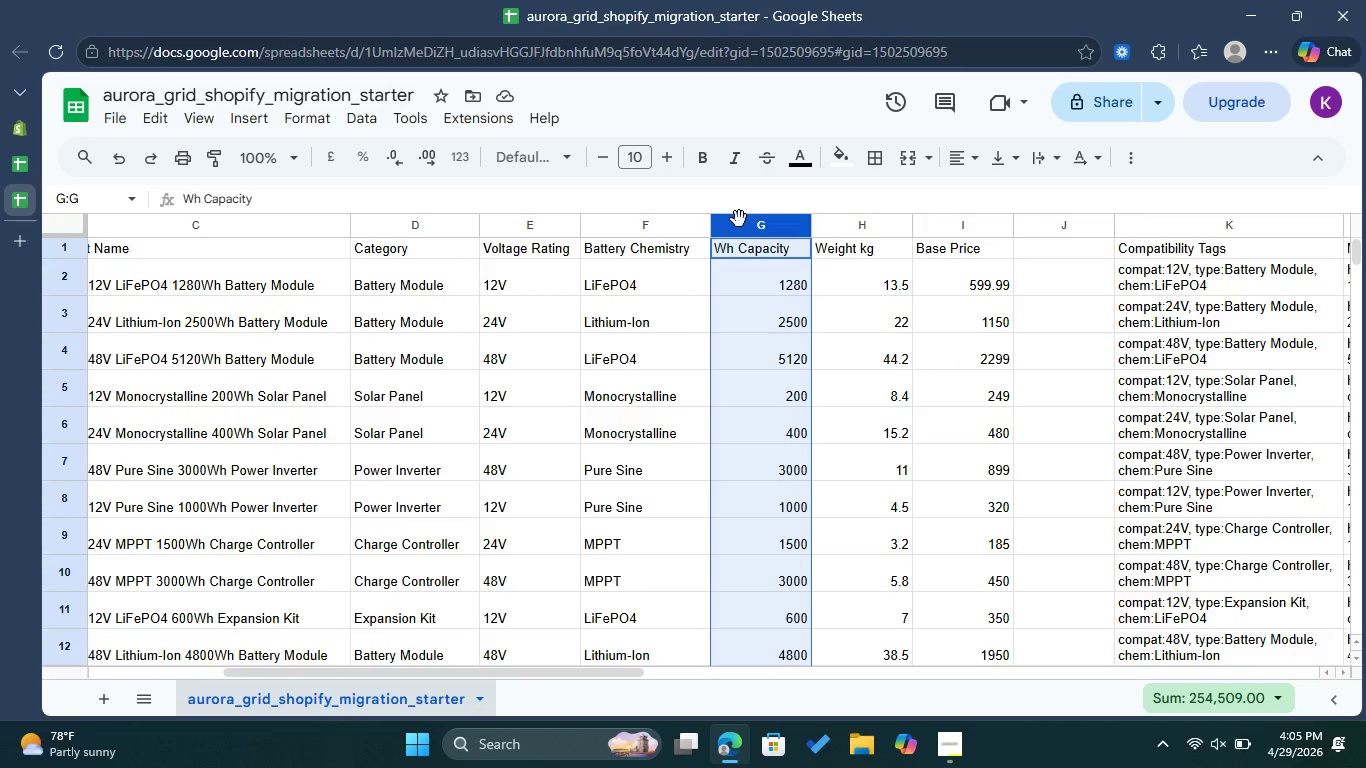 
right_click([739, 219])
 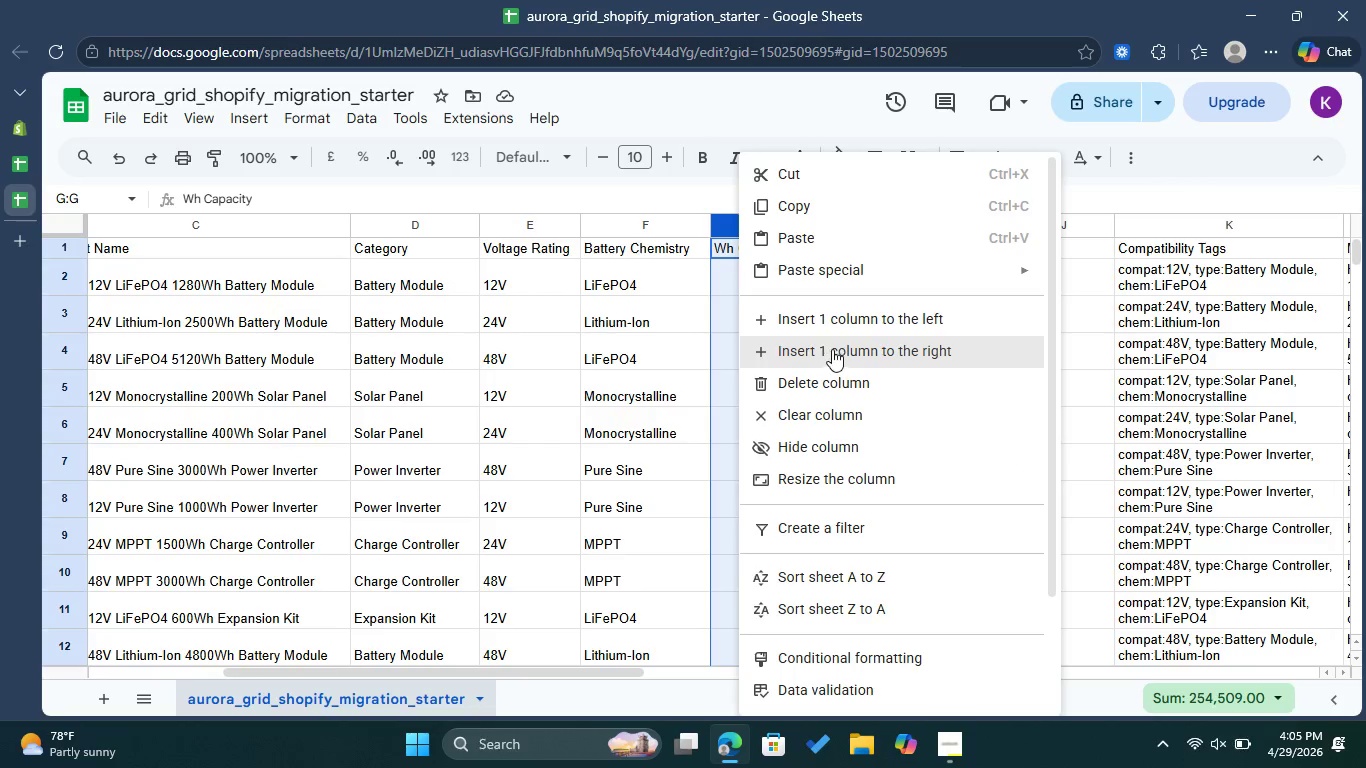 
left_click([833, 325])
 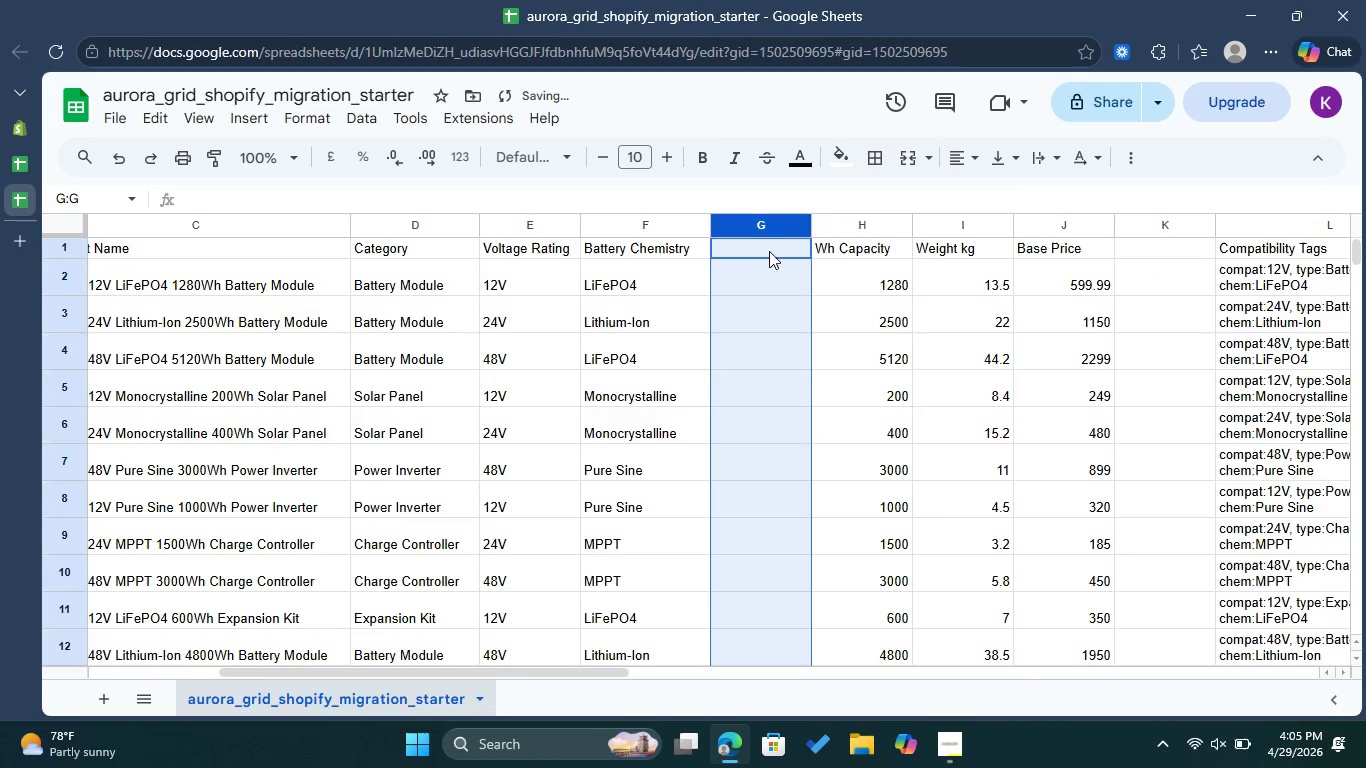 
right_click([763, 246])
 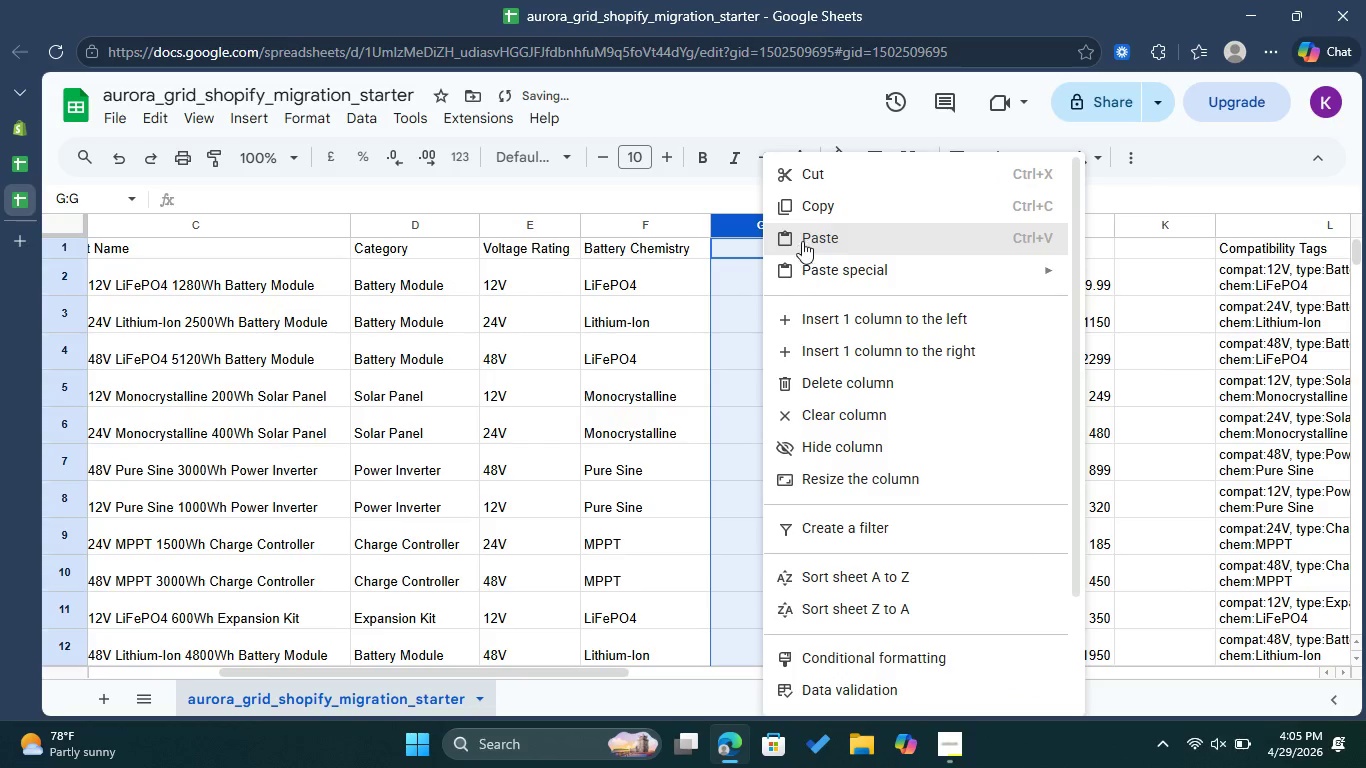 
left_click([802, 241])
 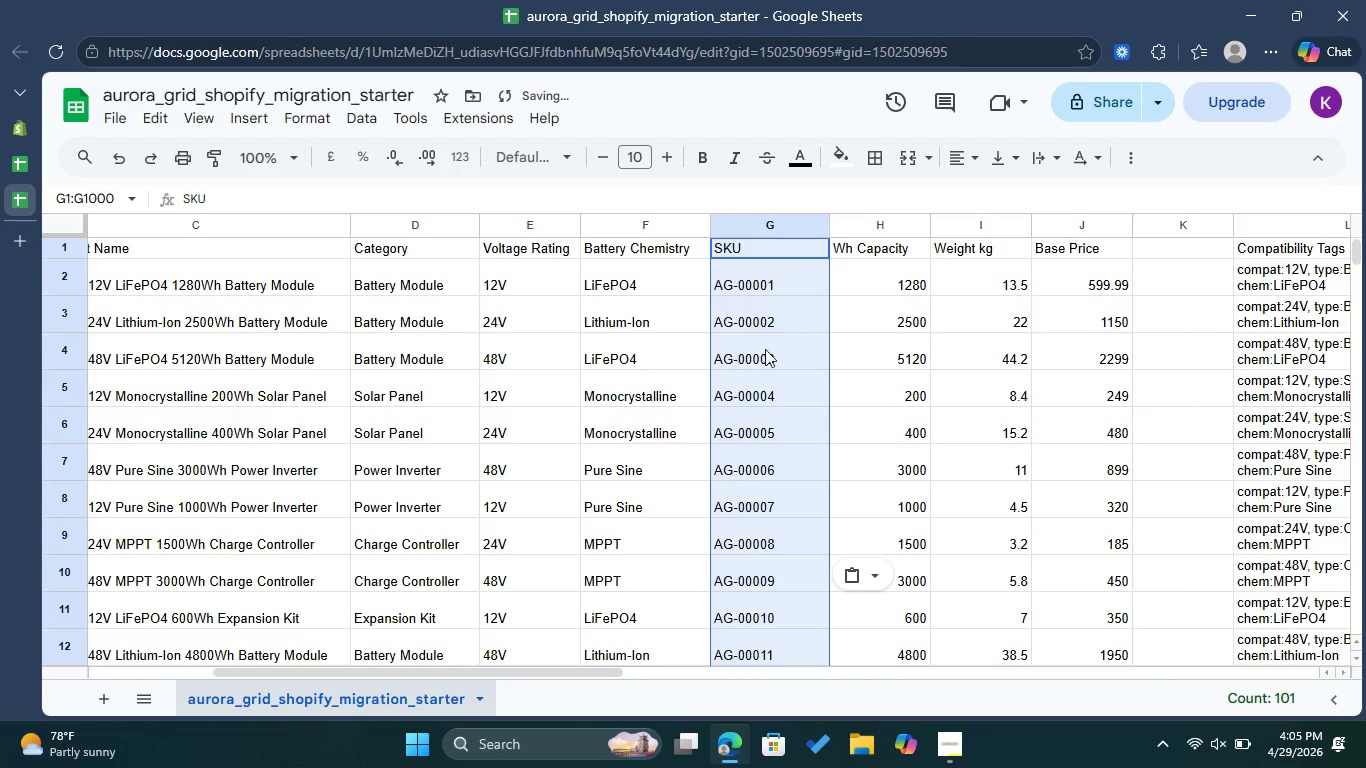 
left_click([765, 372])
 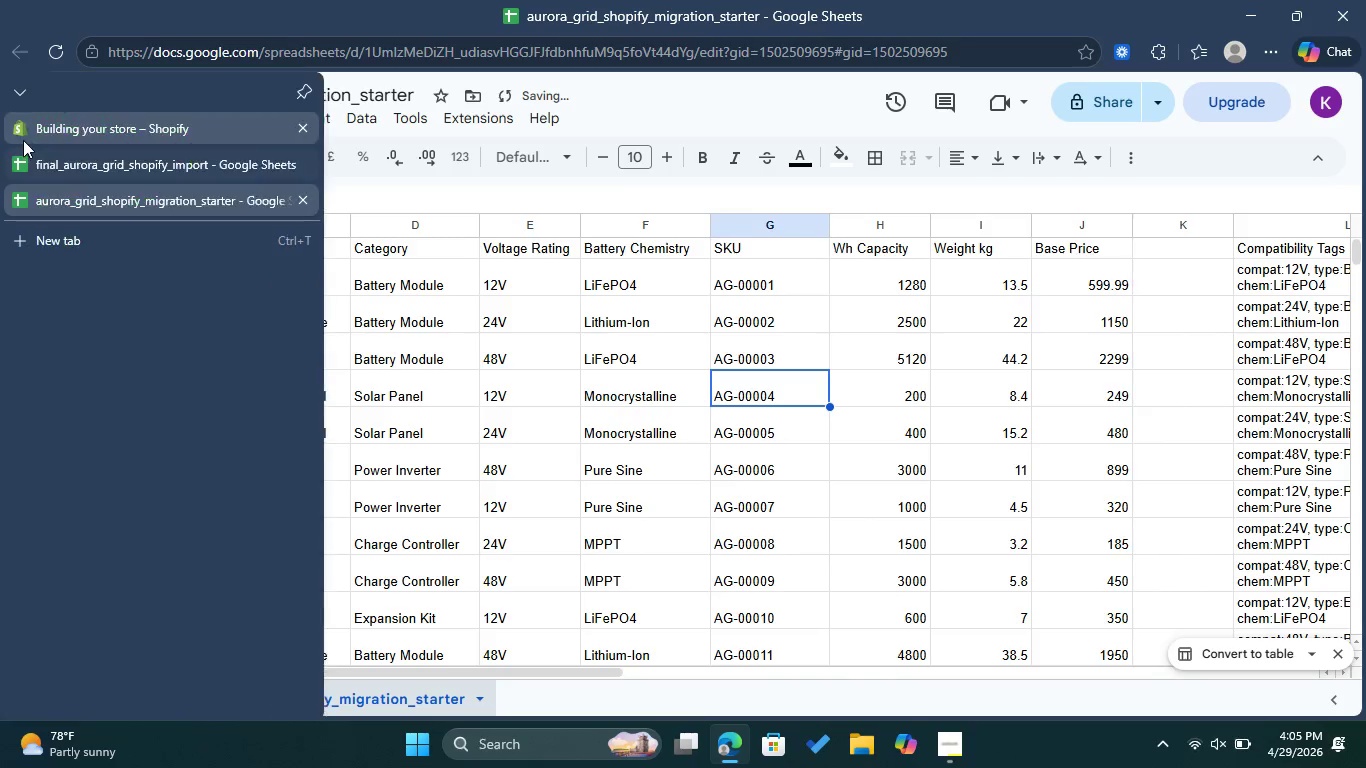 
left_click([30, 154])
 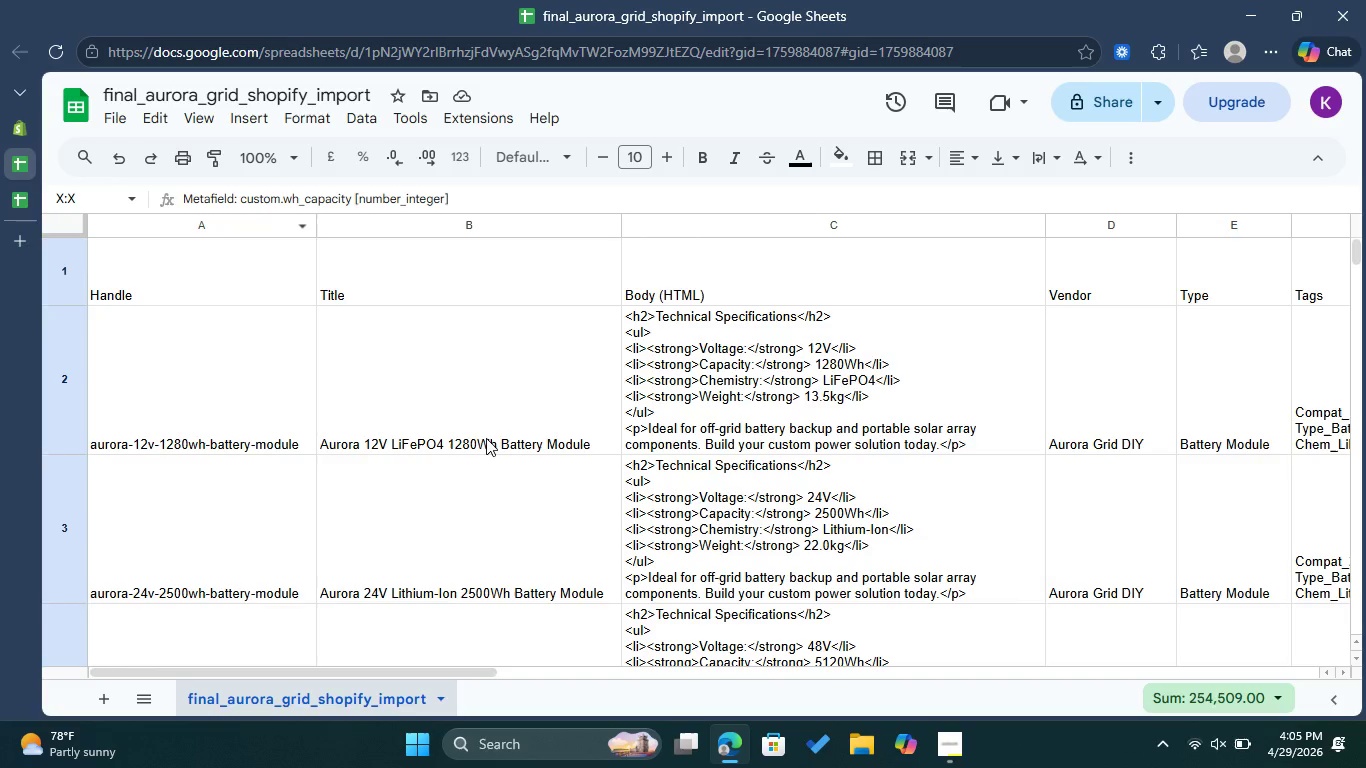 
left_click_drag(start_coordinate=[469, 378], to_coordinate=[470, 385])
 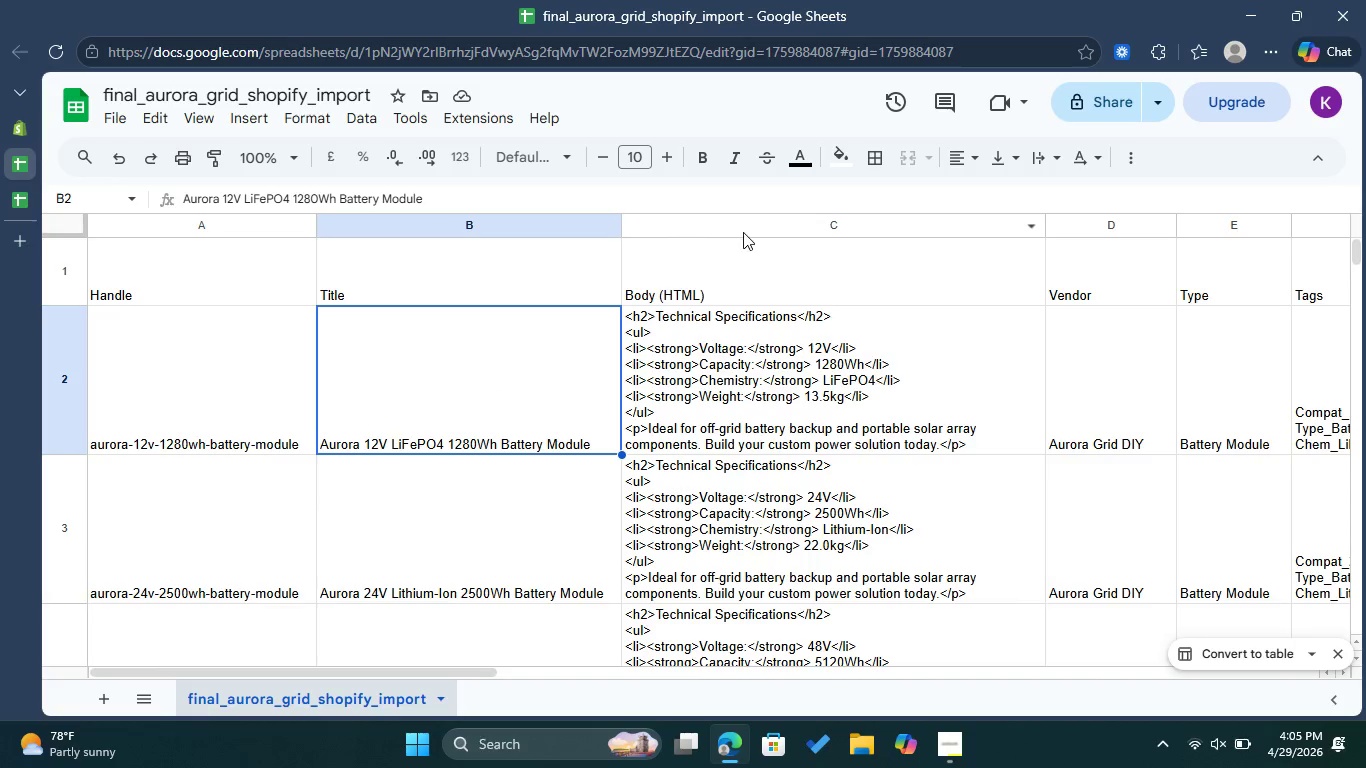 
left_click([760, 224])
 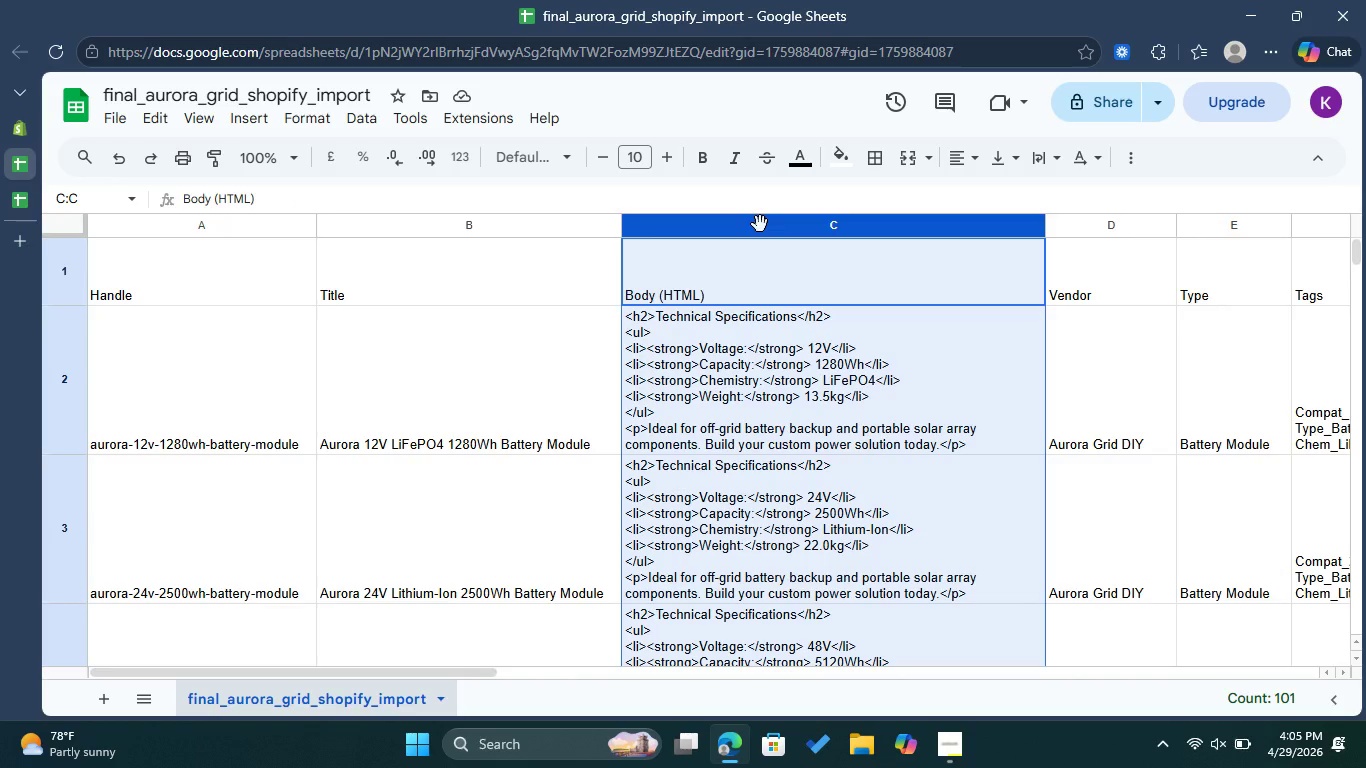 
right_click([760, 224])
 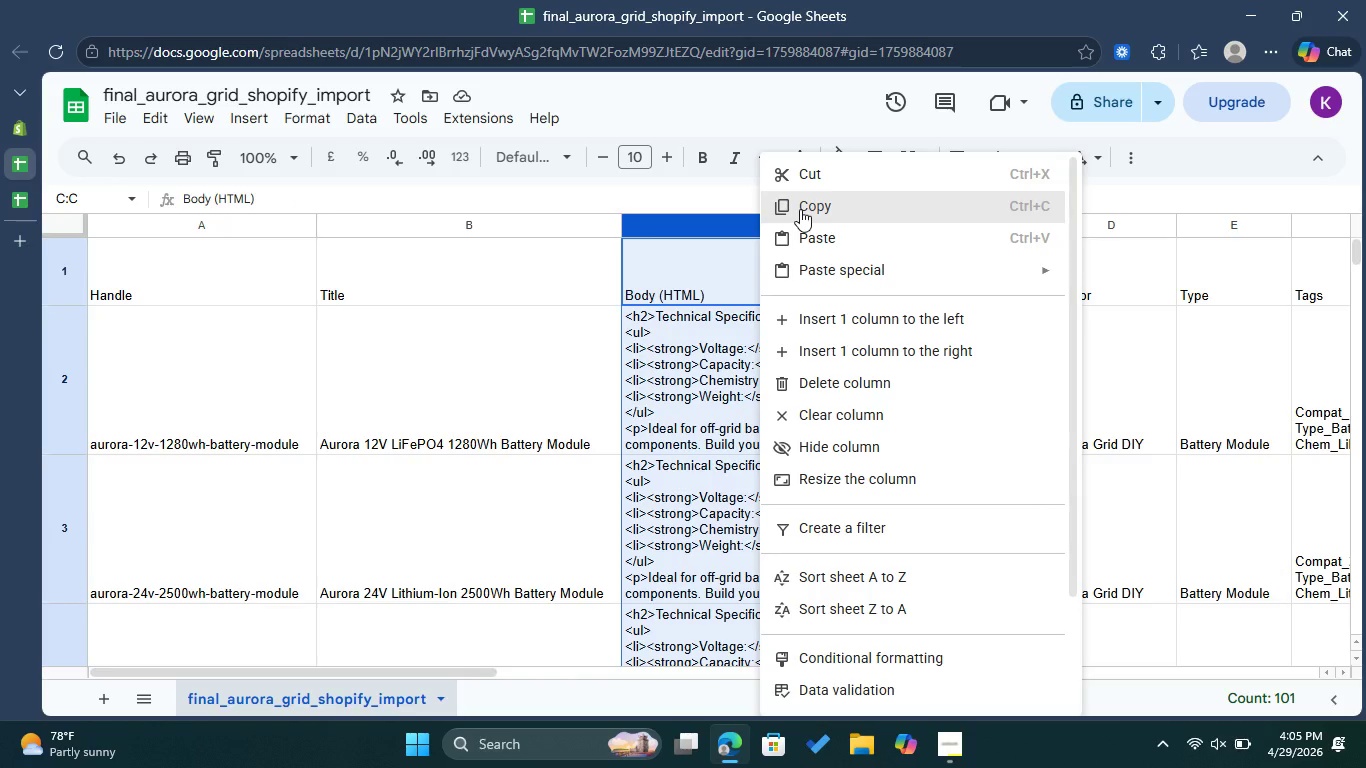 
left_click([800, 209])
 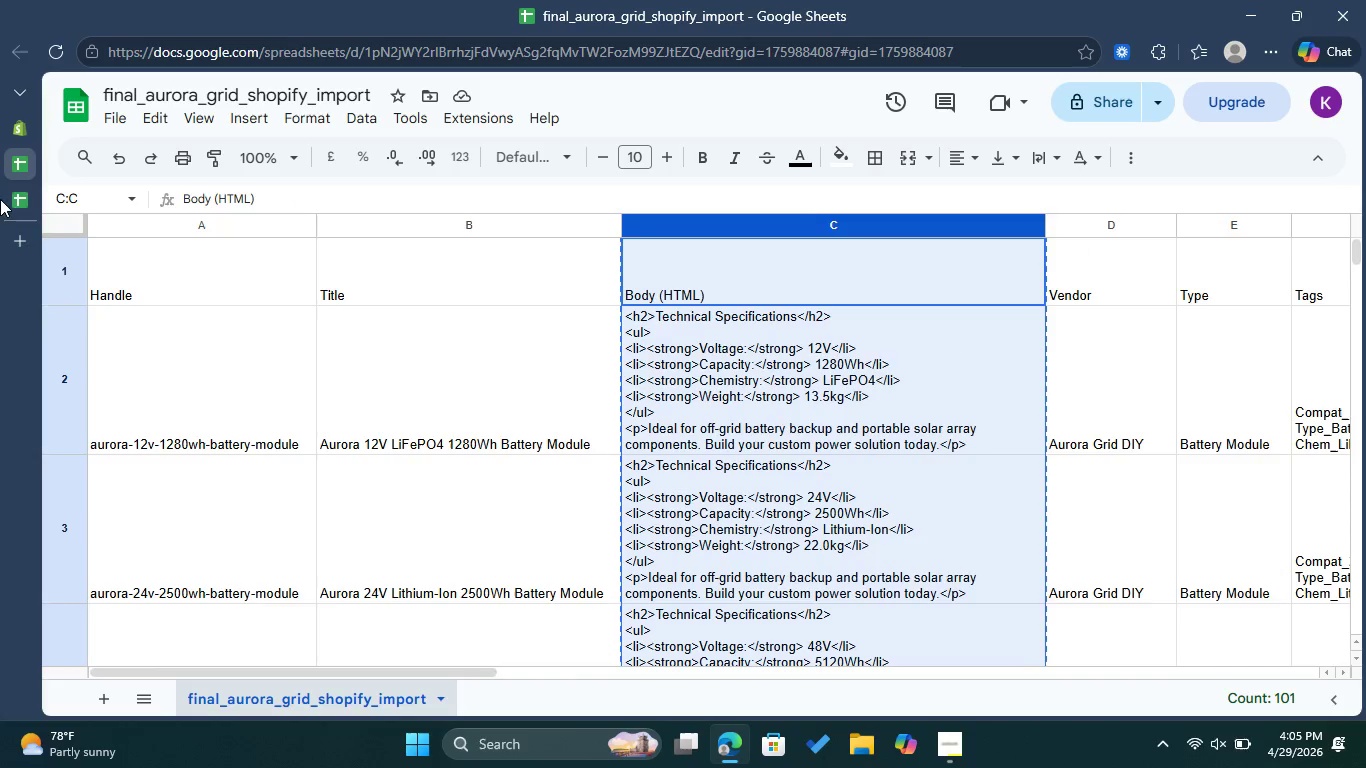 
left_click([31, 192])
 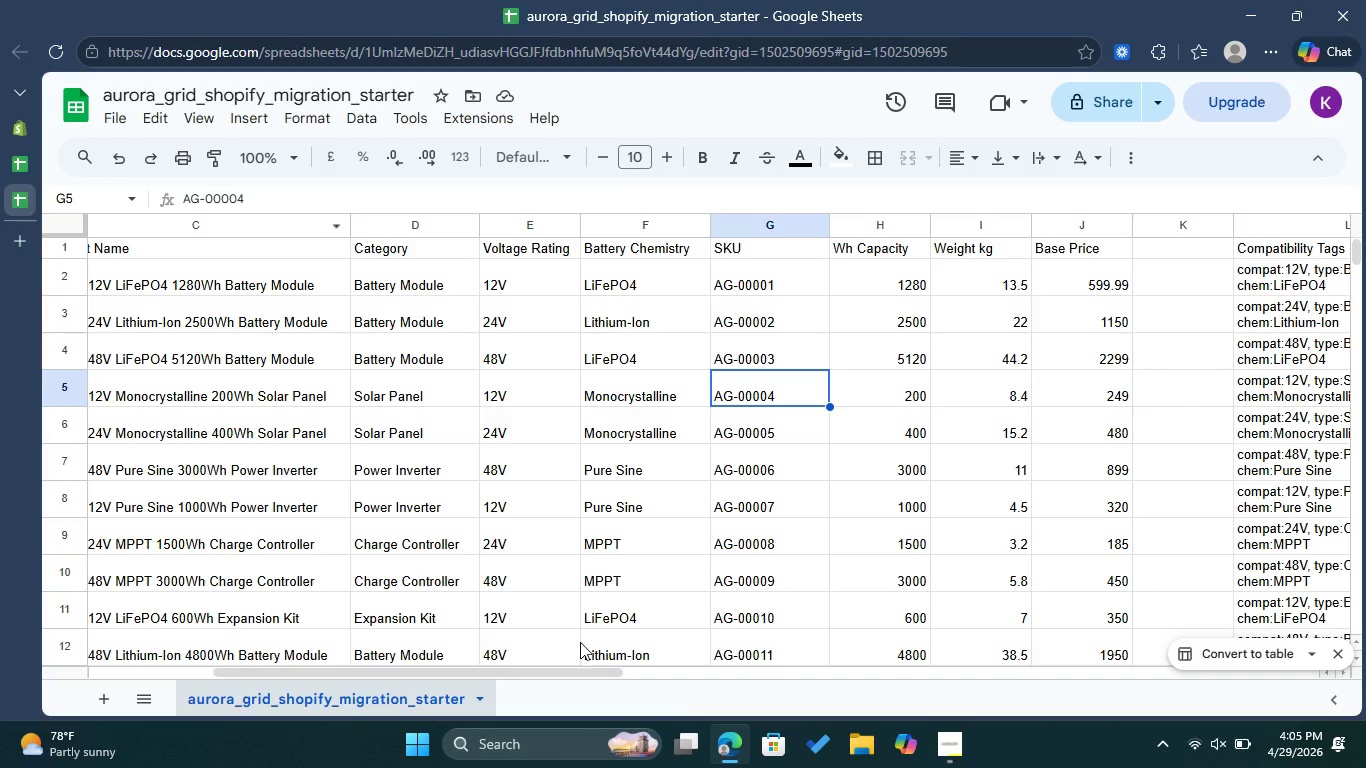 
left_click_drag(start_coordinate=[581, 672], to_coordinate=[354, 657])
 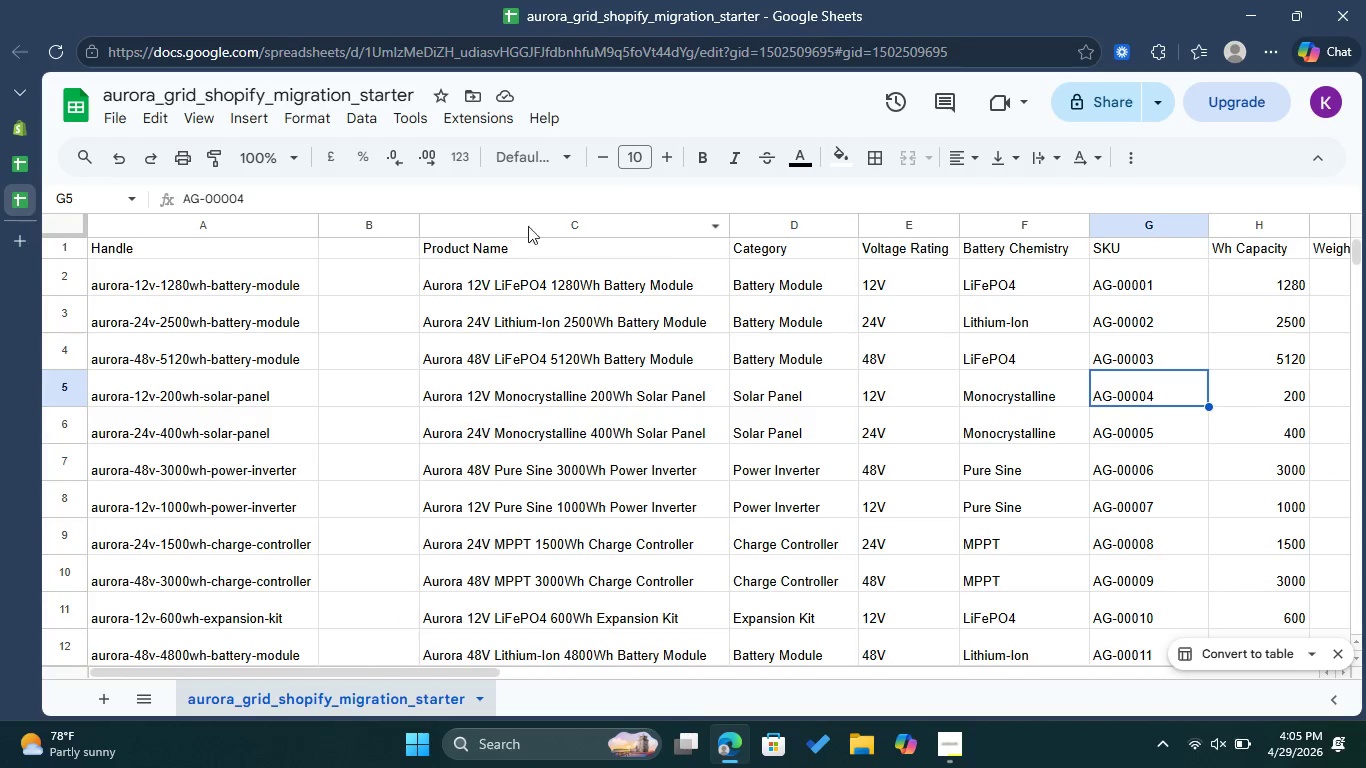 
left_click([756, 223])
 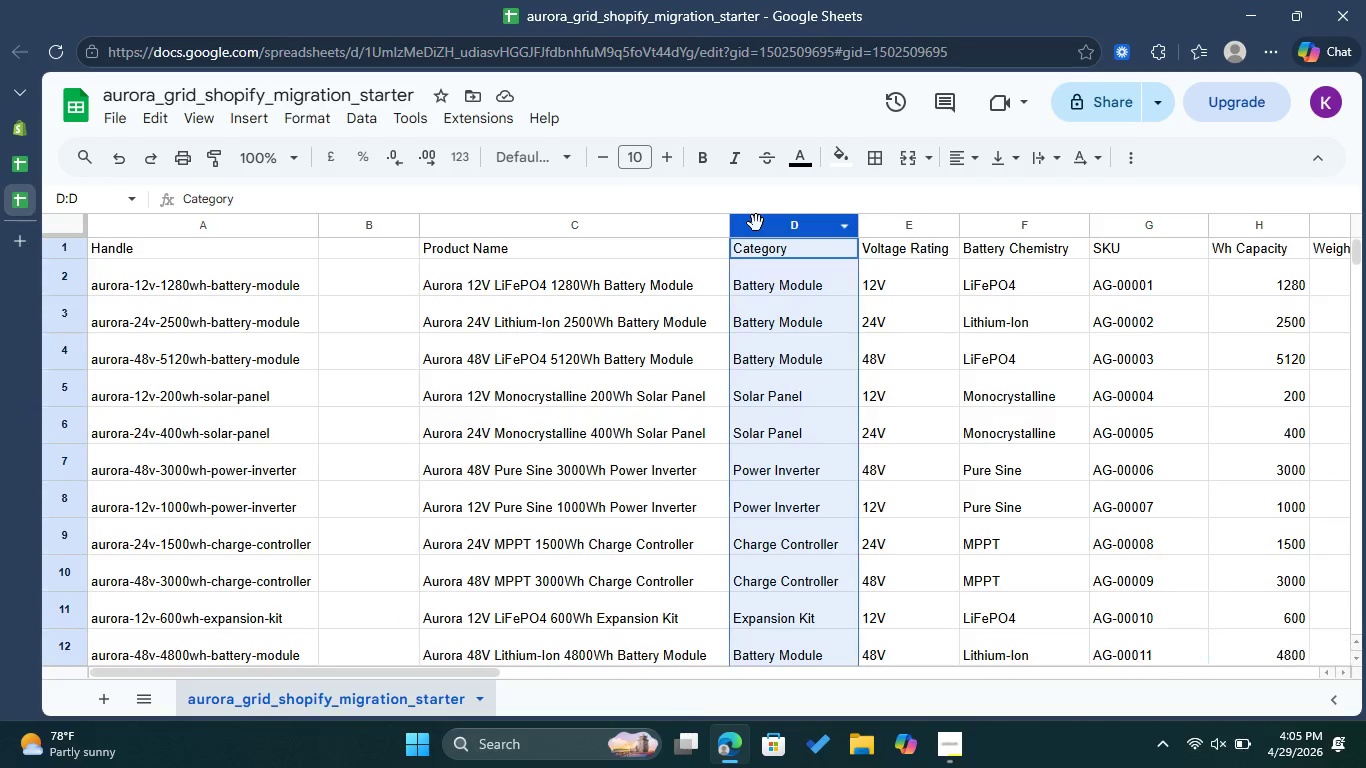 
right_click([756, 223])
 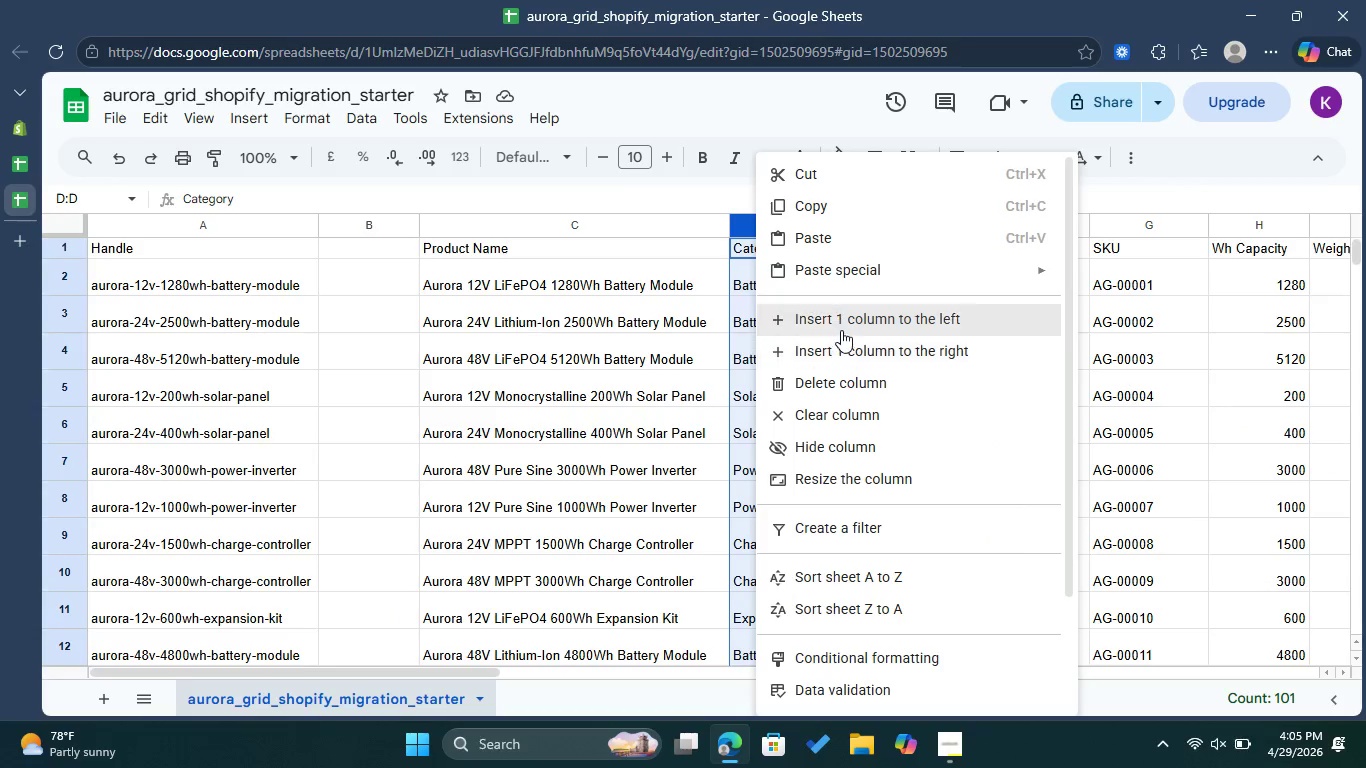 
left_click([841, 328])
 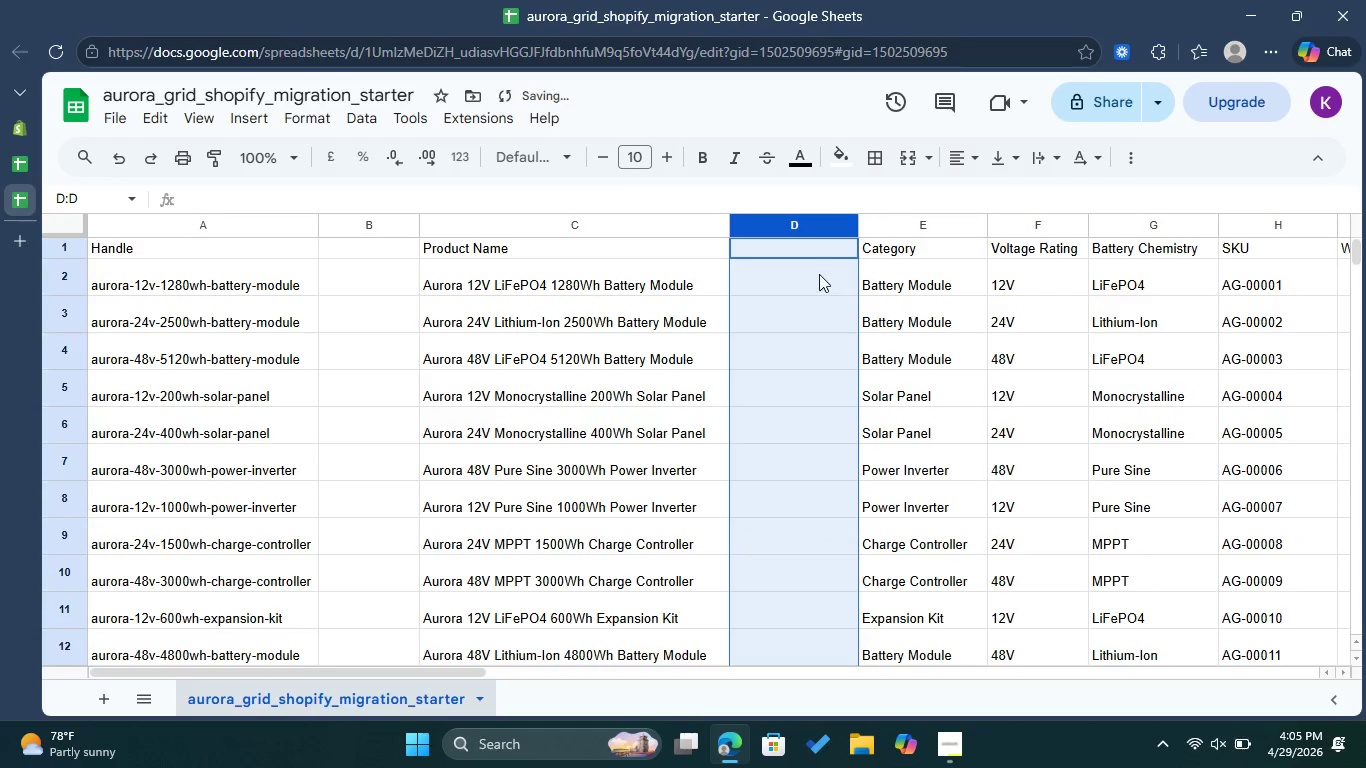 
right_click([807, 251])
 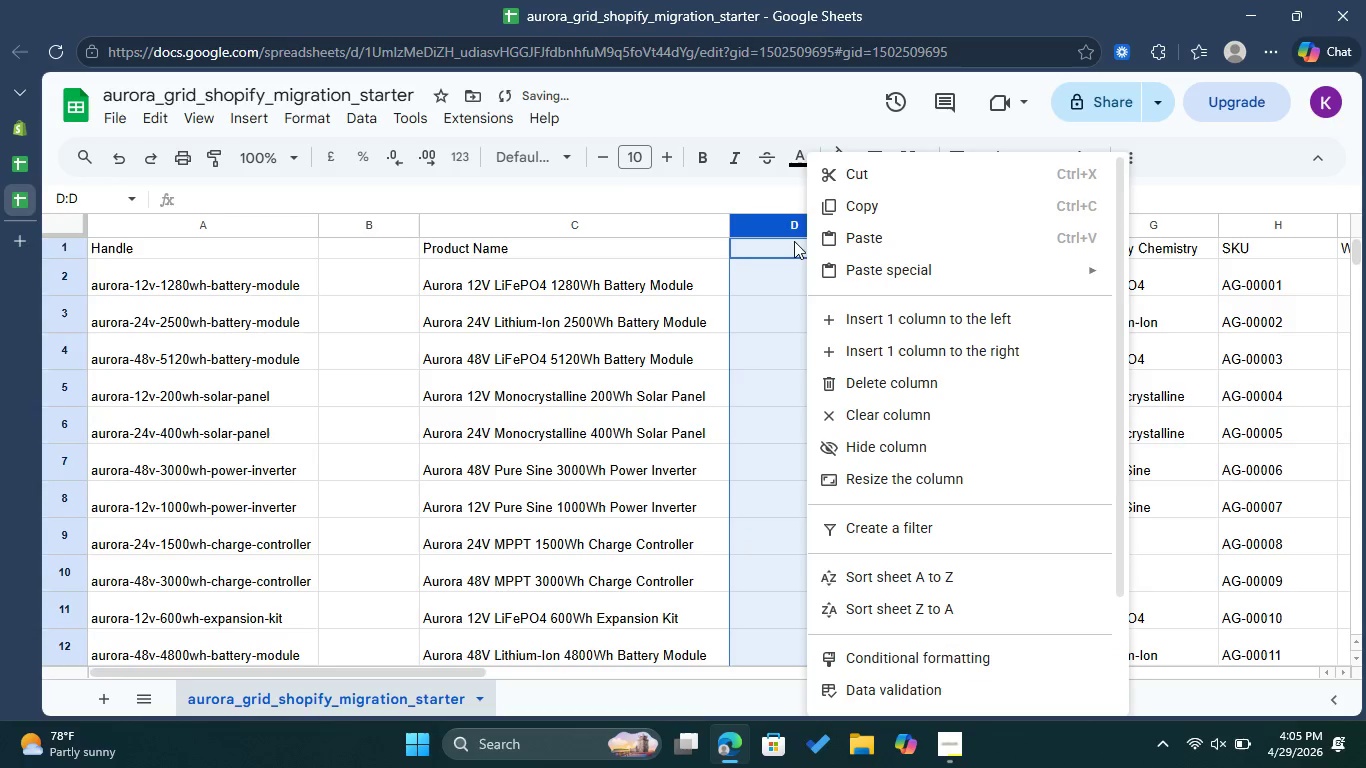 
left_click([760, 257])
 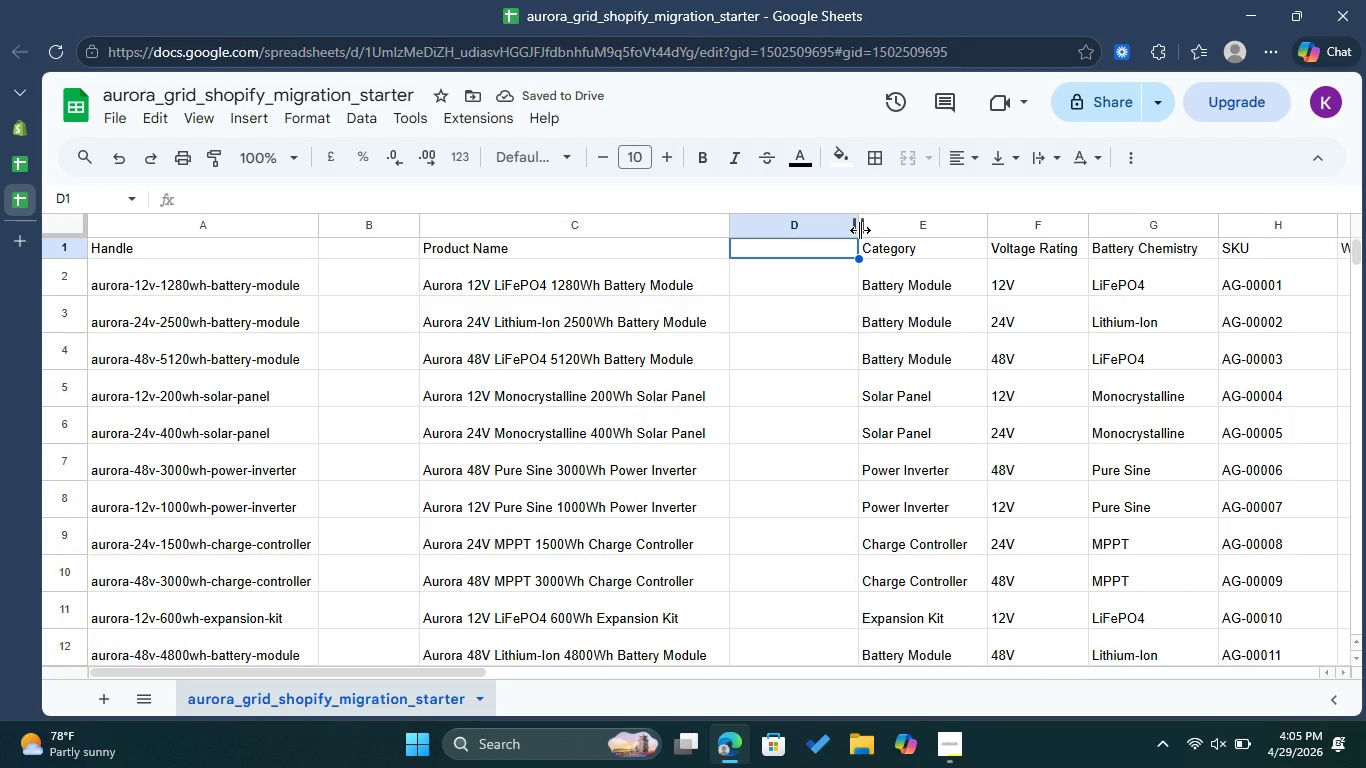 
left_click_drag(start_coordinate=[858, 230], to_coordinate=[1069, 256])
 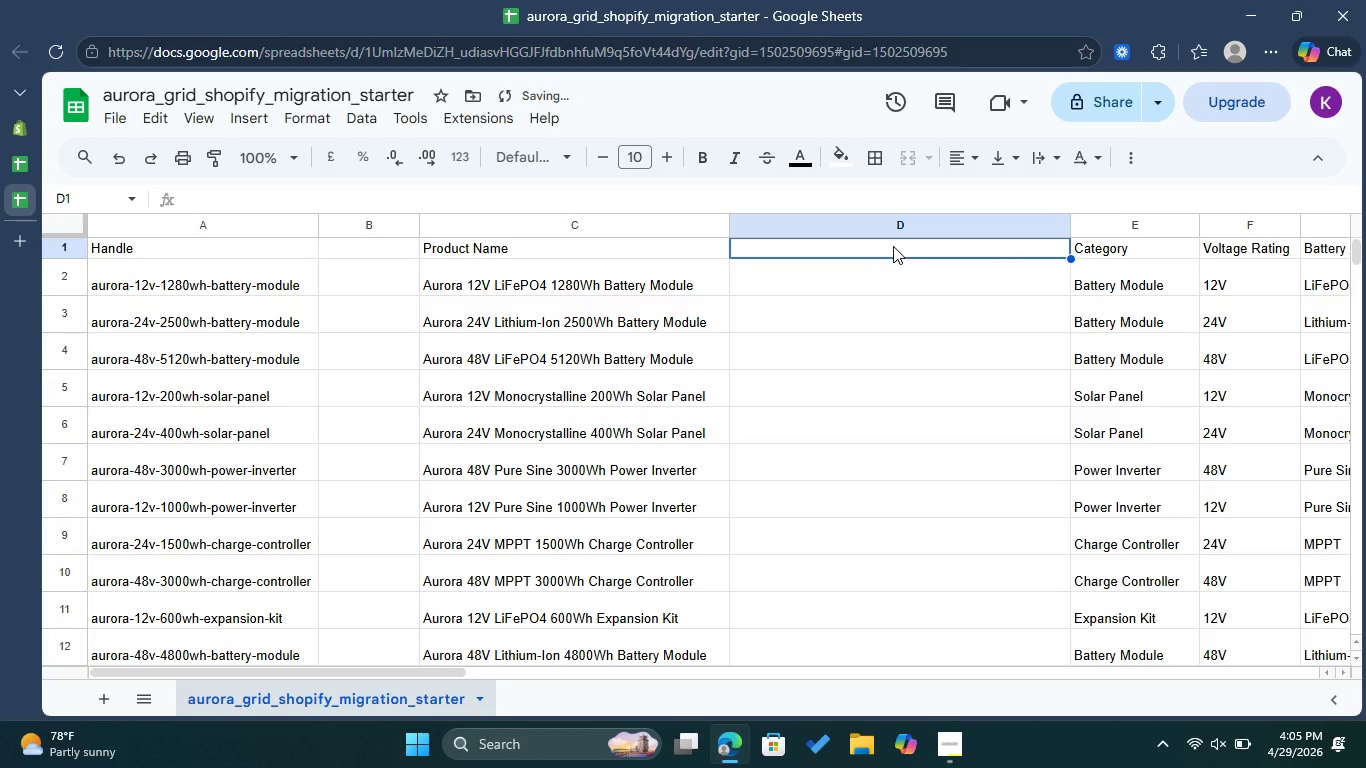 
right_click([893, 246])
 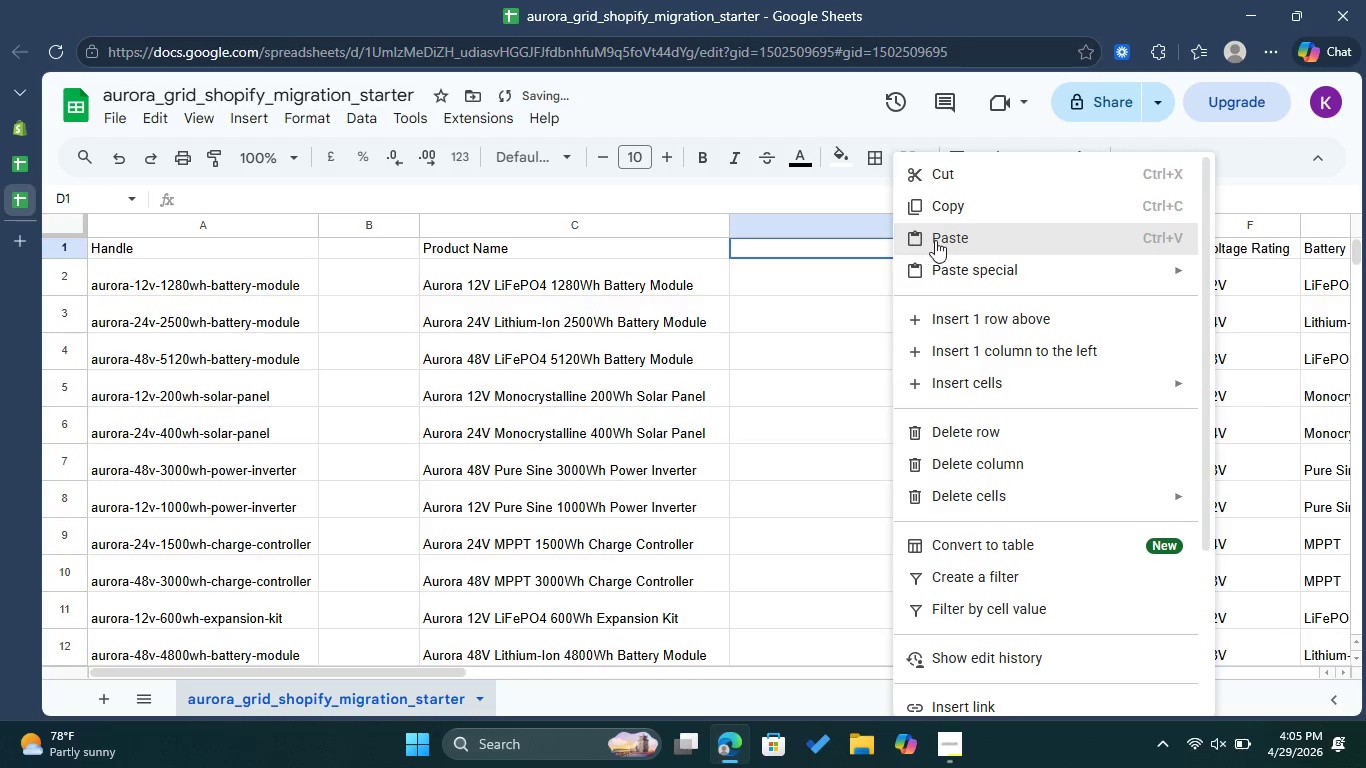 
left_click([935, 240])
 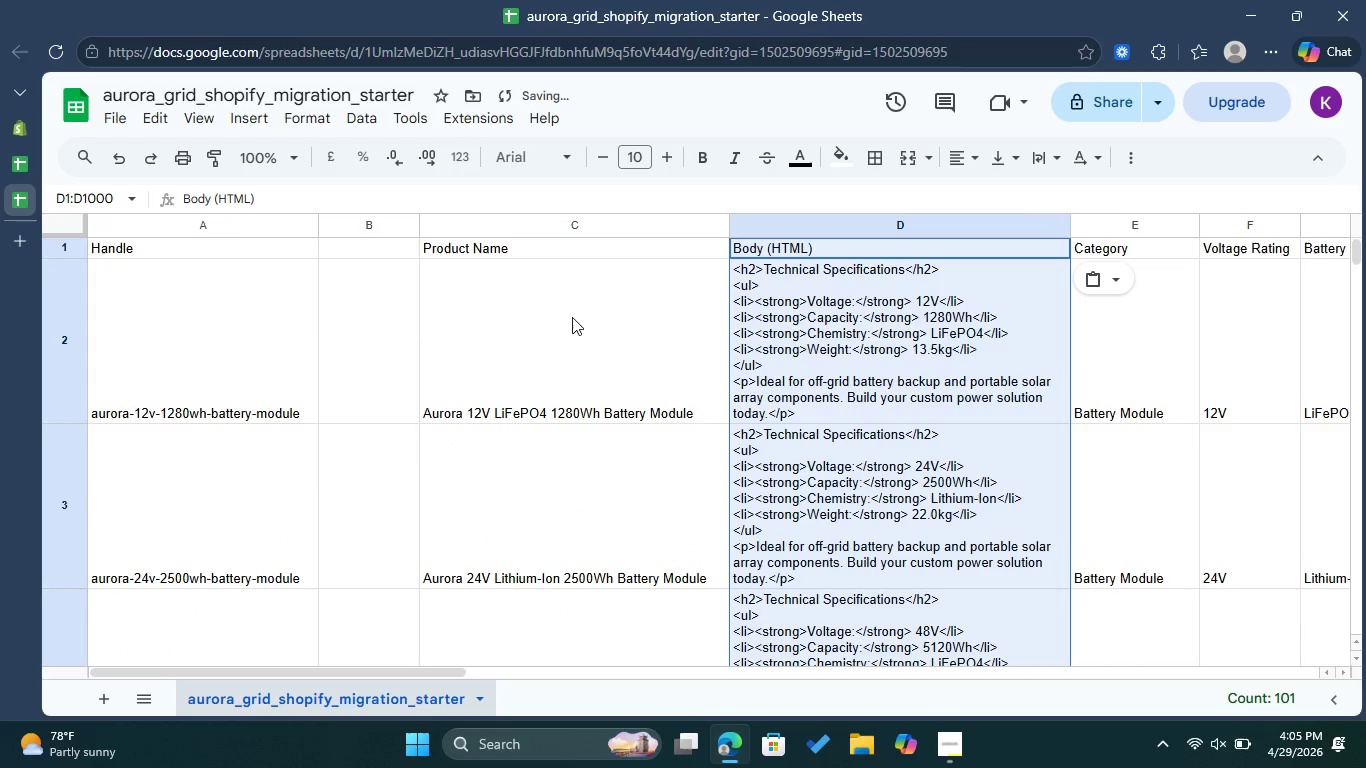 
left_click([498, 293])
 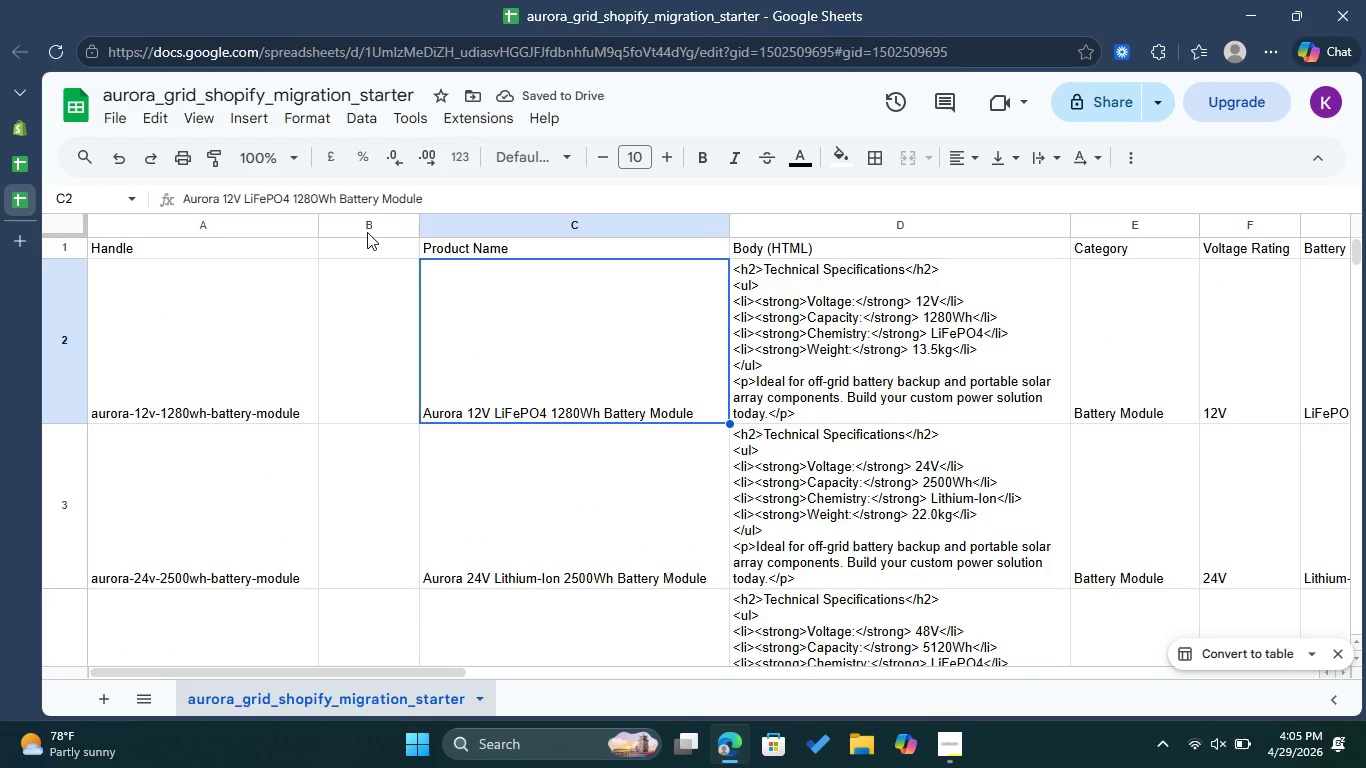 
left_click([365, 225])
 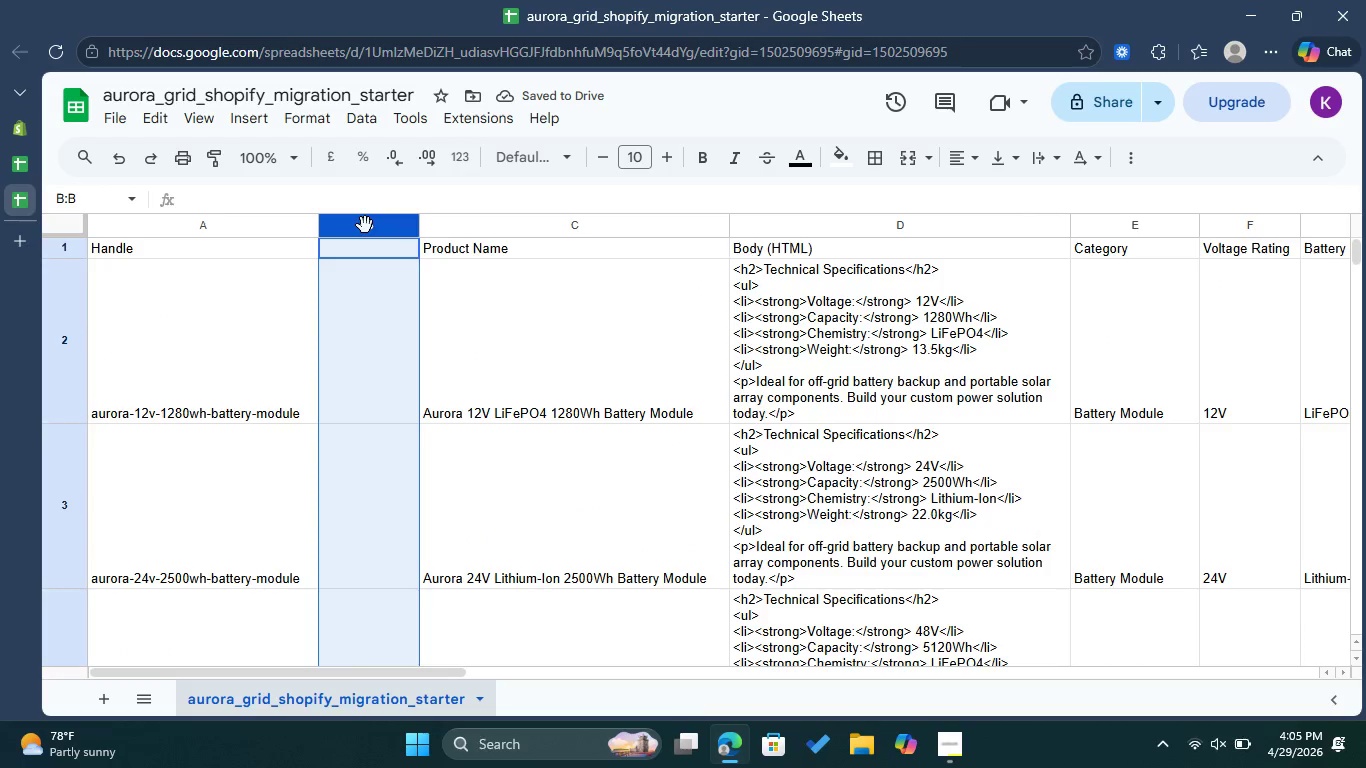 
right_click([365, 225])
 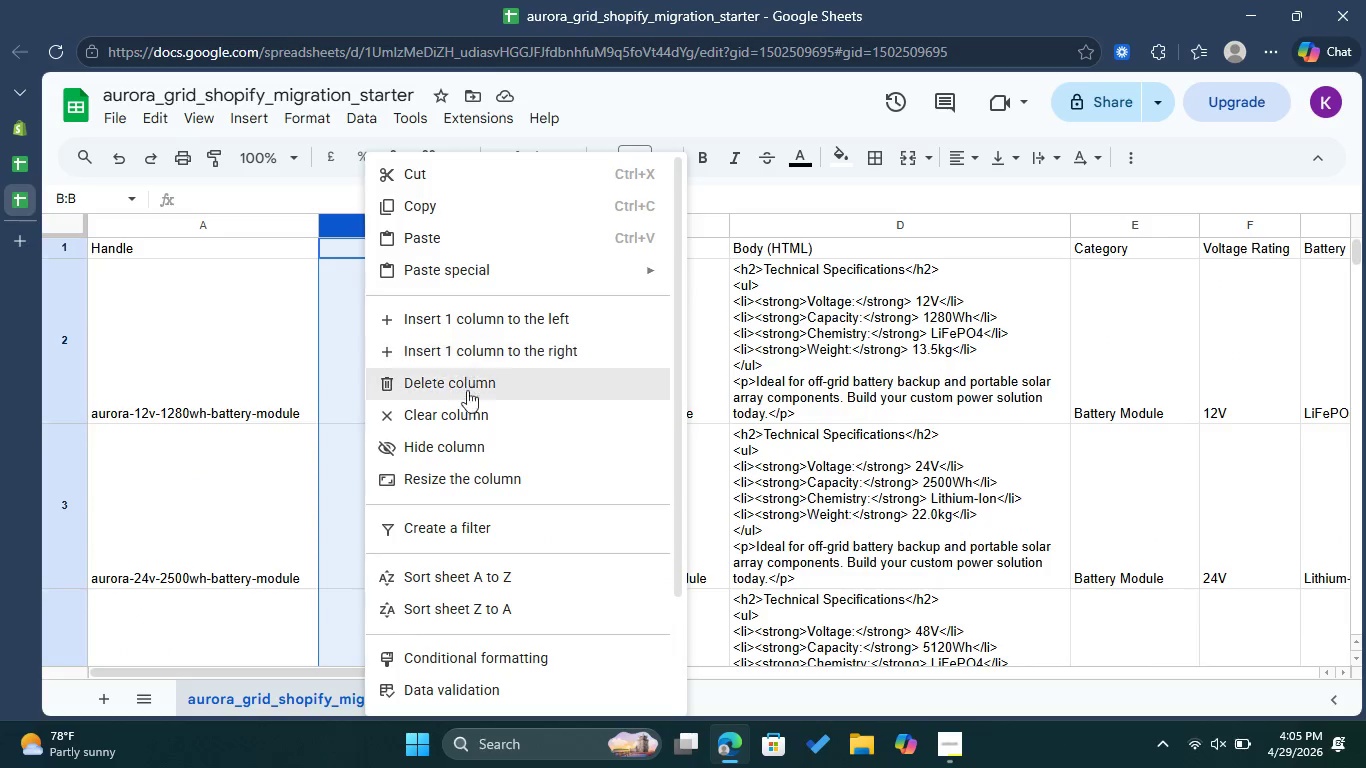 
left_click([471, 390])
 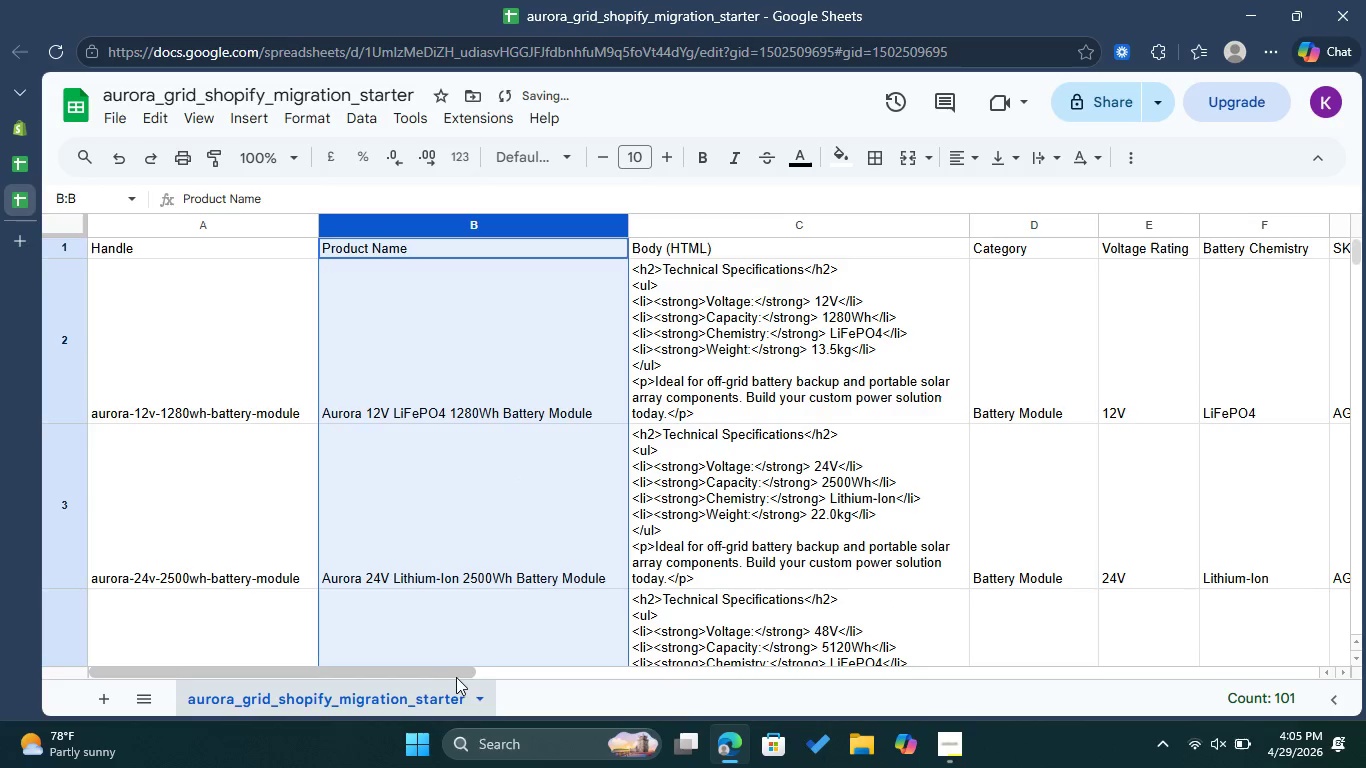 
left_click_drag(start_coordinate=[447, 672], to_coordinate=[386, 672])
 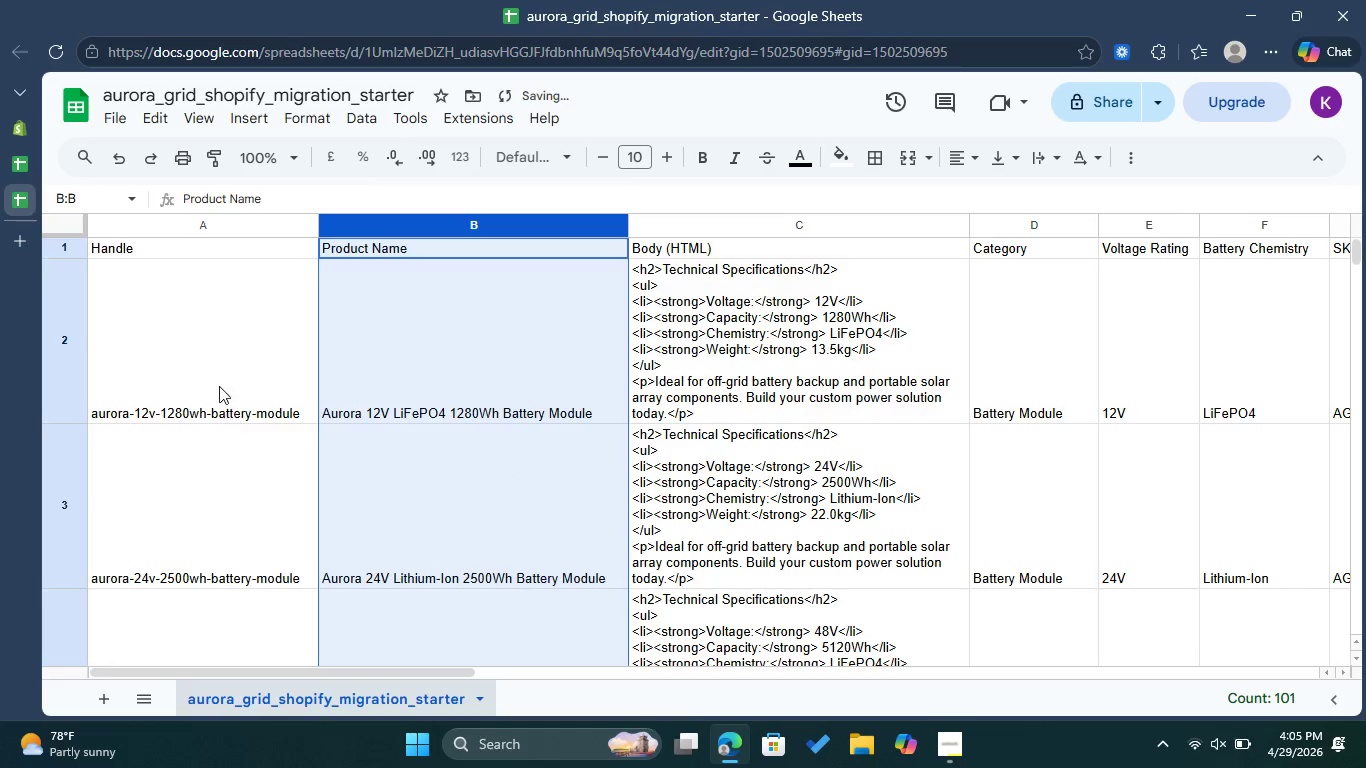 
left_click([210, 367])
 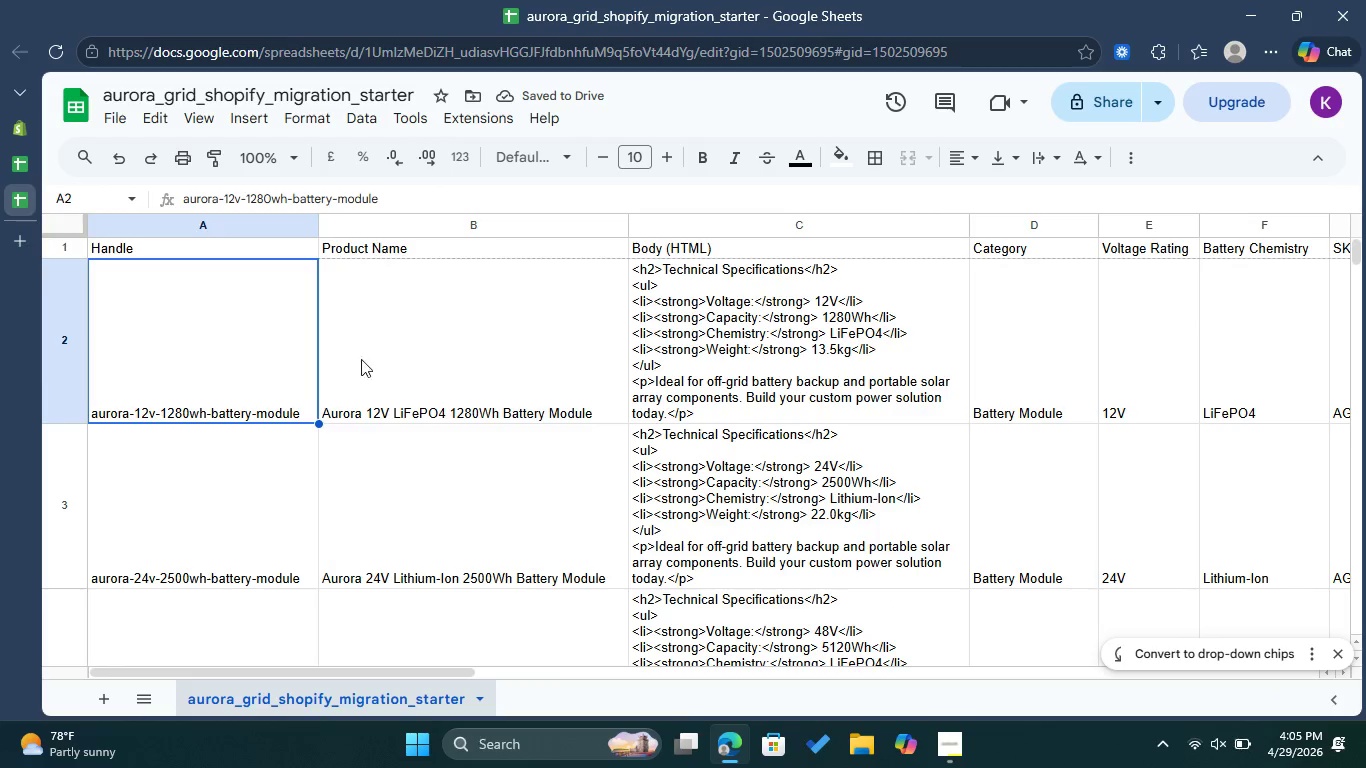 
left_click([403, 353])
 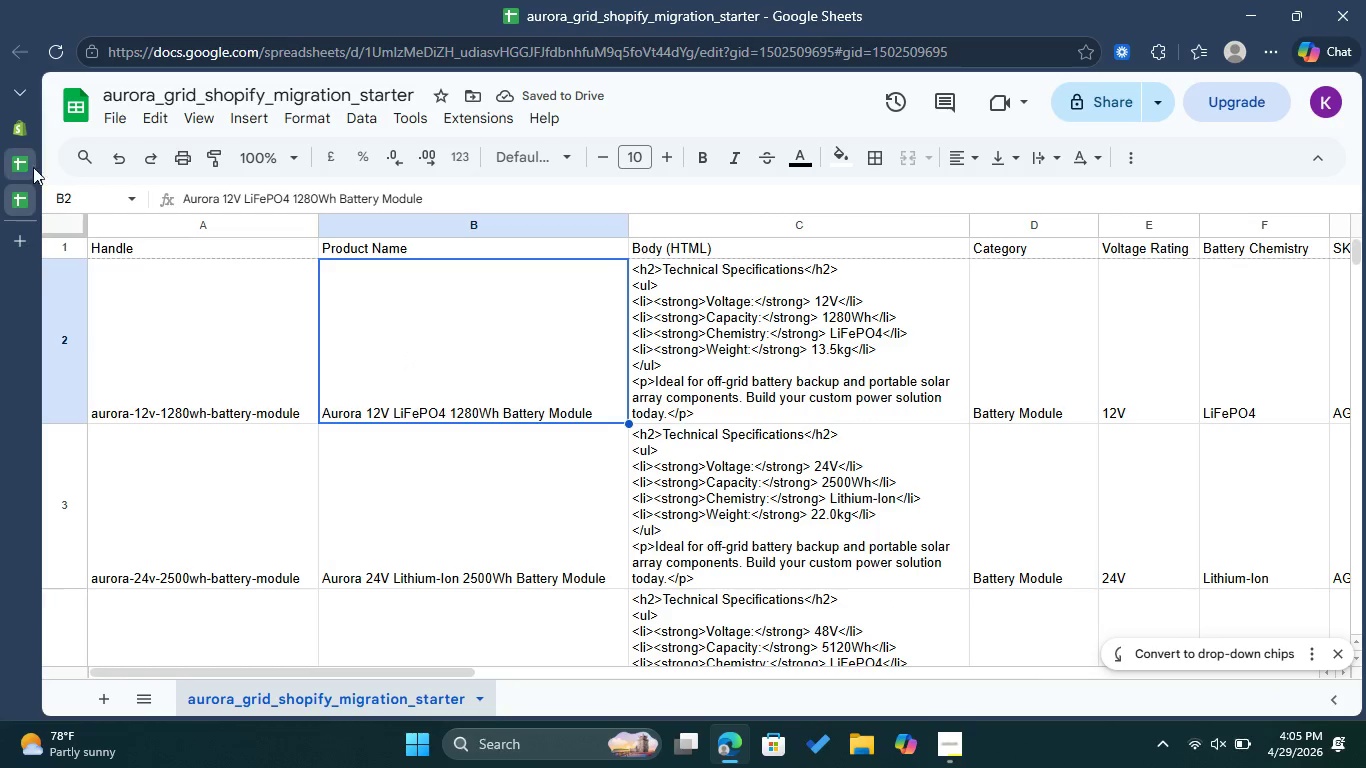 
left_click([31, 167])
 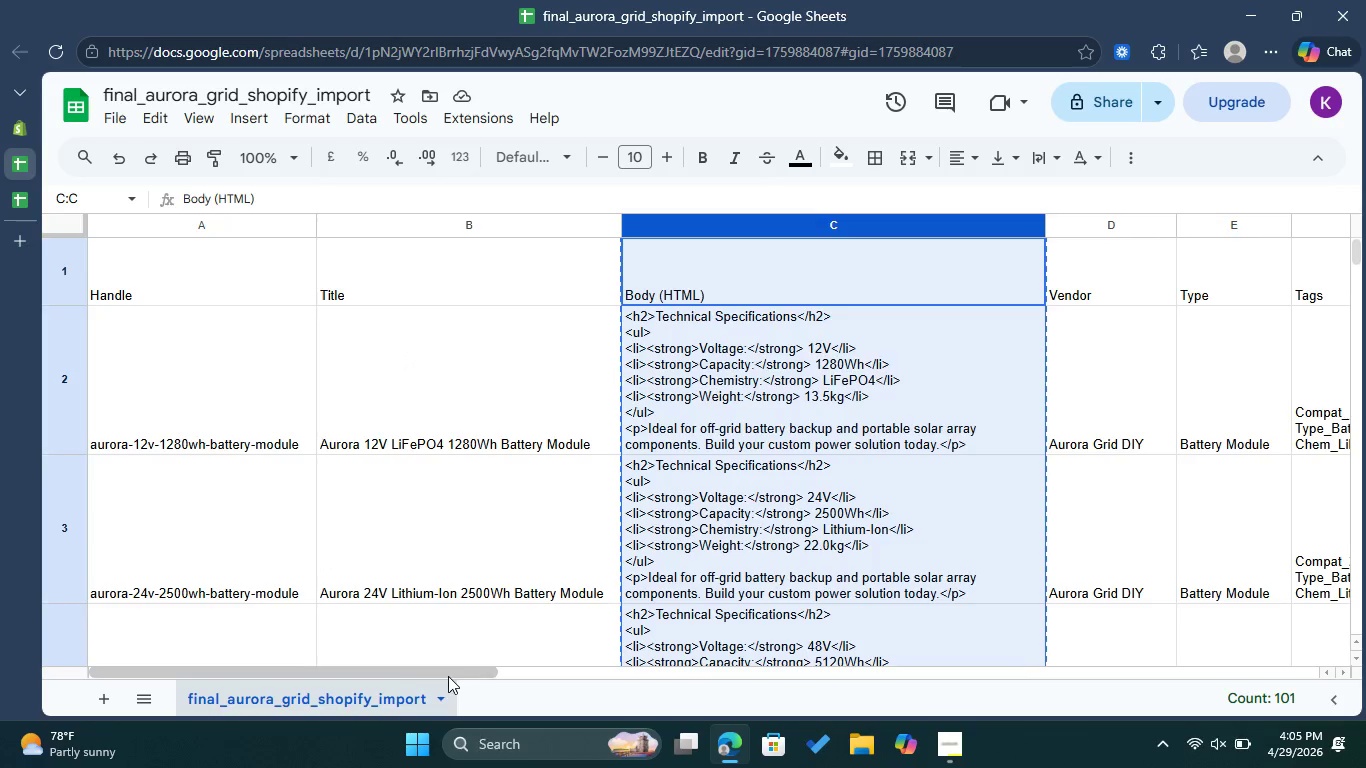 
double_click([696, 402])
 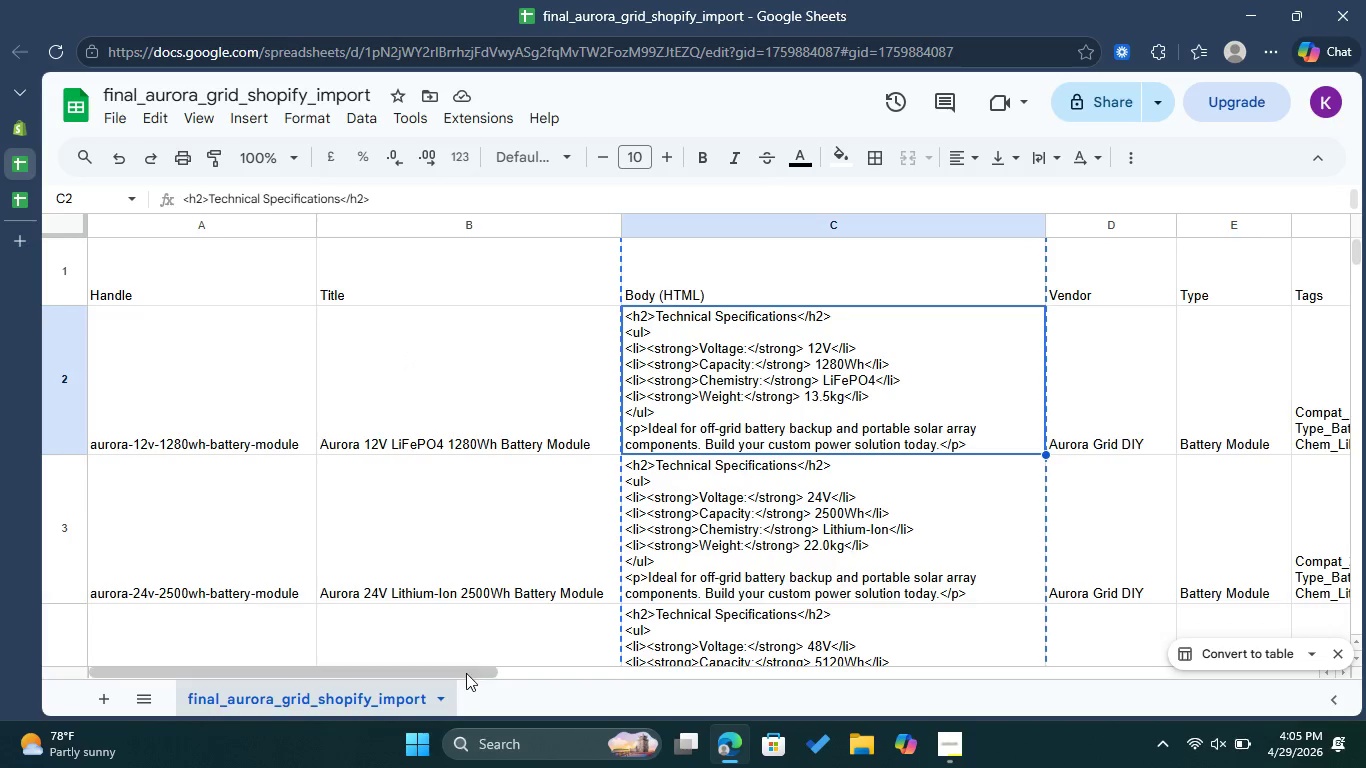 
left_click_drag(start_coordinate=[466, 673], to_coordinate=[665, 694])
 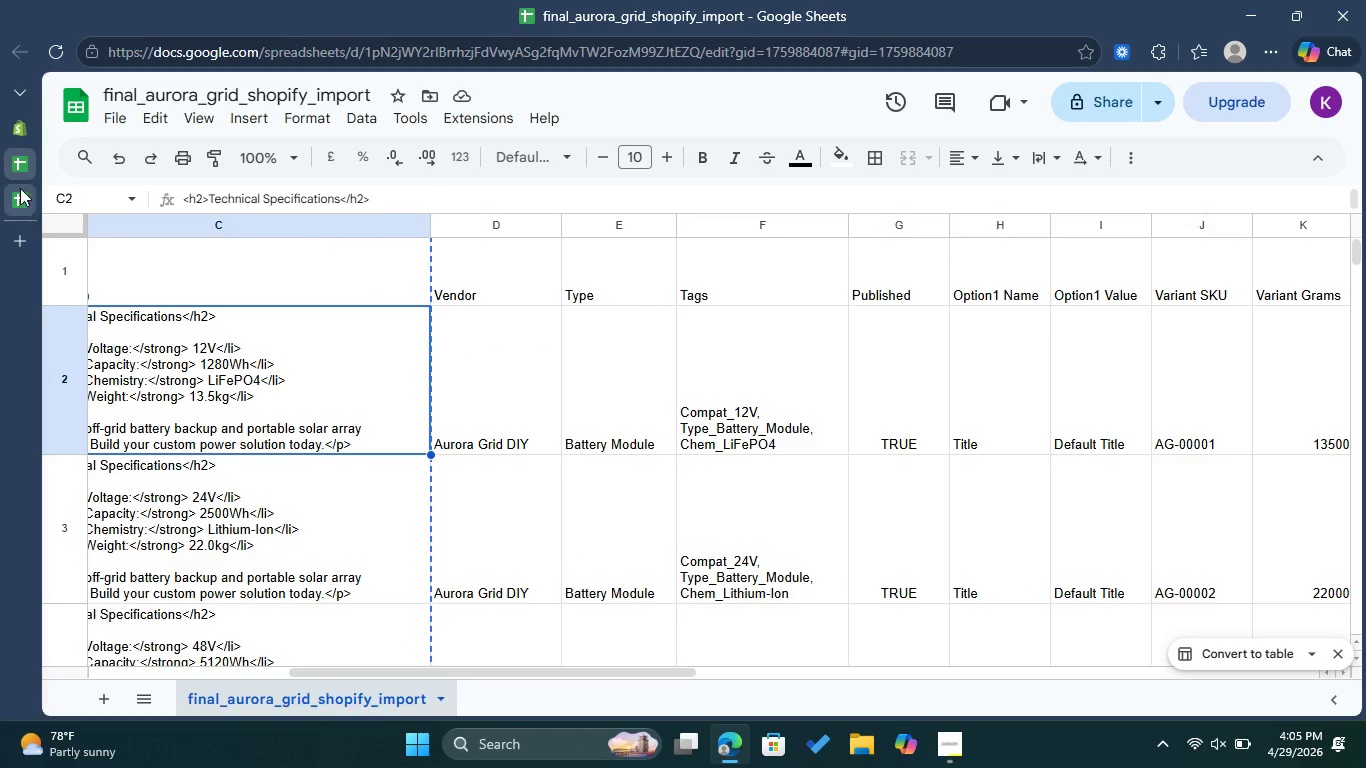 
left_click([21, 188])
 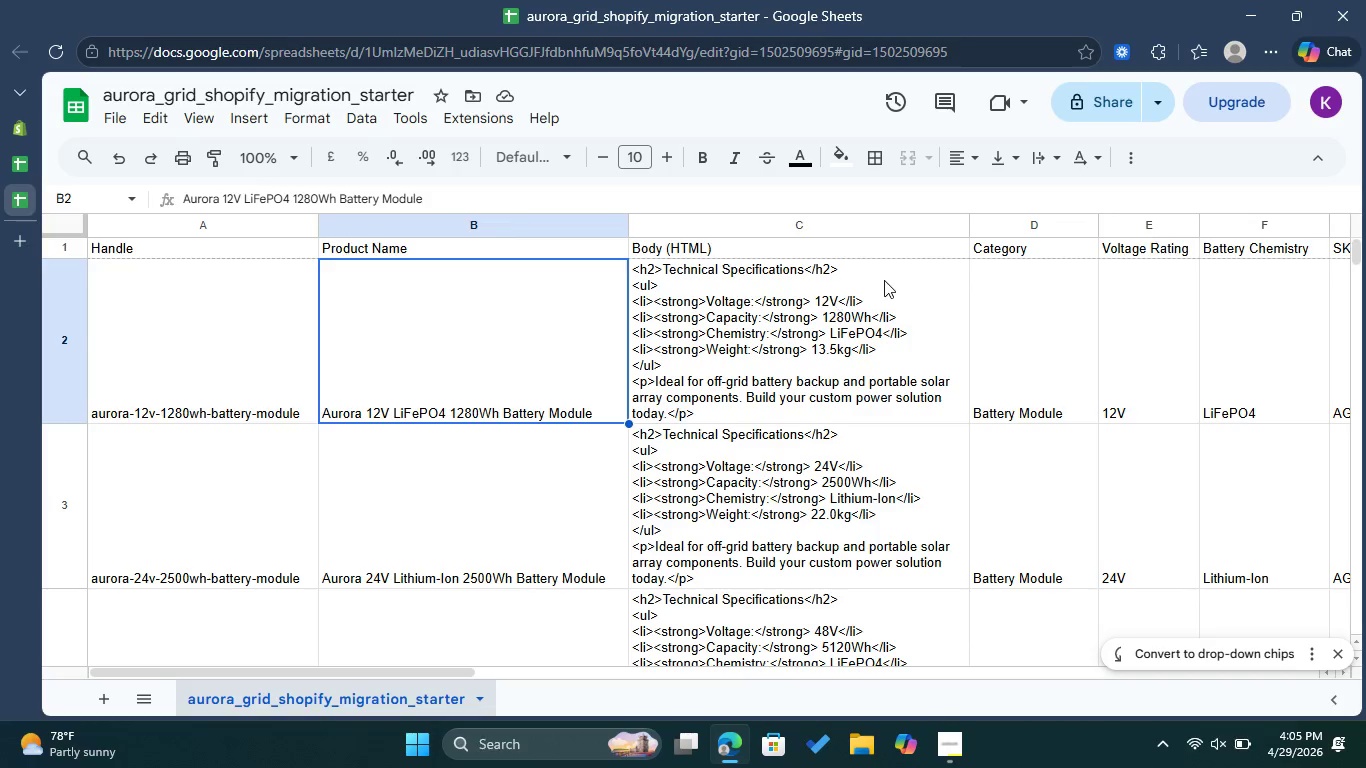 
left_click([884, 280])
 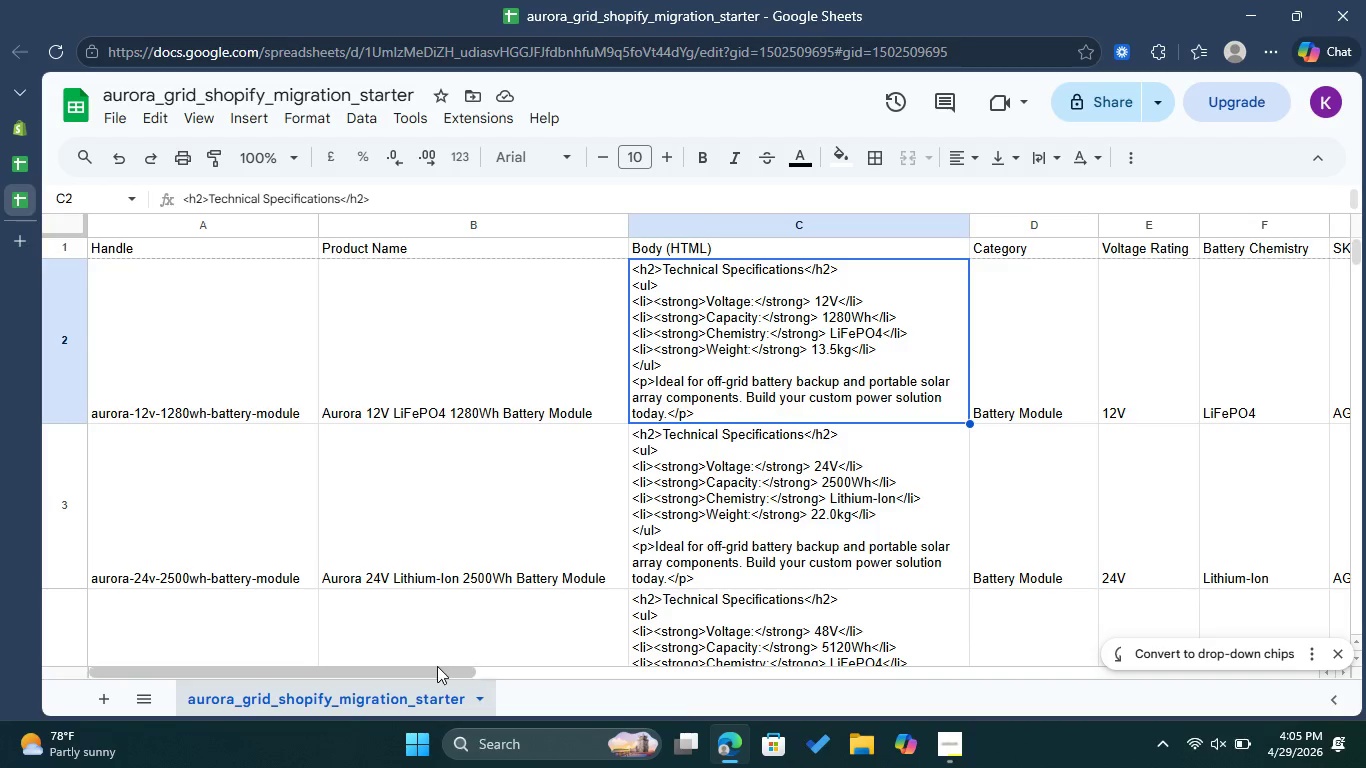 
left_click_drag(start_coordinate=[433, 670], to_coordinate=[598, 683])
 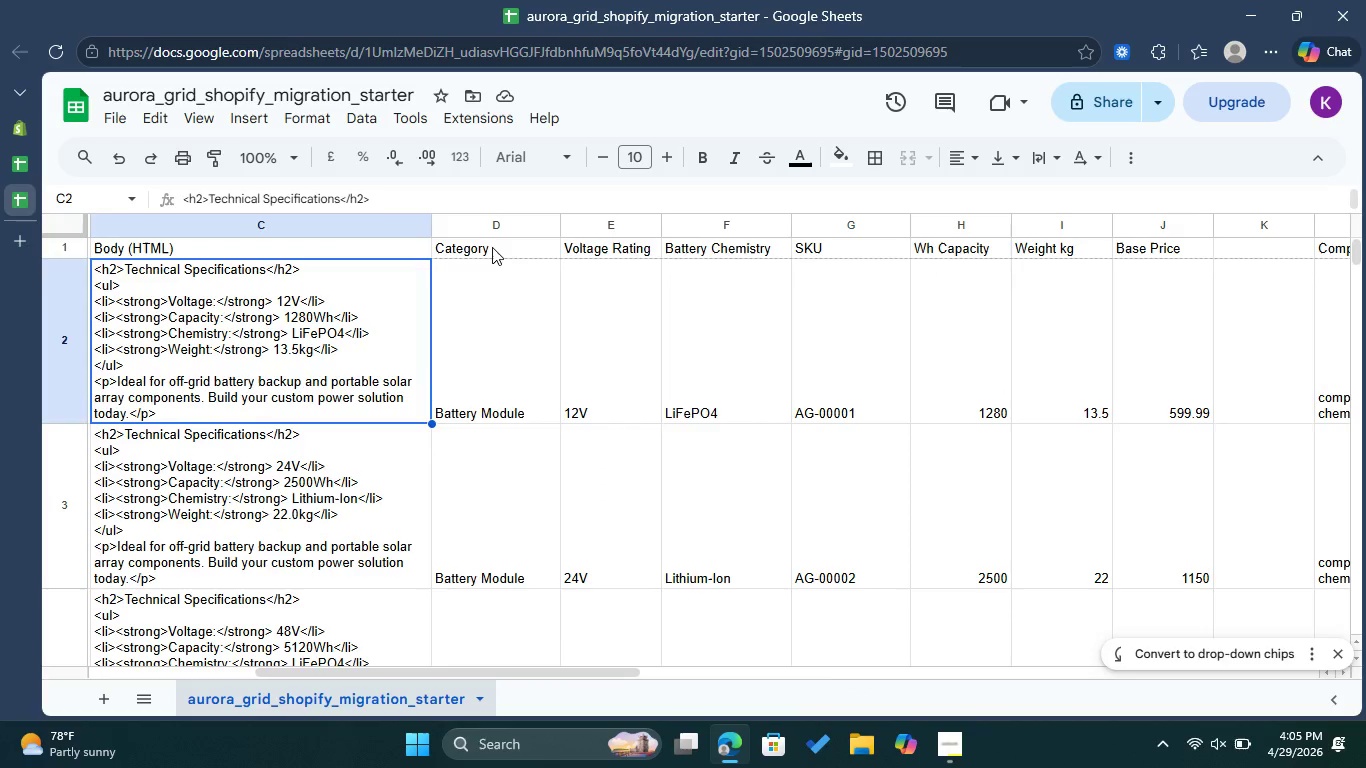 
left_click([492, 247])
 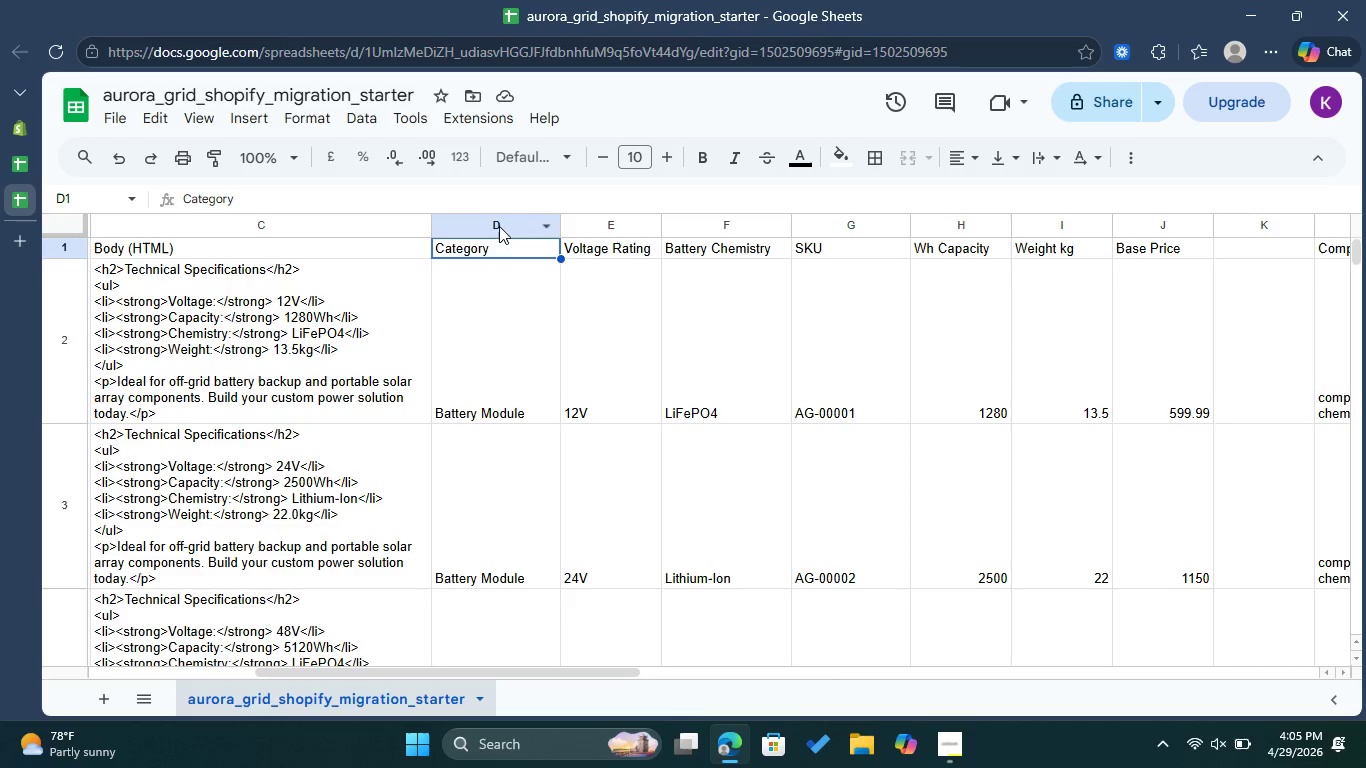 
left_click([499, 226])
 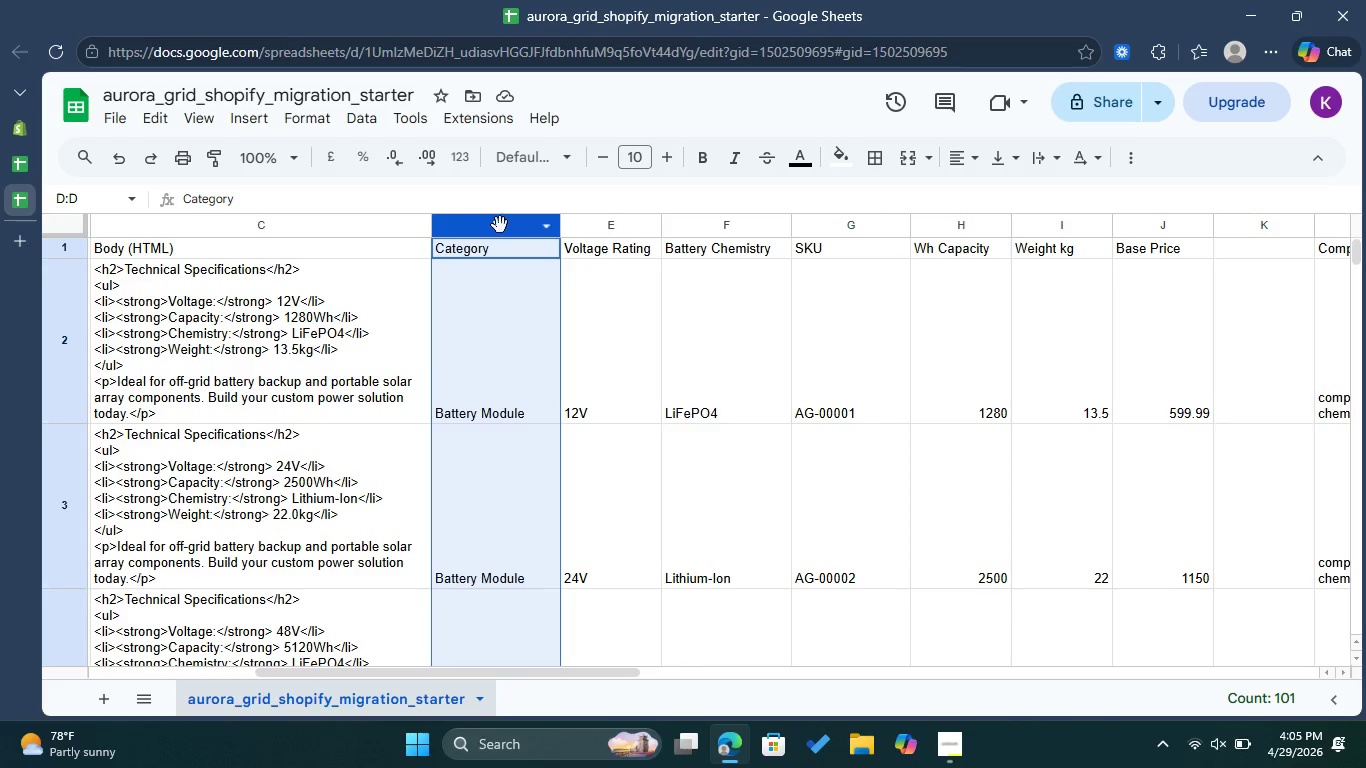 
right_click([500, 225])
 